 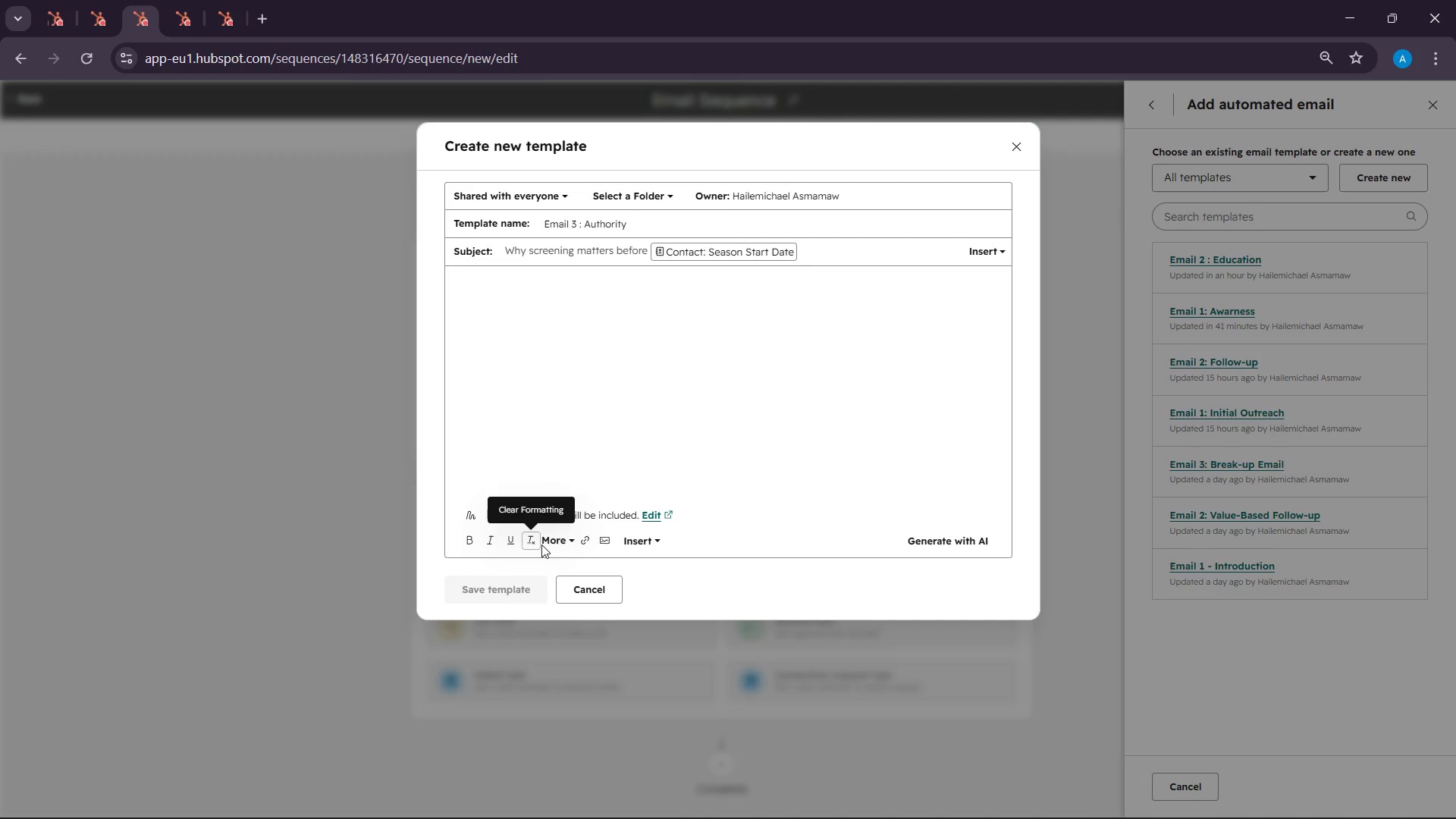 
left_click([564, 547])
 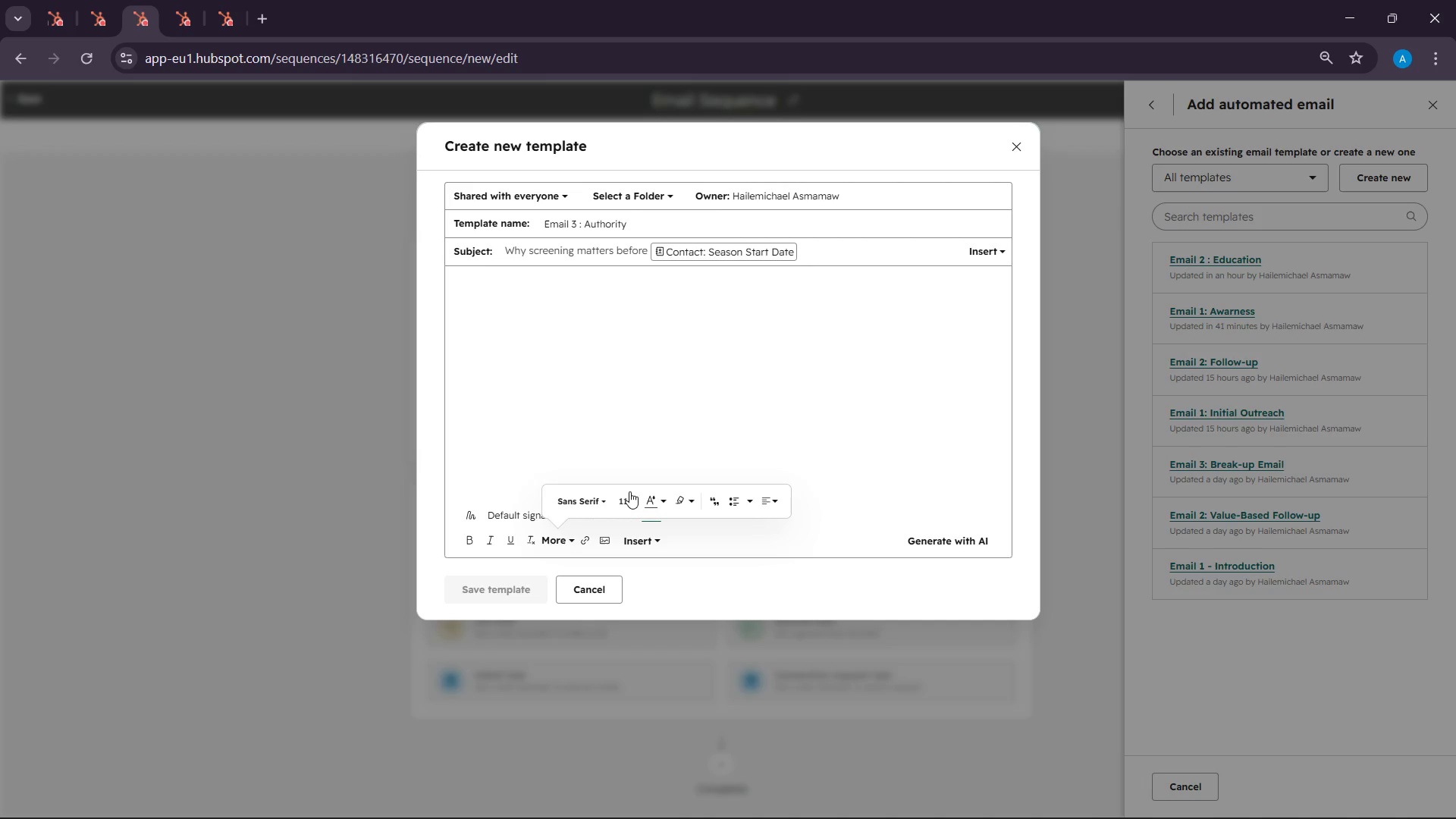 
left_click([632, 497])
 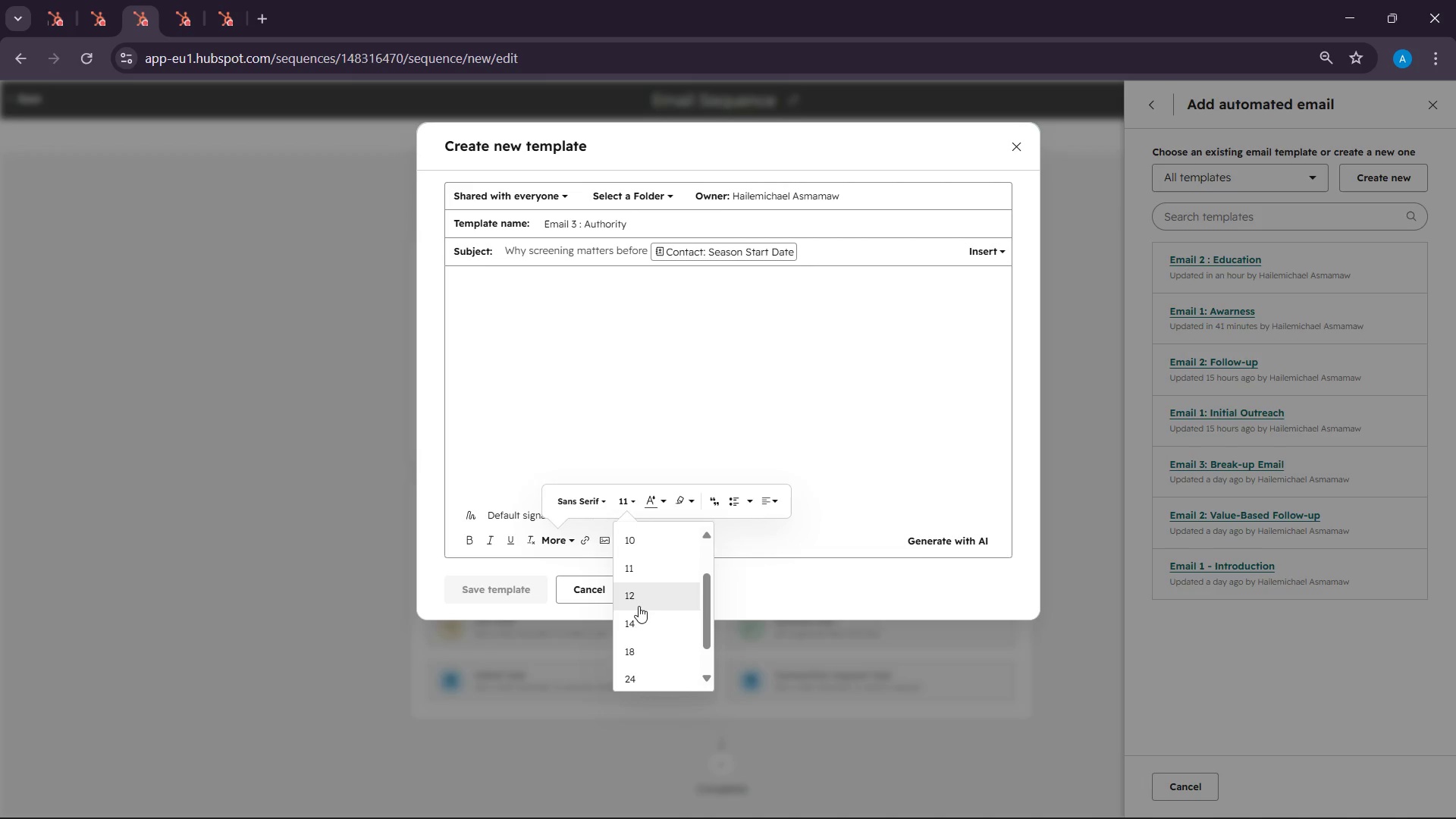 
left_click([639, 613])
 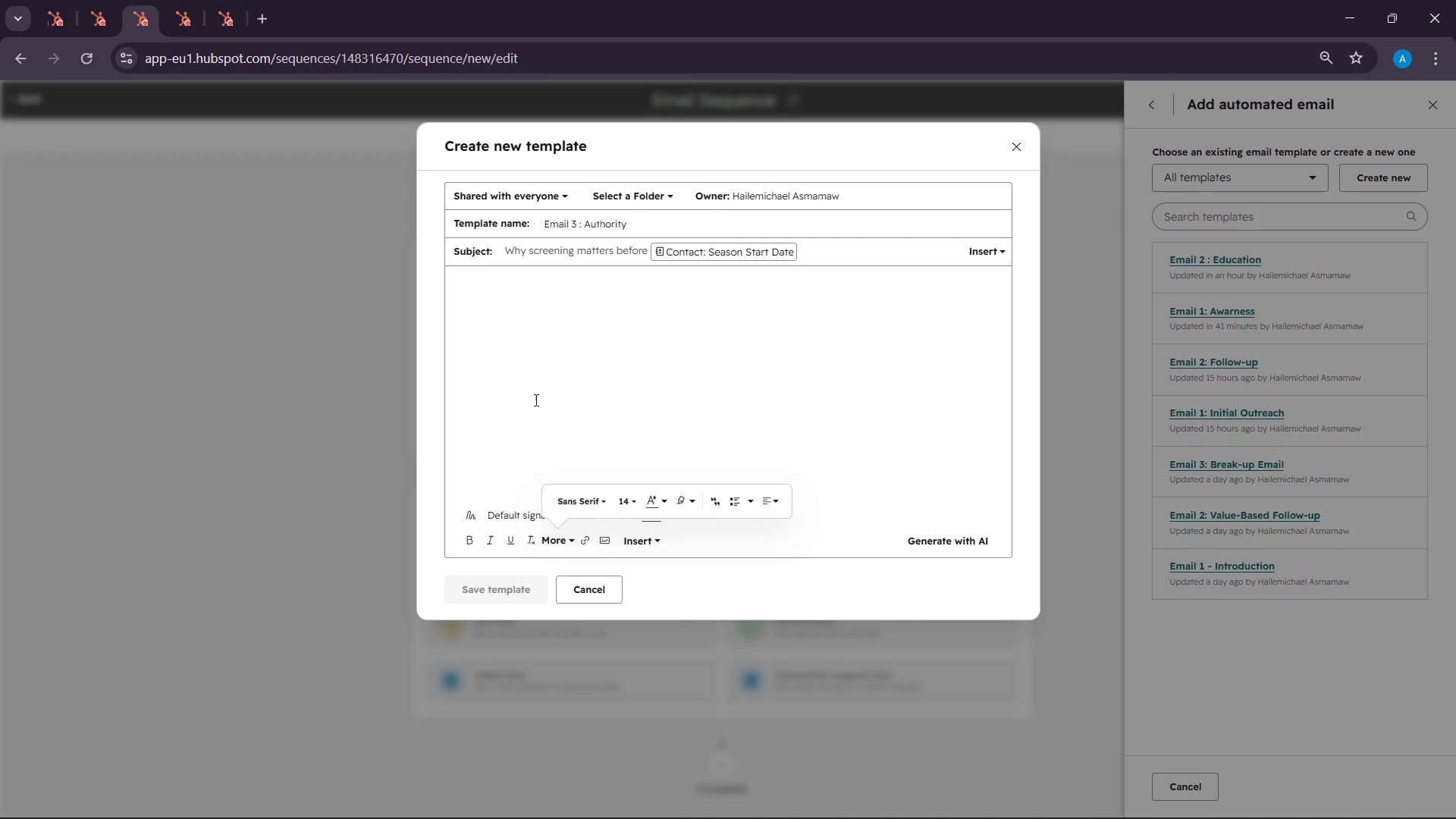 
left_click([528, 361])
 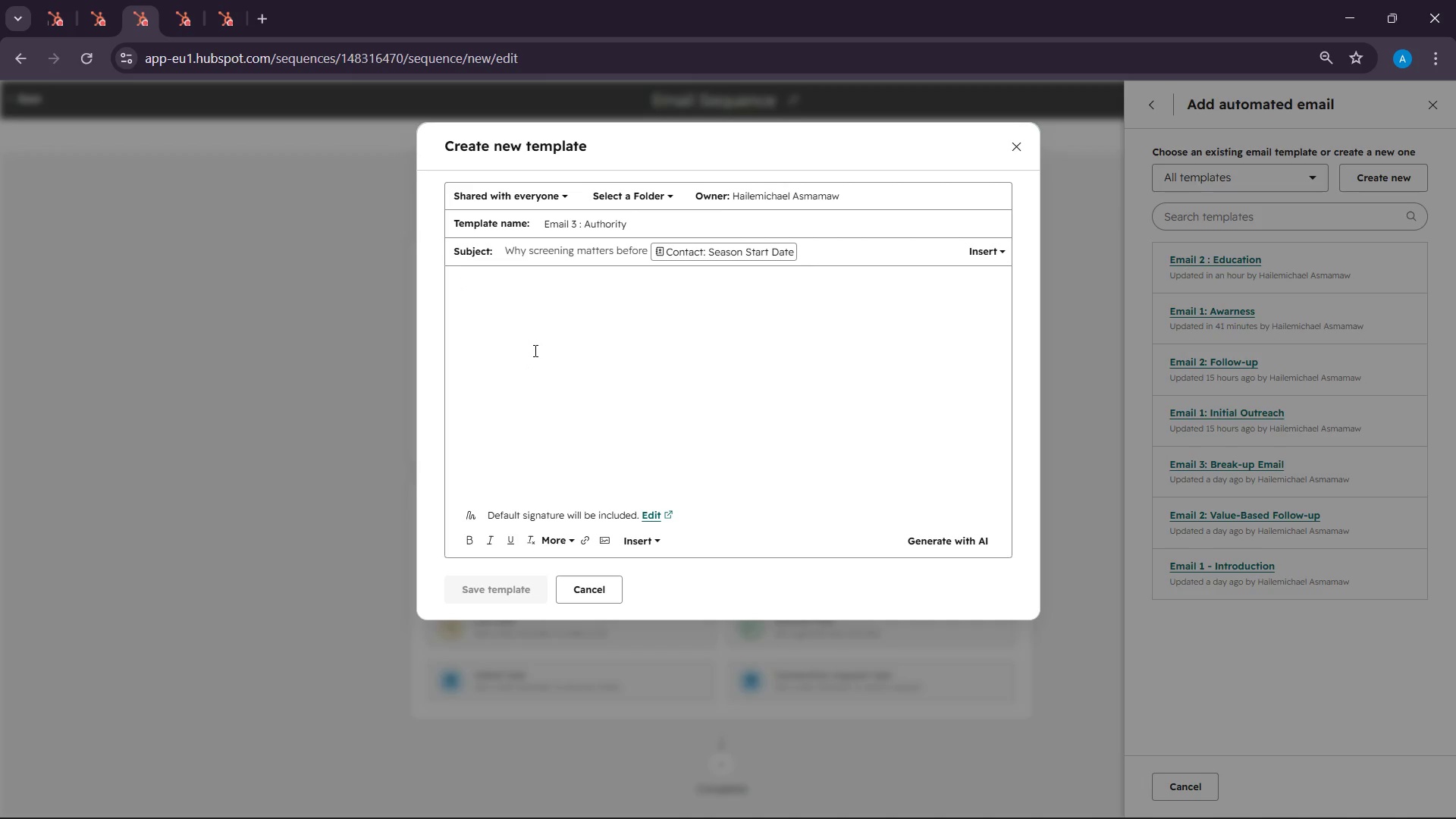 
wait(16.34)
 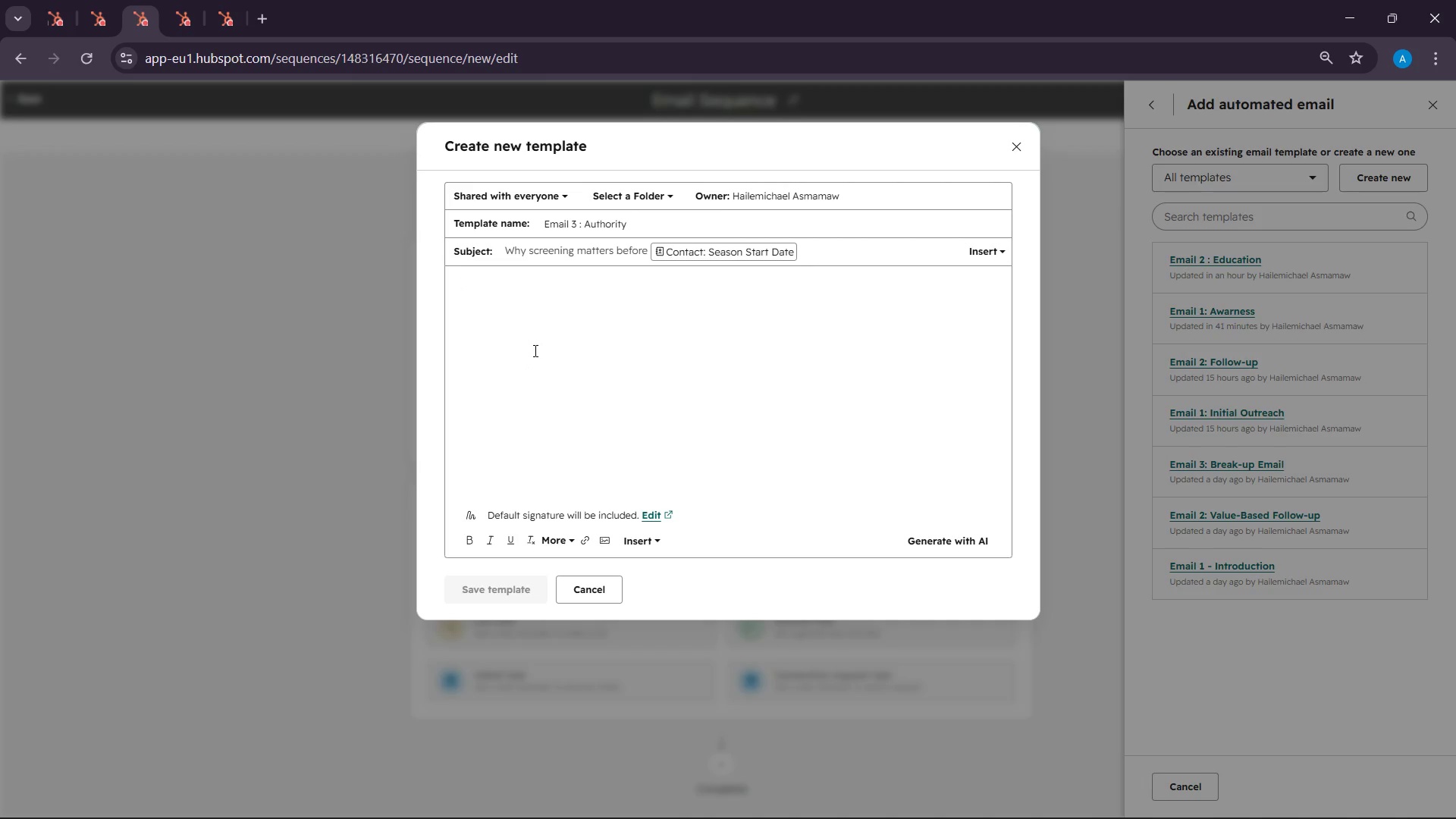 
left_click([1448, 767])
 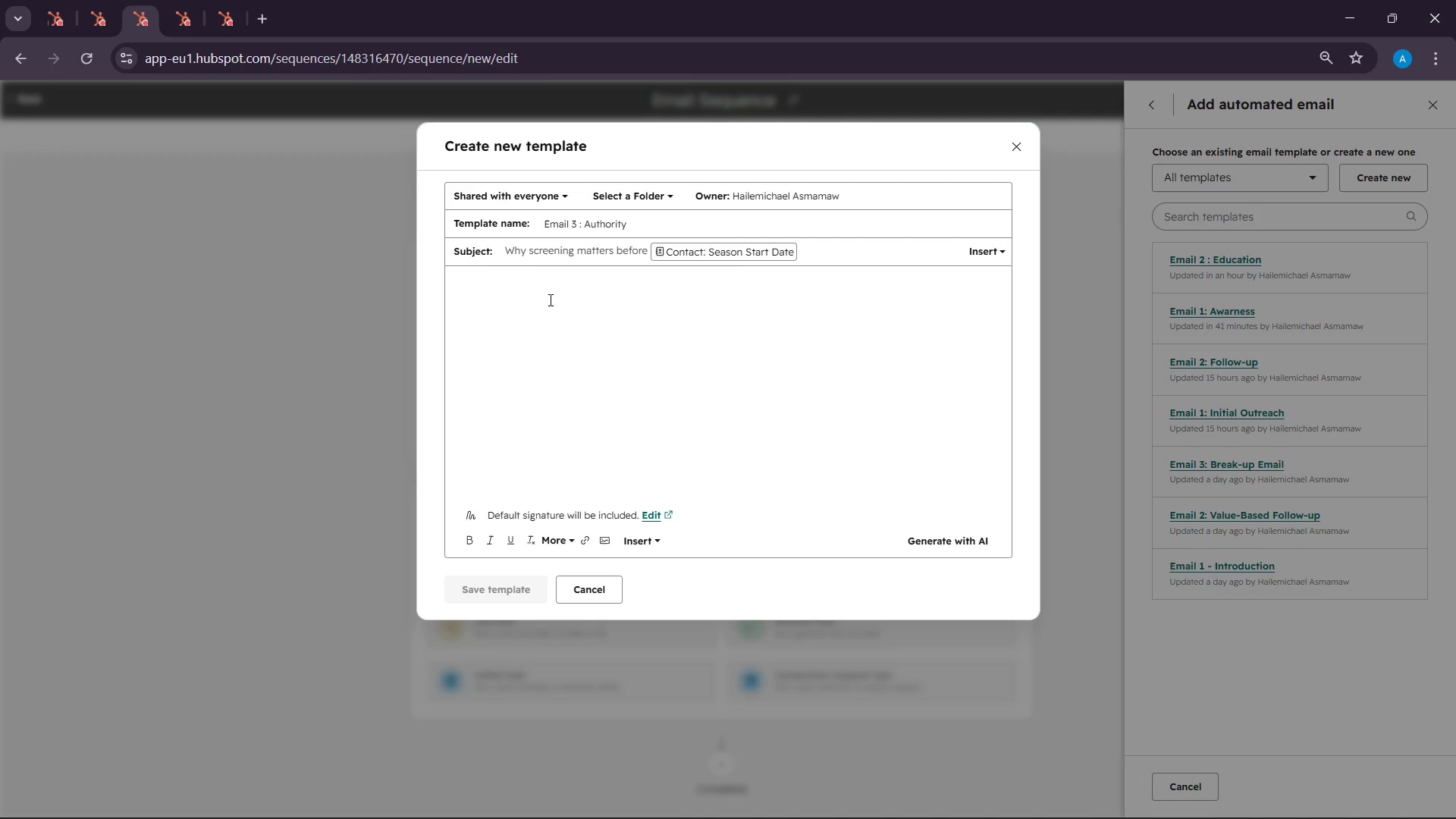 
wait(6.86)
 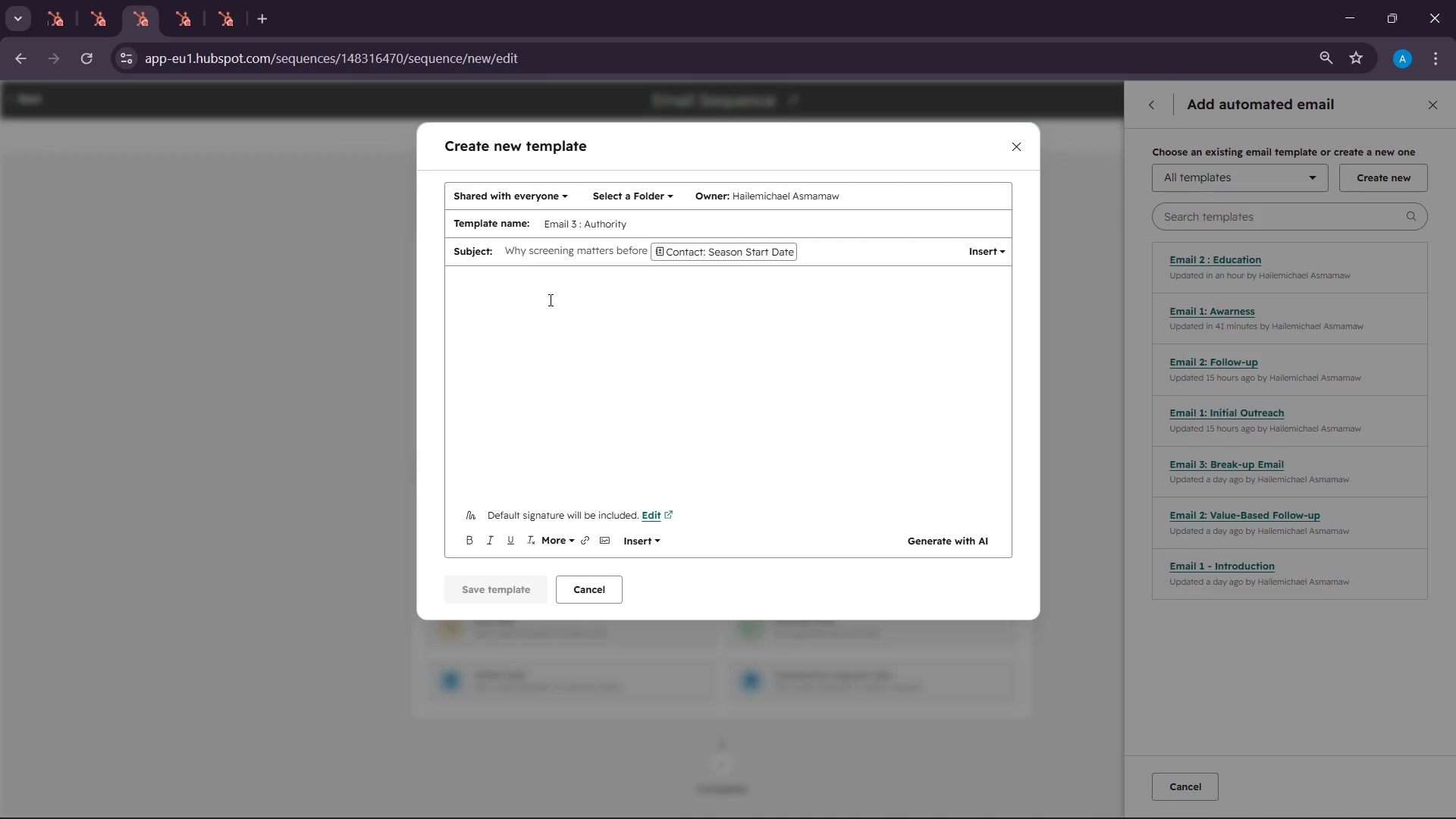 
type(Hi )
 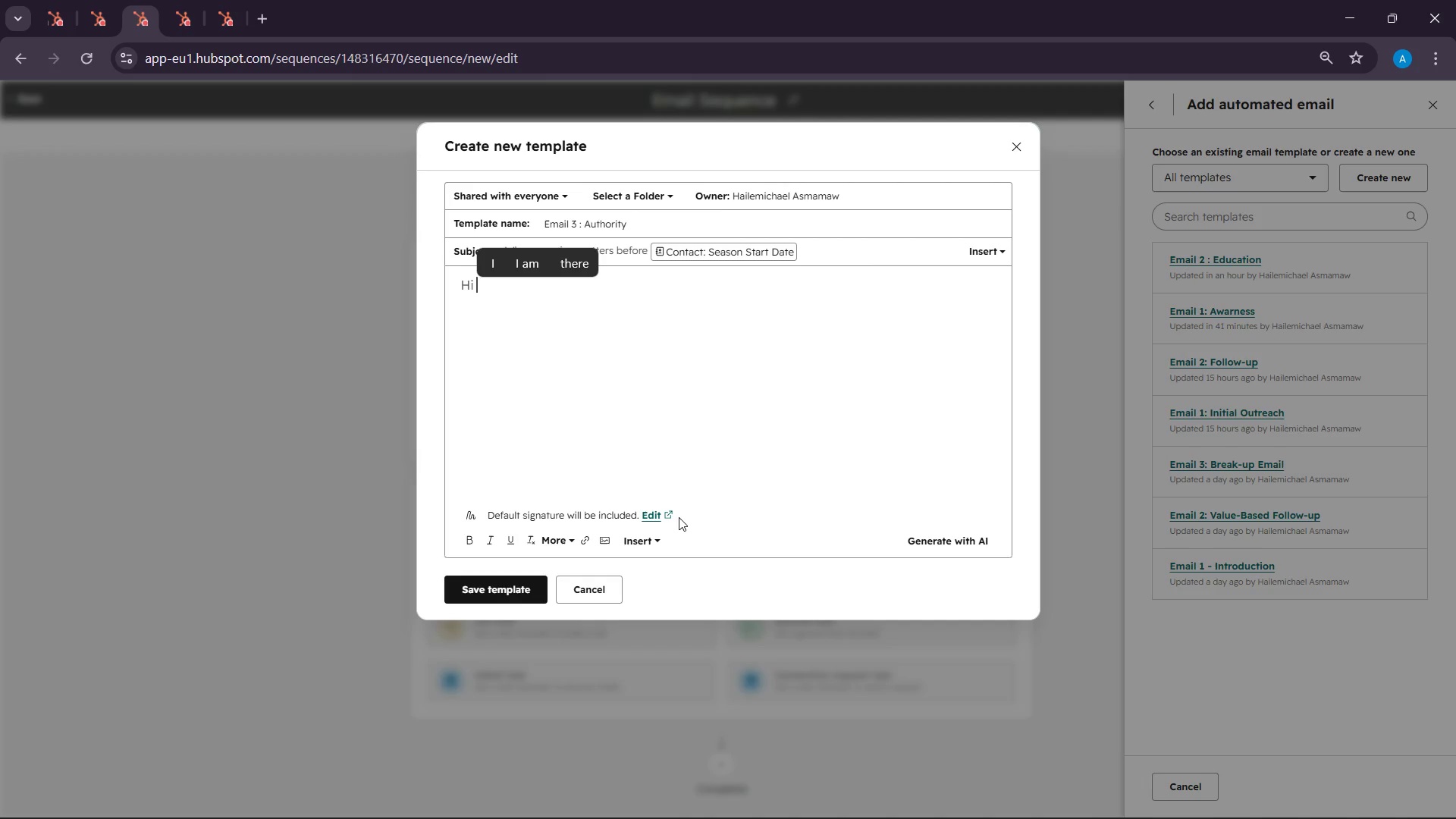 
wait(56.2)
 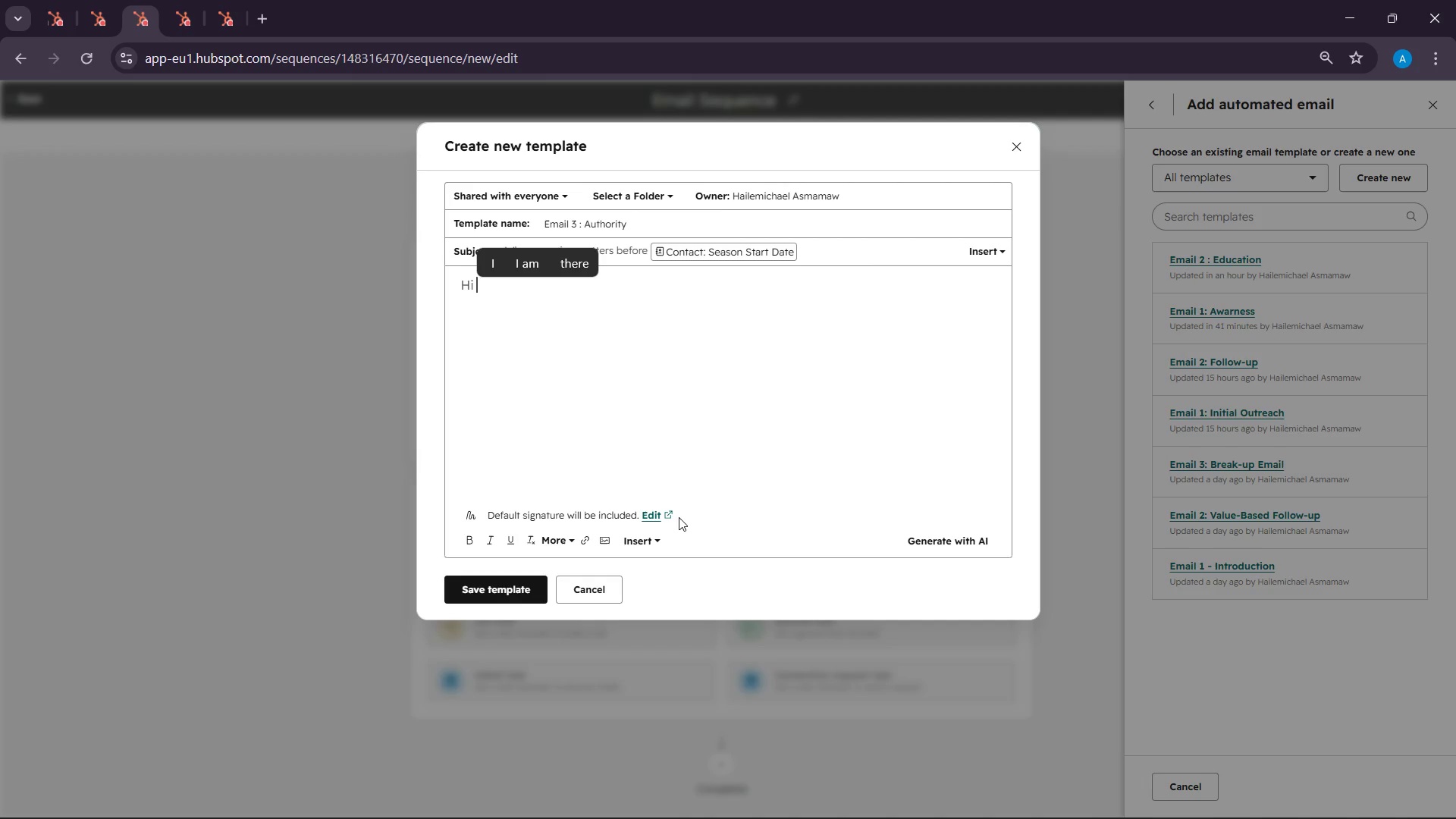 
left_click([639, 541])
 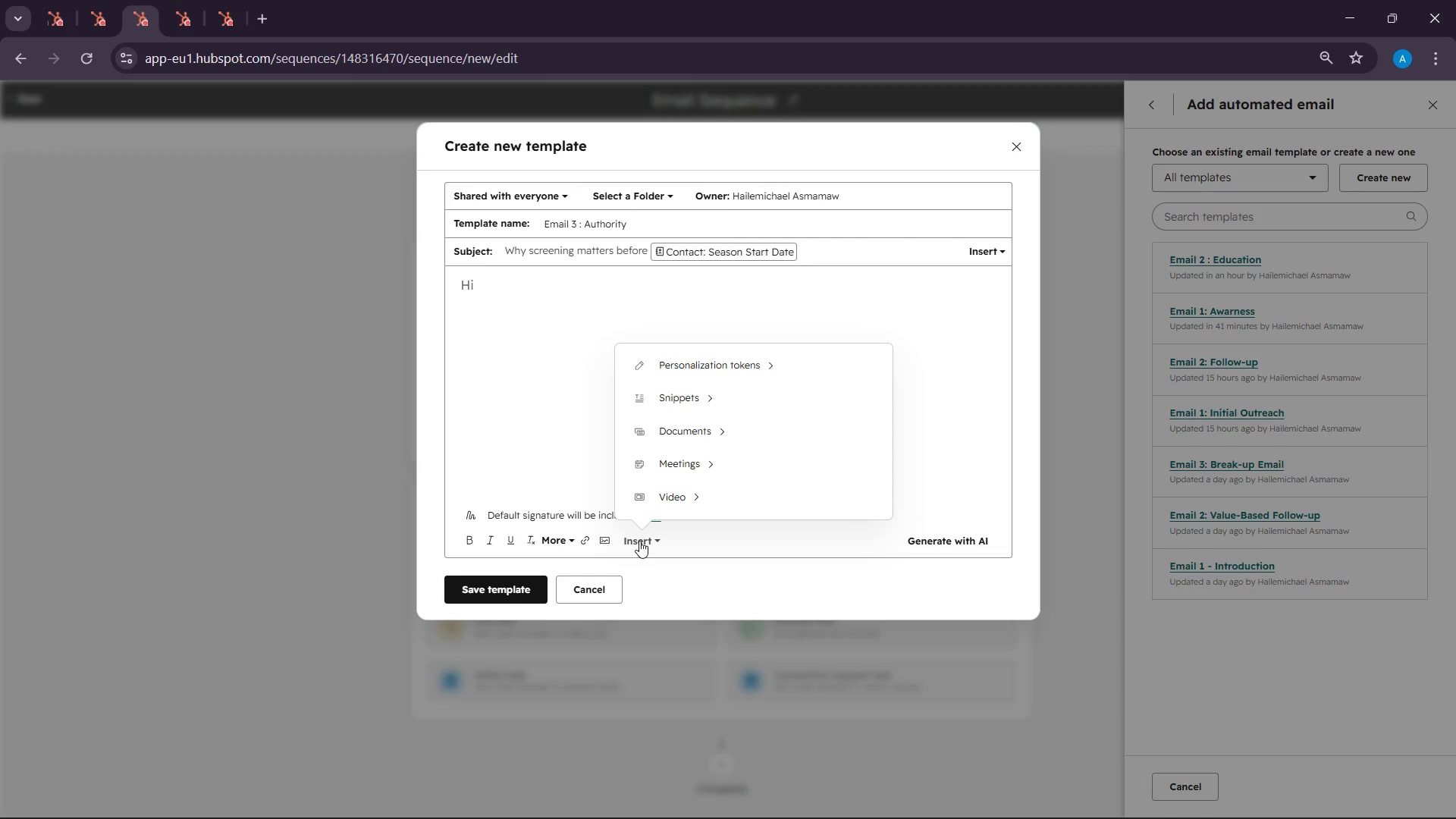 
wait(108.47)
 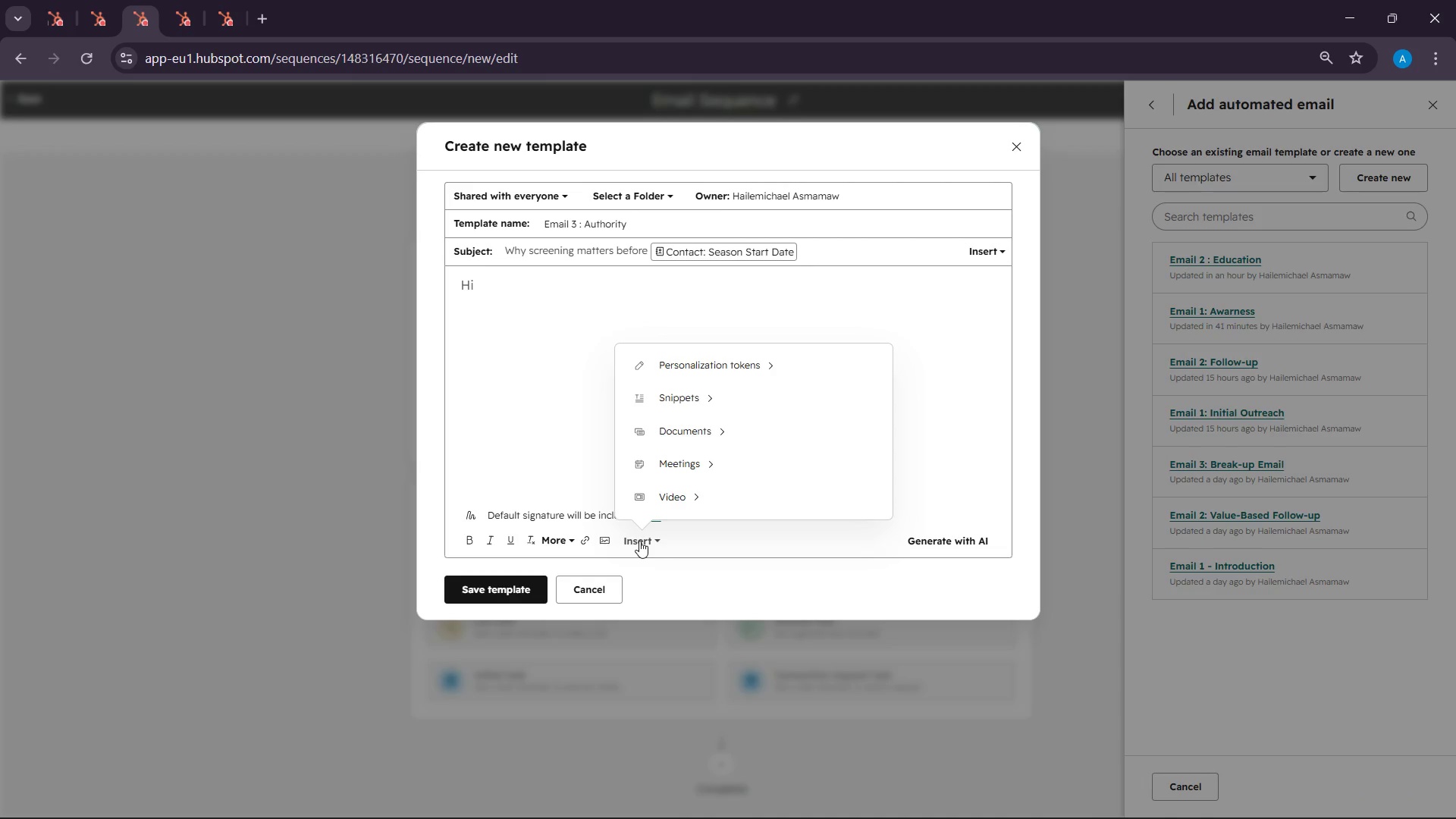 
left_click([1429, 671])
 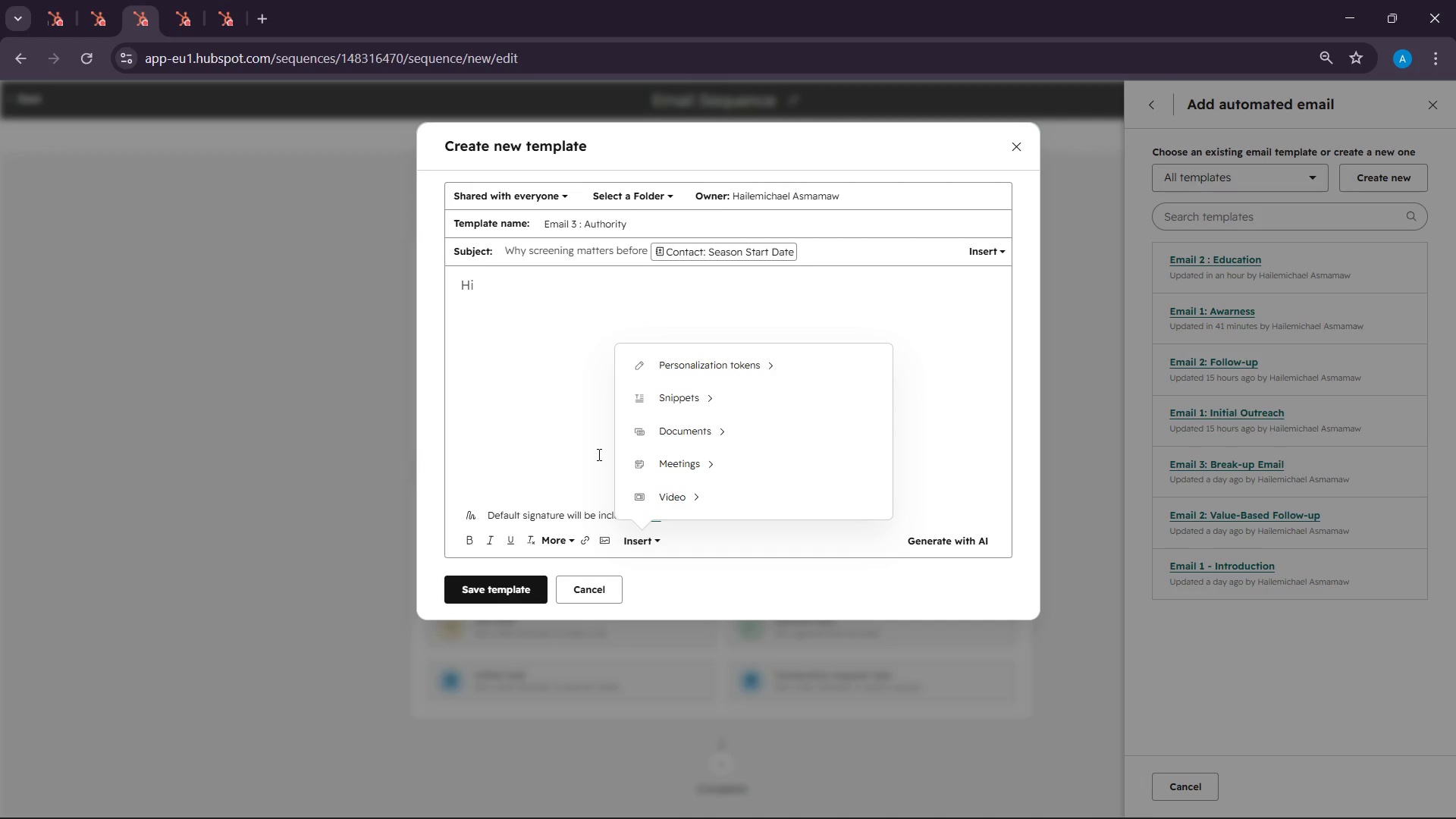 
wait(9.98)
 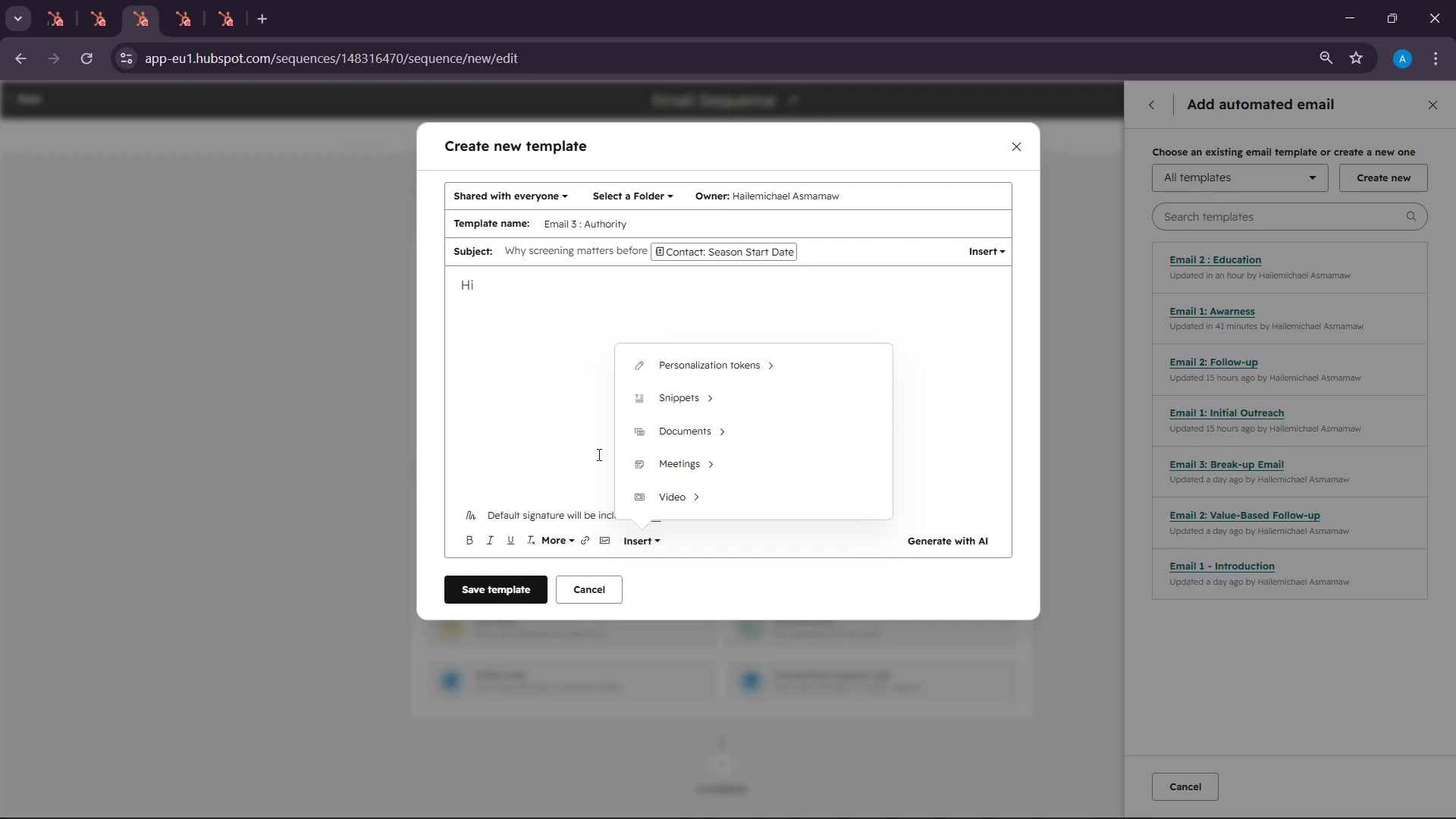 
left_click([1442, 761])
 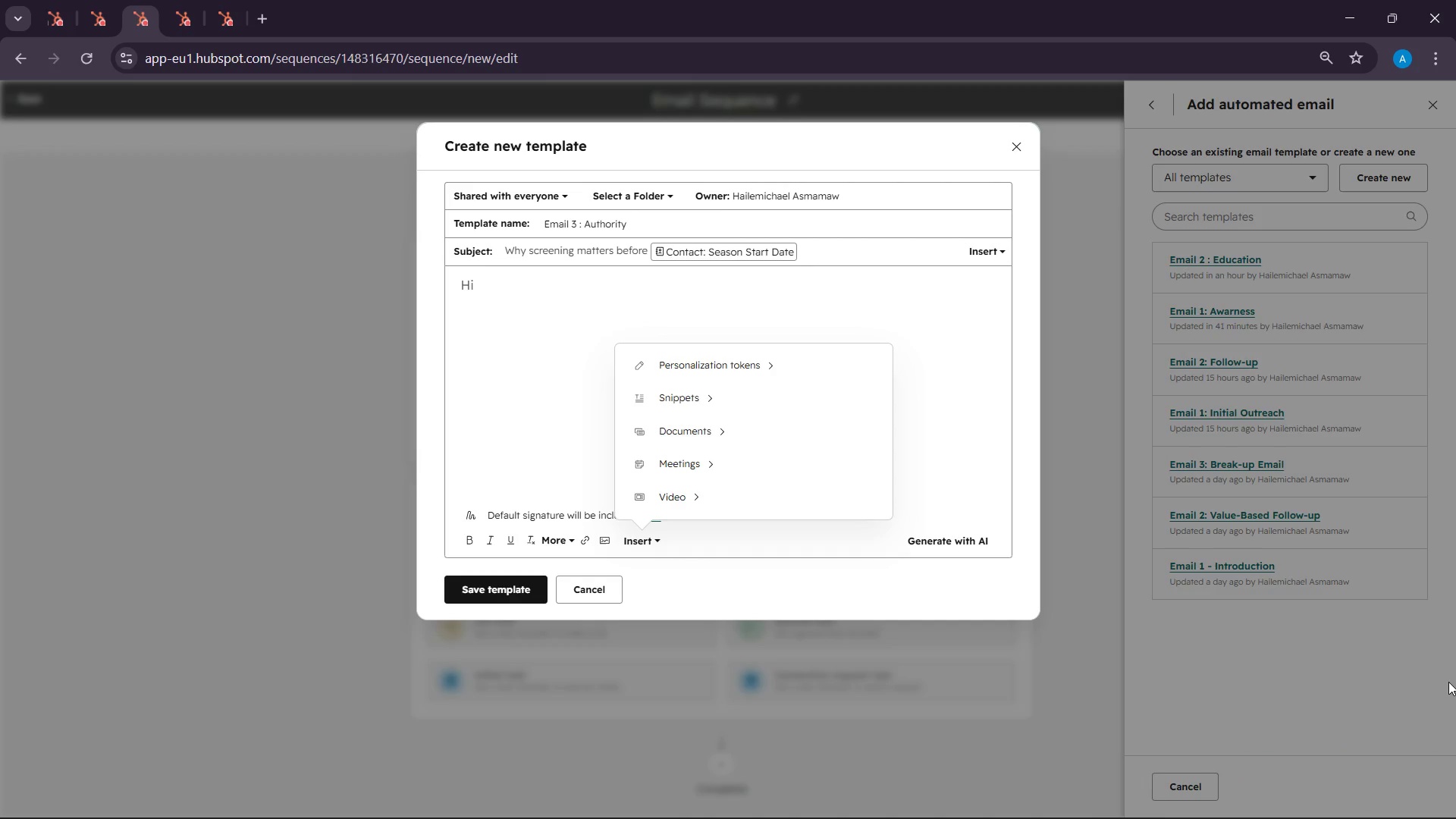 
wait(31.94)
 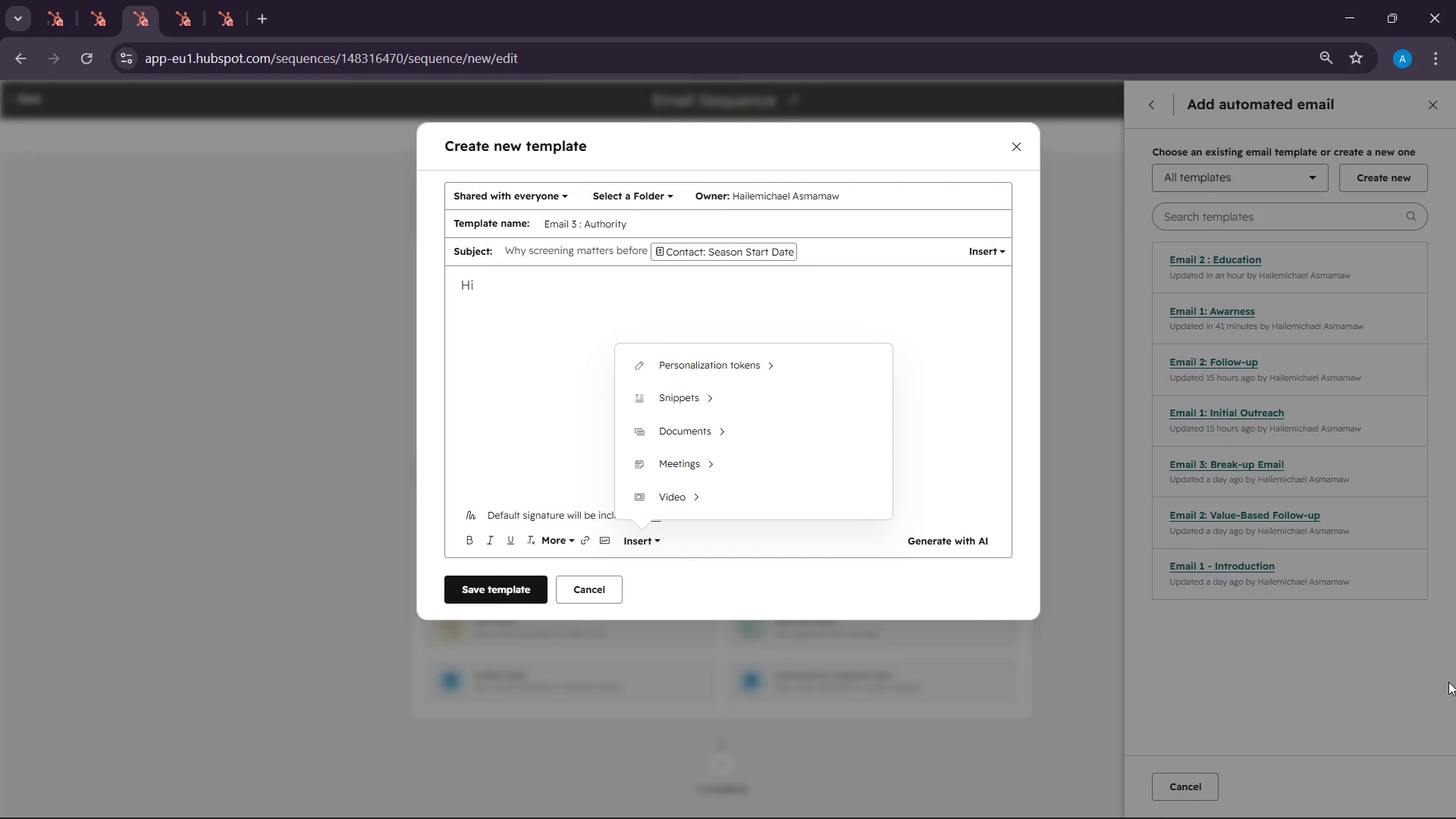 
left_click([1430, 689])
 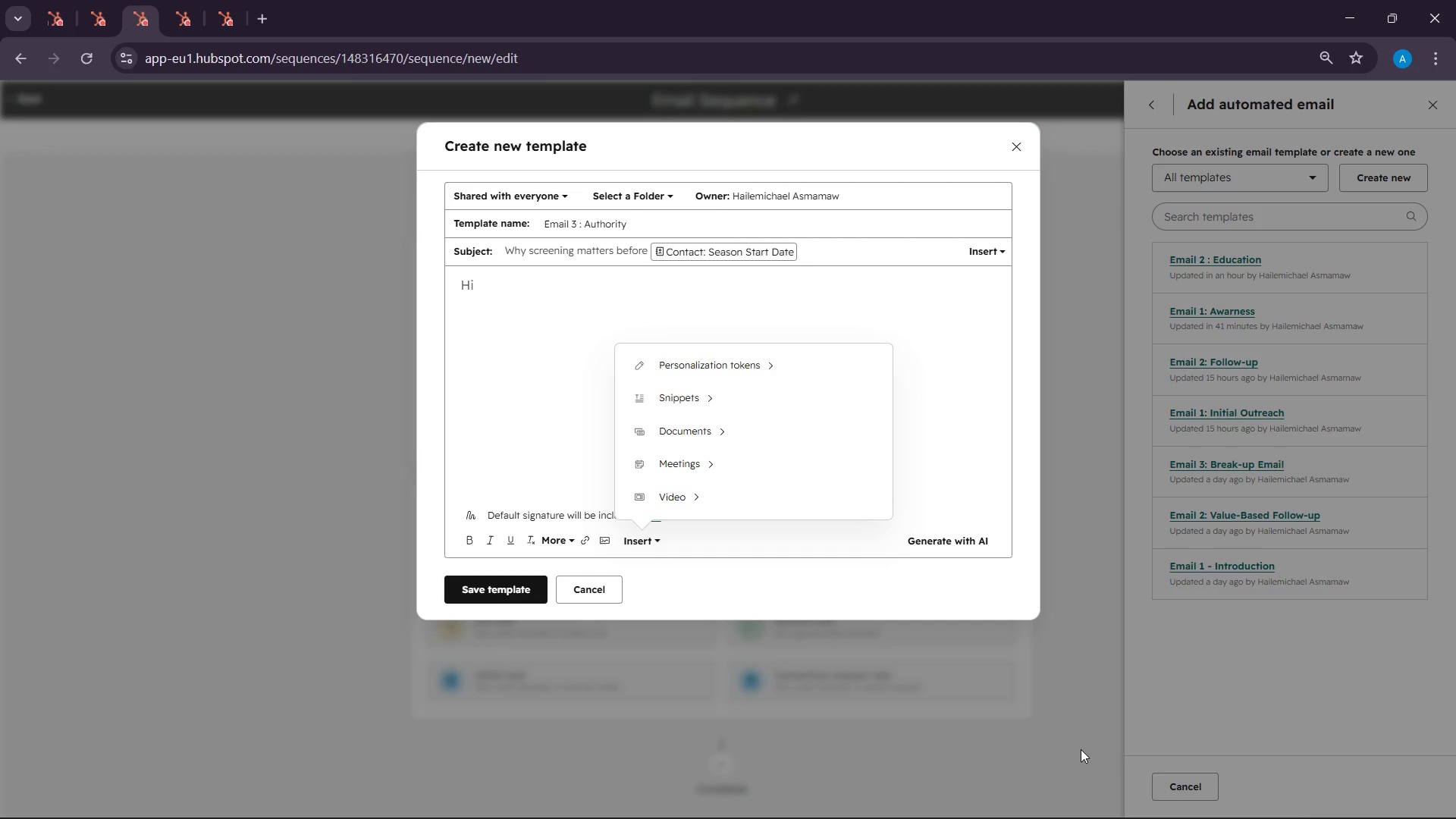 
wait(65.81)
 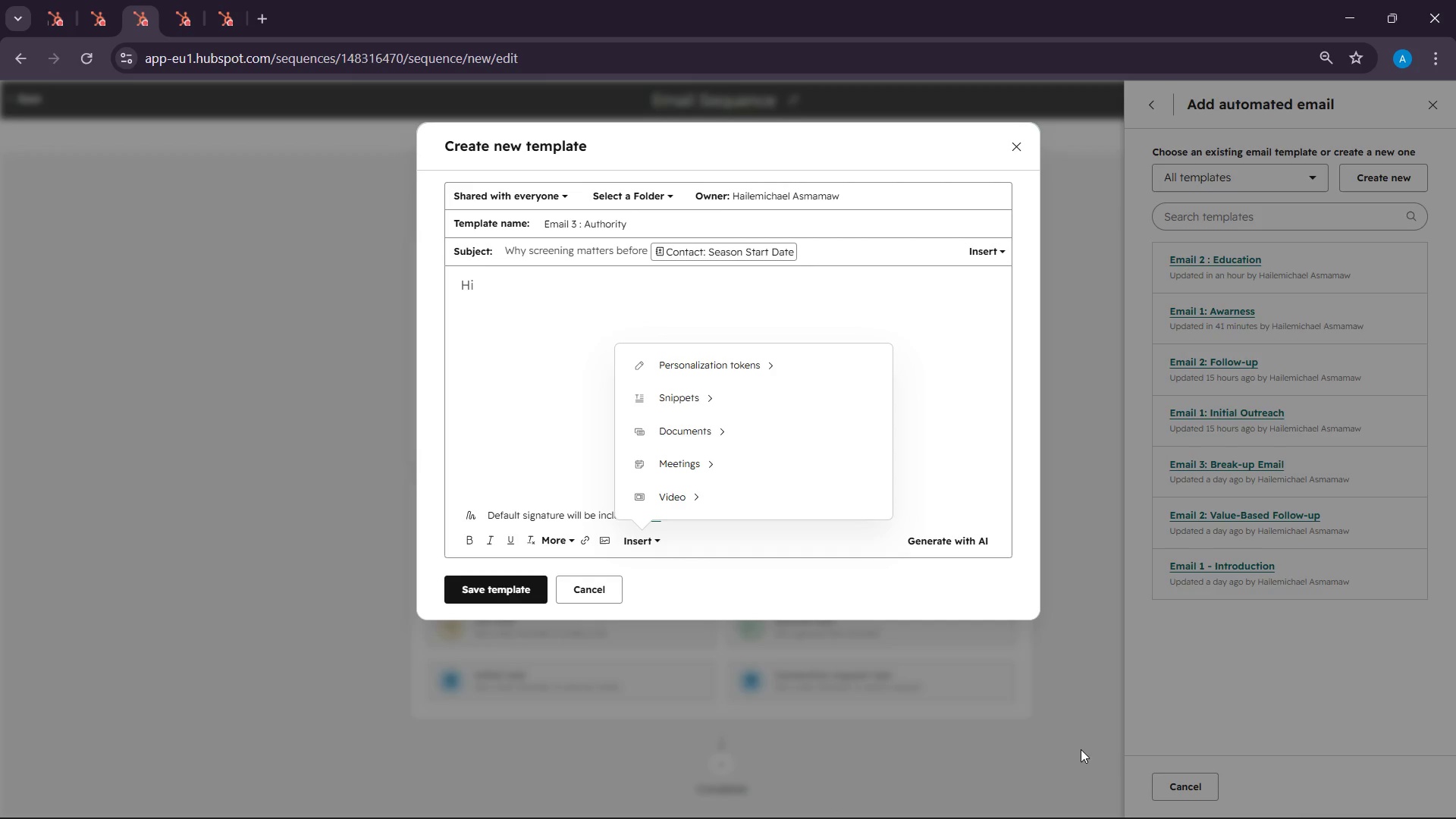 
left_click([715, 374])
 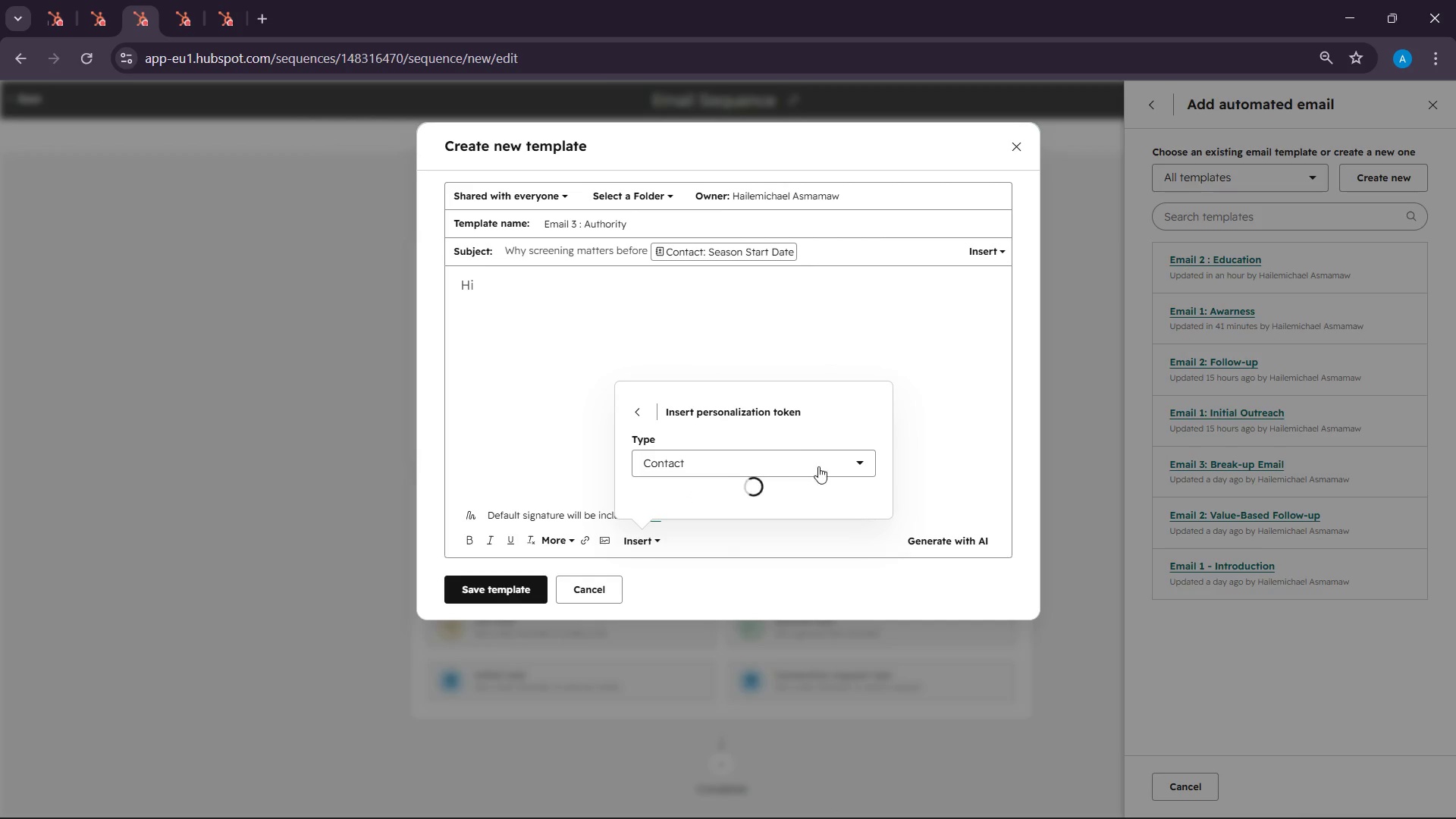 
left_click([824, 467])
 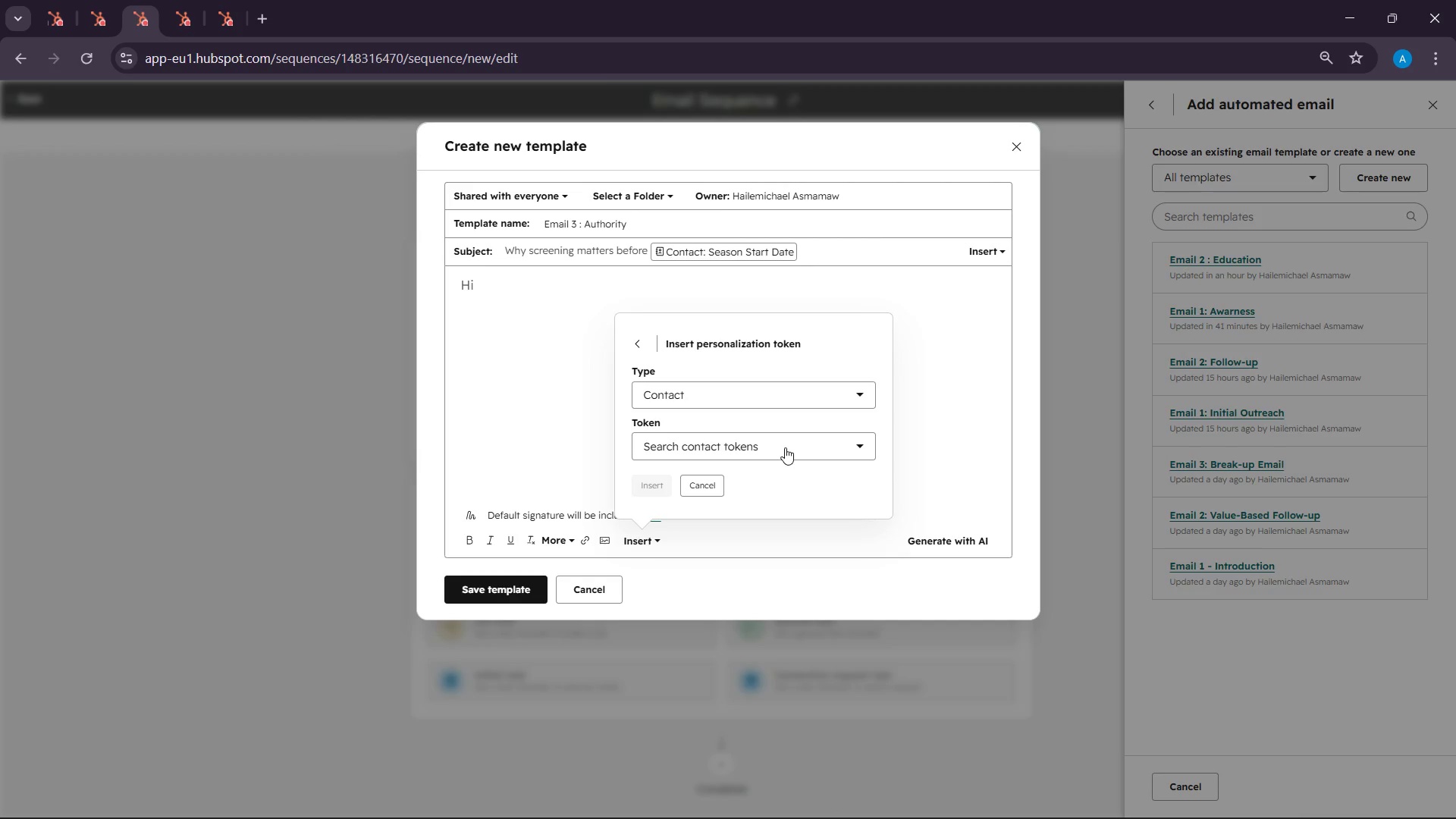 
left_click([785, 447])
 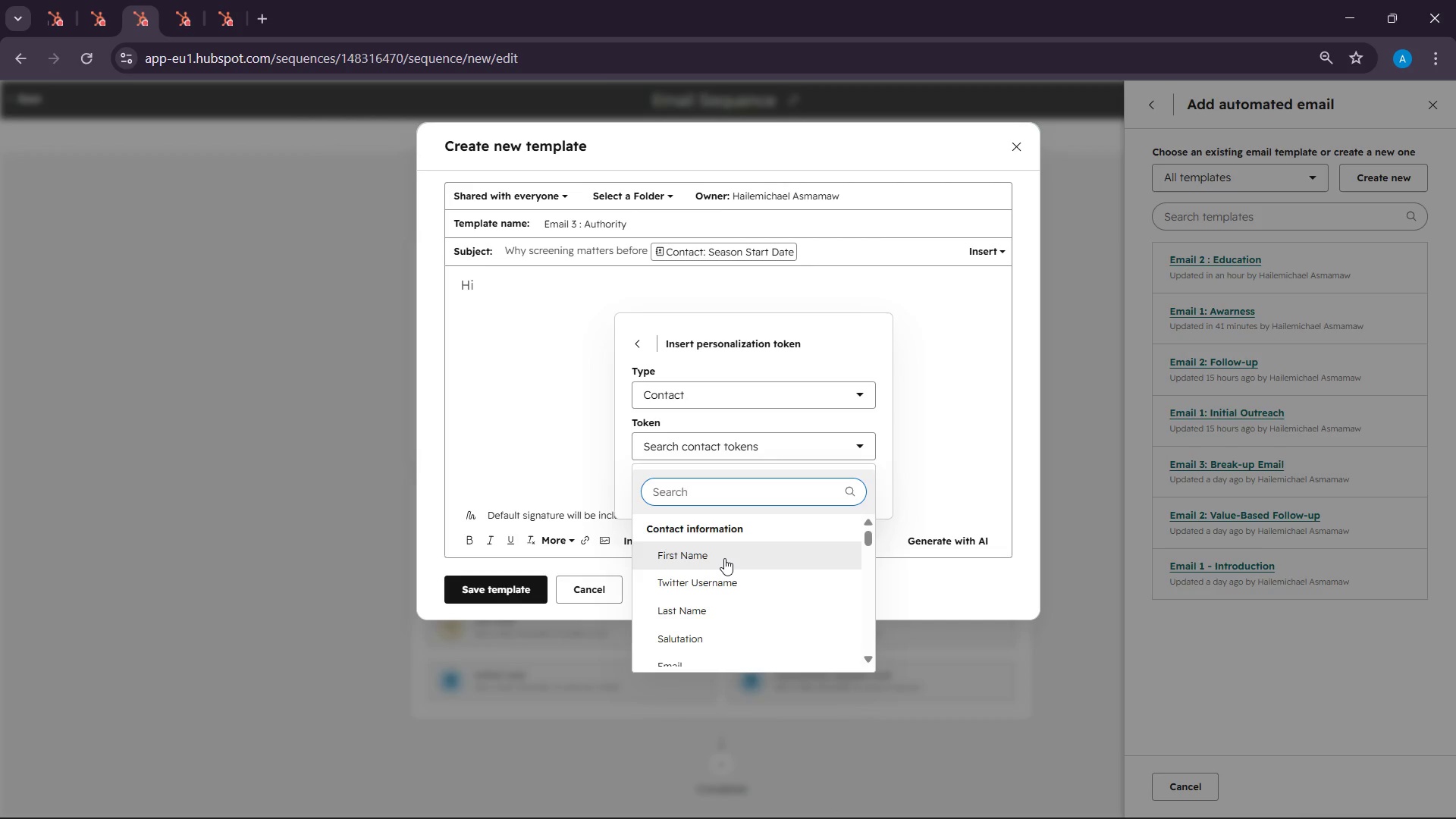 
left_click([724, 558])
 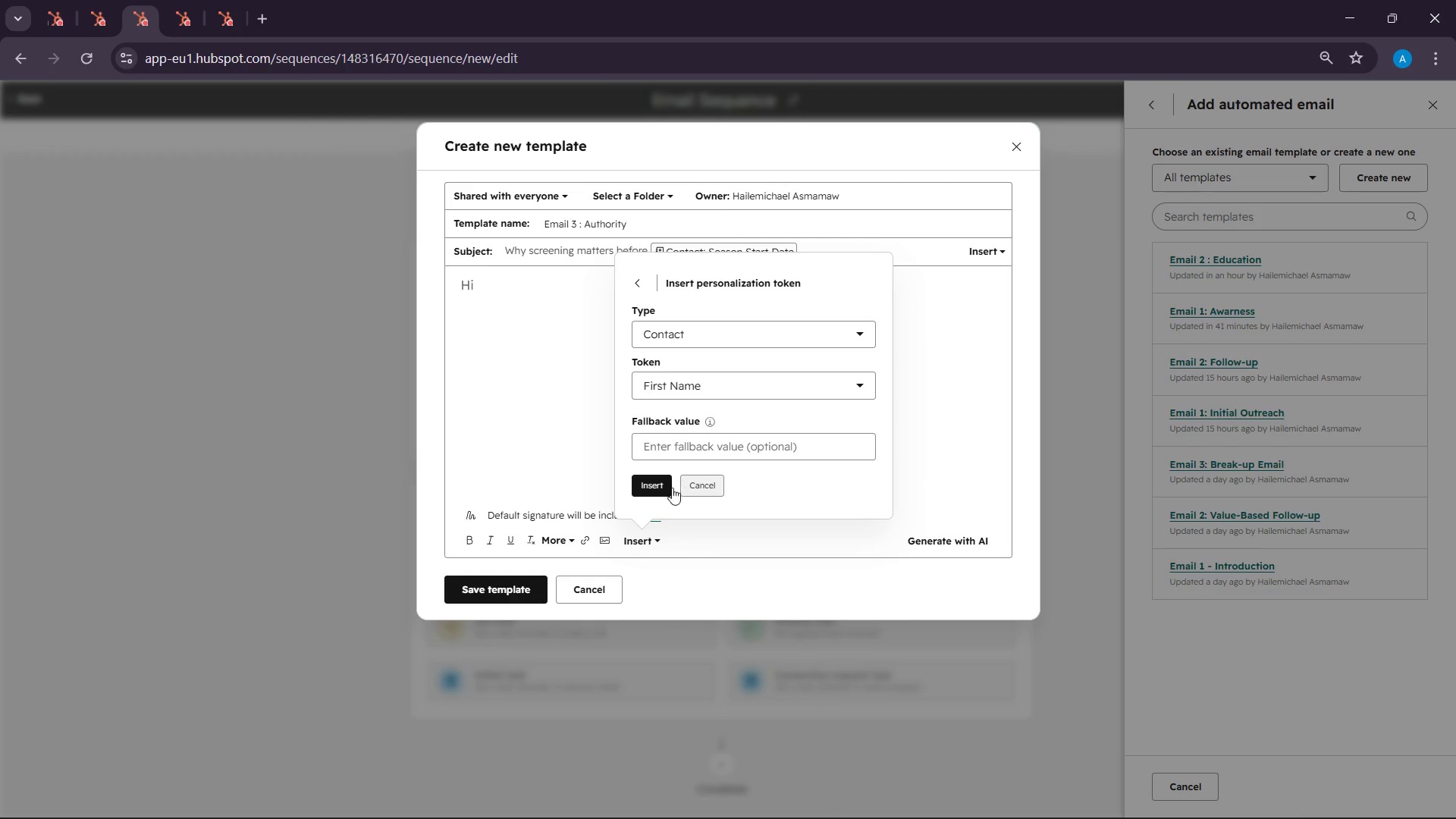 
left_click([667, 488])
 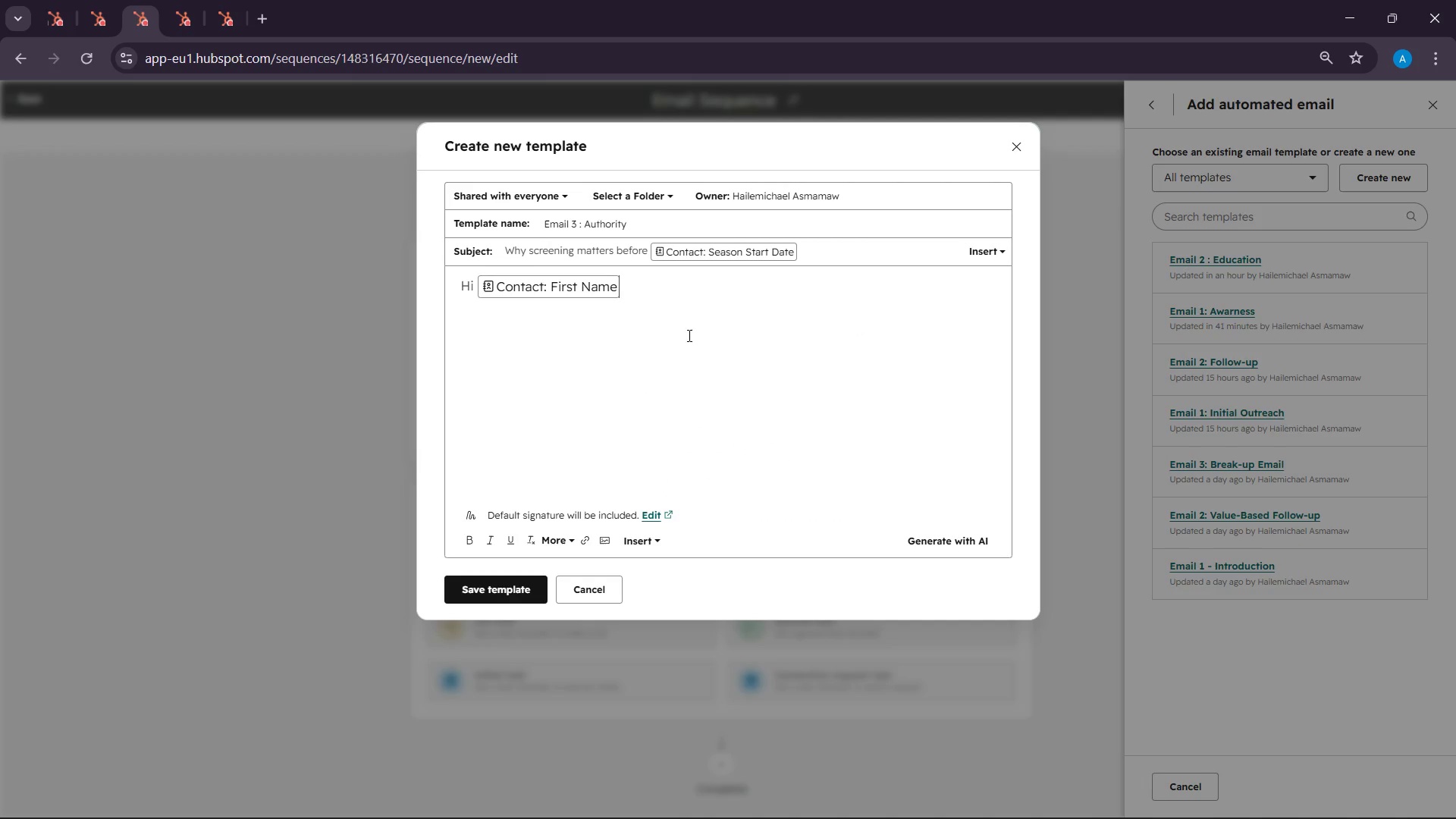 
left_click([639, 291])
 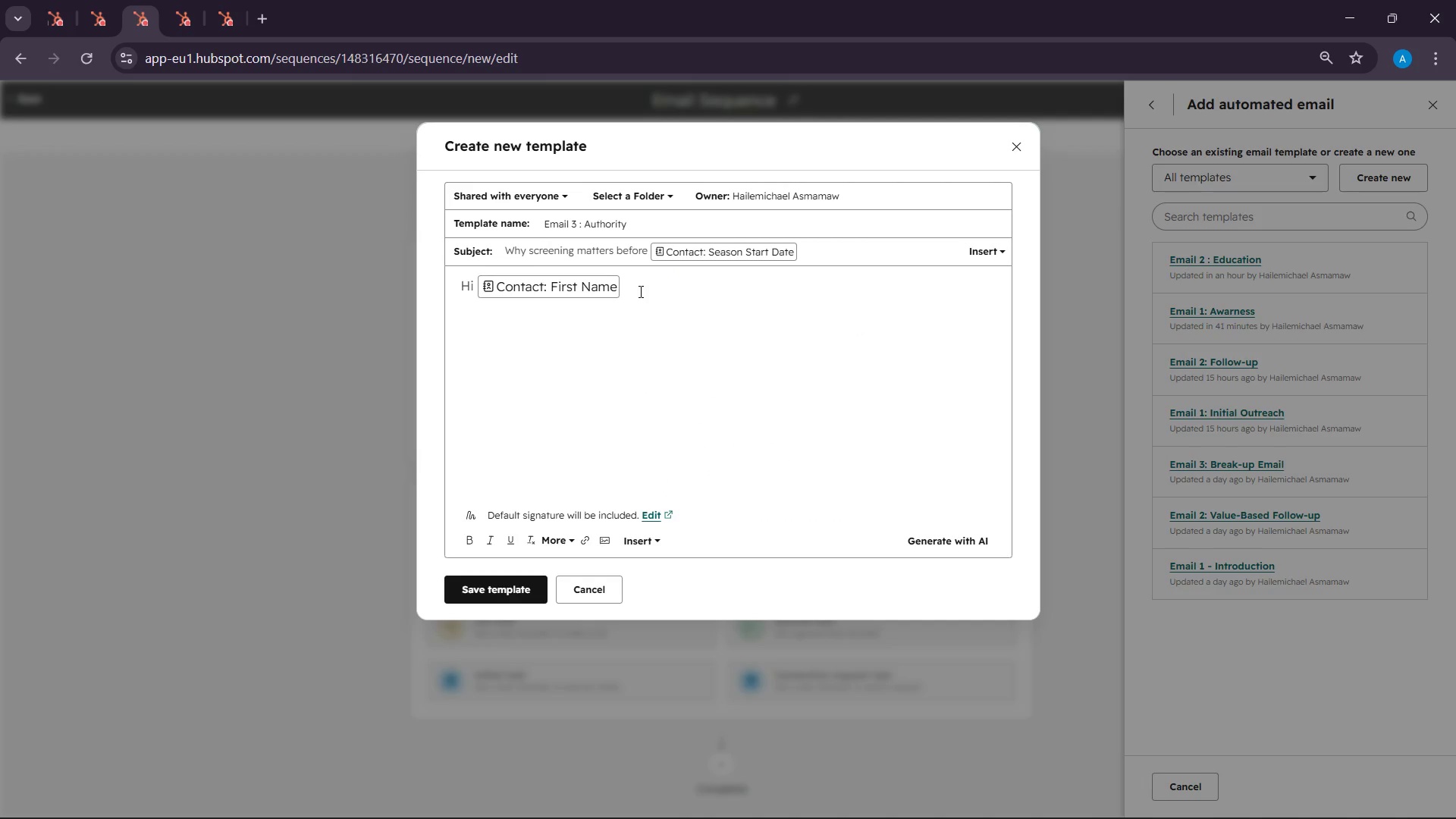 
key(Comma)
 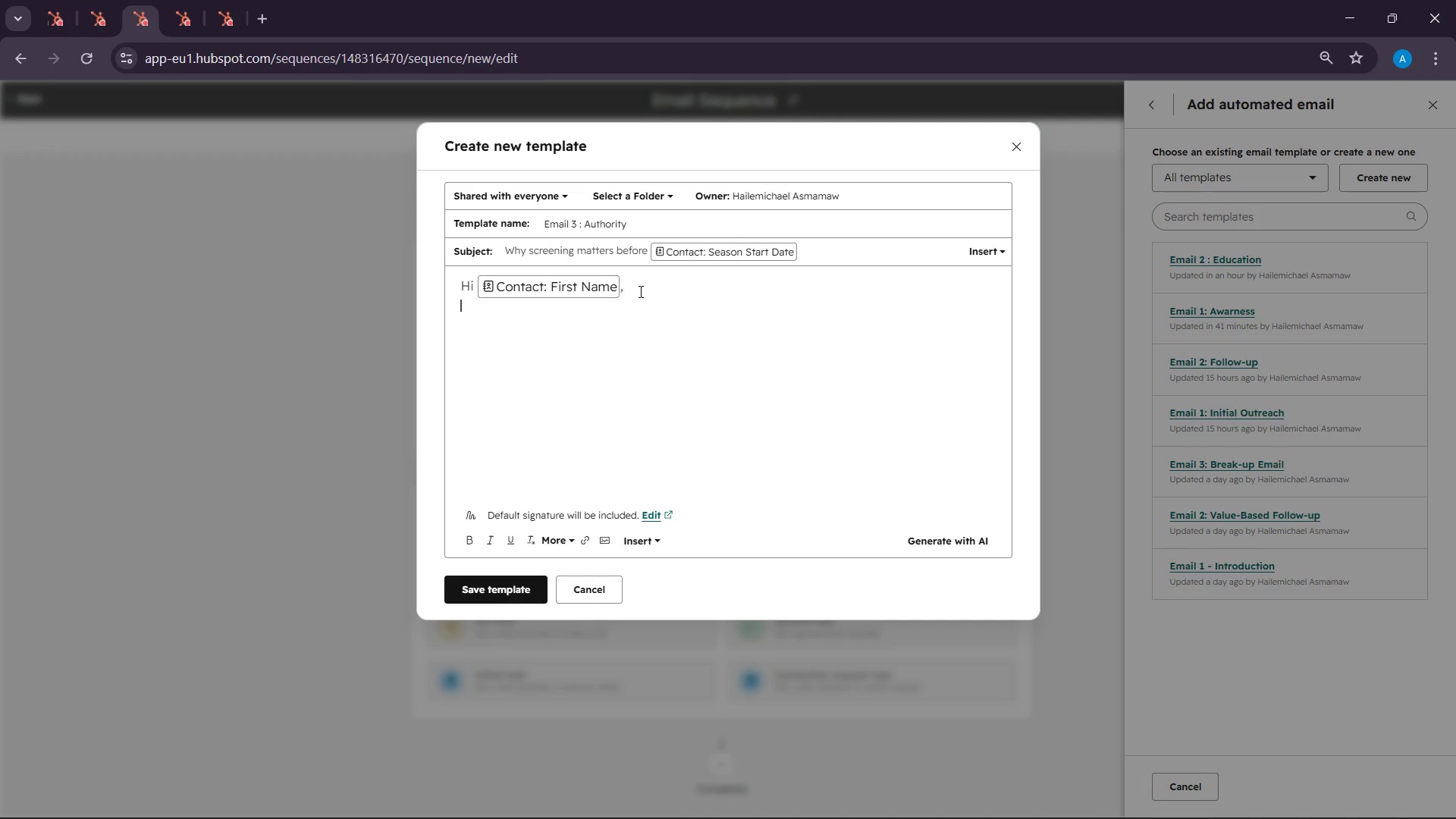 
key(Enter)
 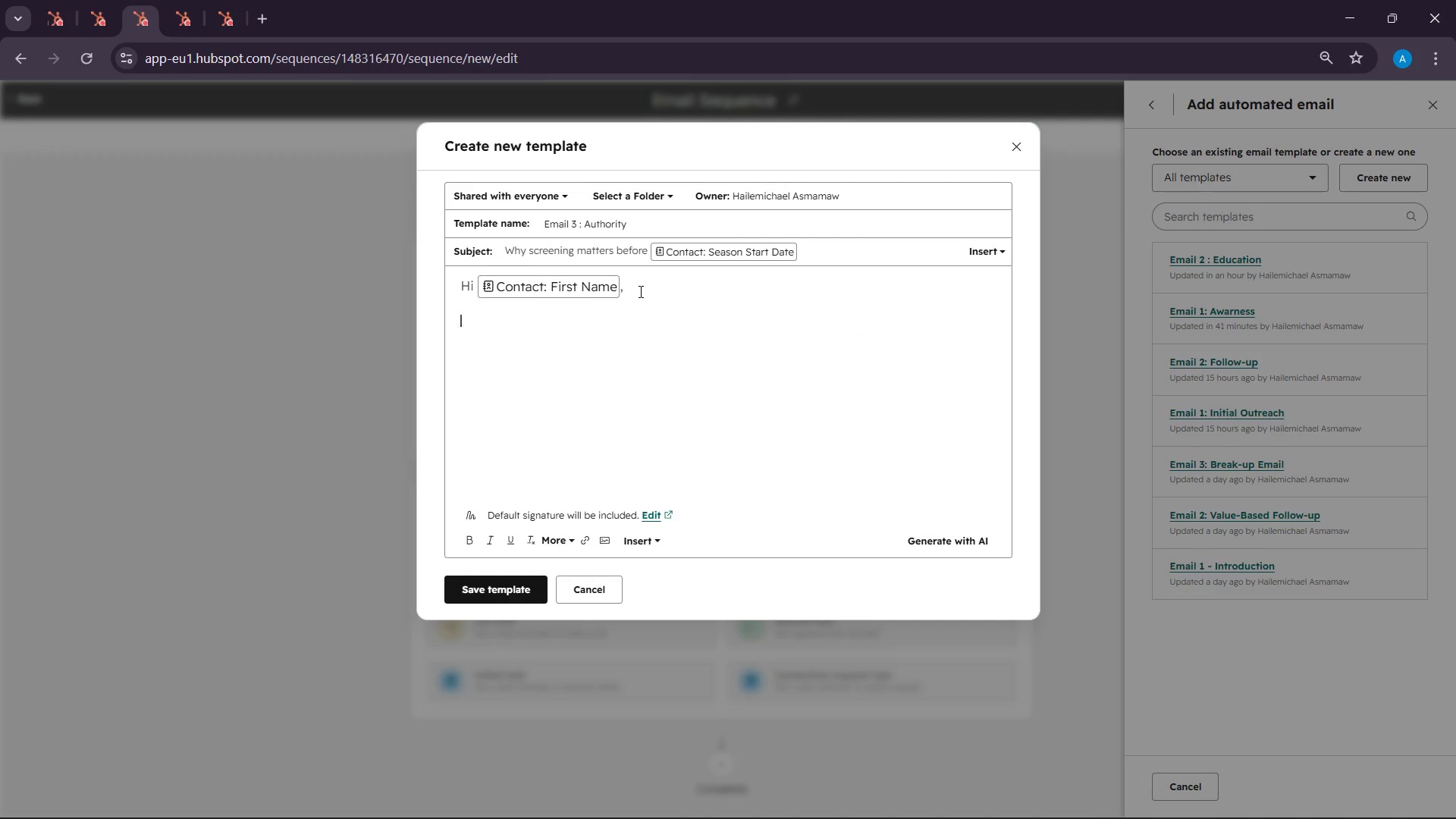 
key(Enter)
 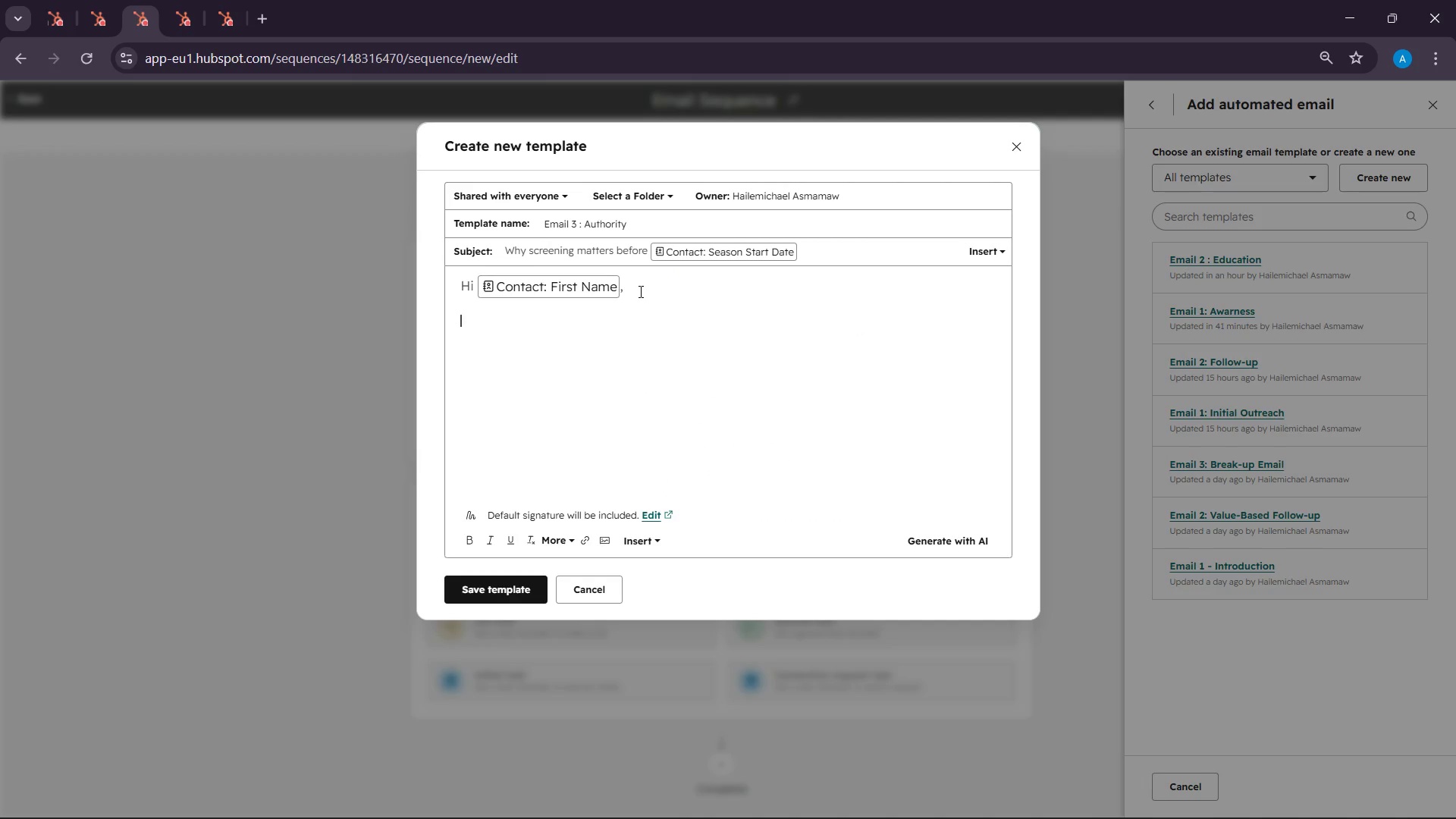 
type(A preseason)
 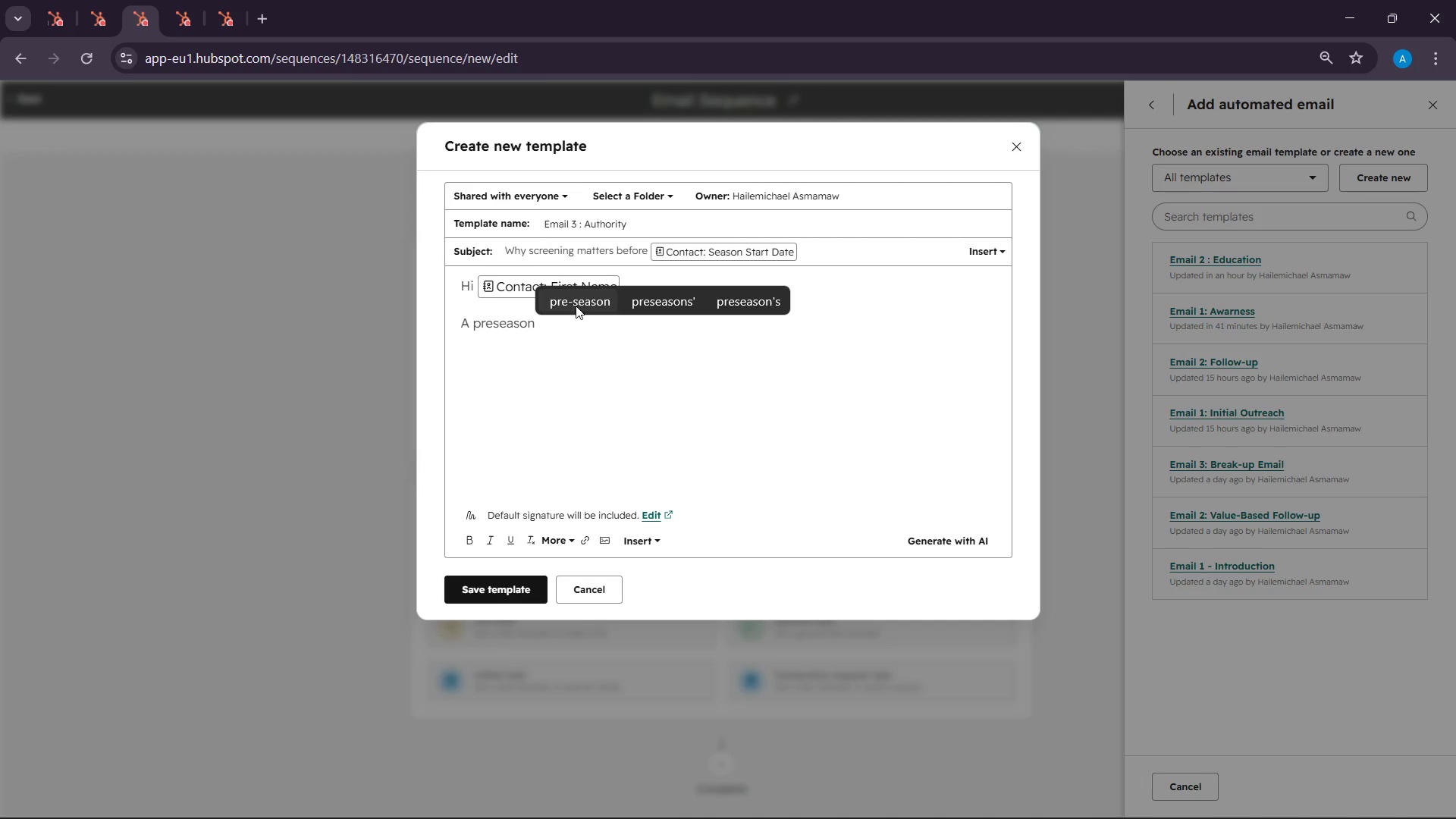 
left_click([576, 306])
 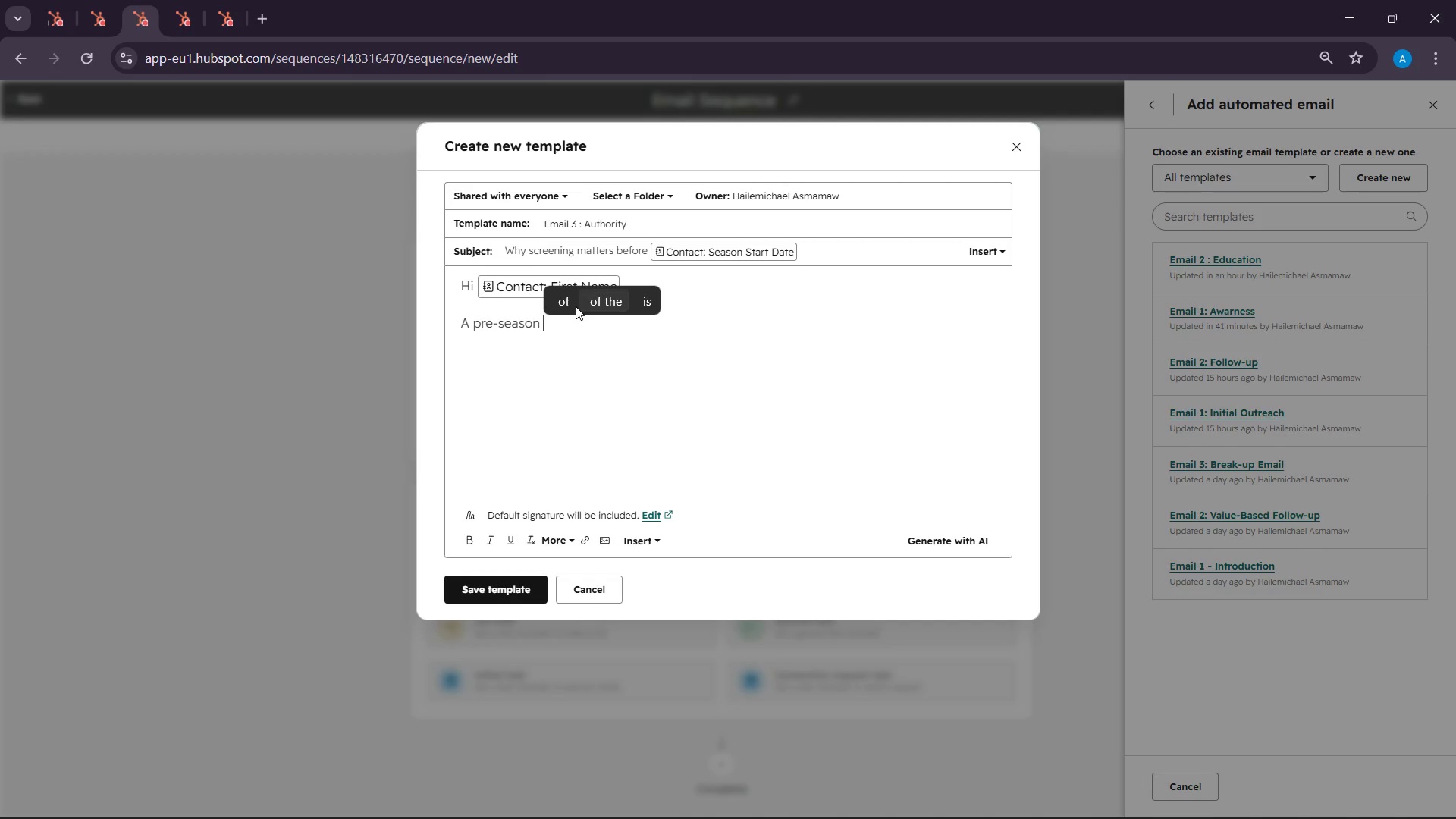 
type(screening can reduce injurry )
key(Backspace)
key(Backspace)
key(Backspace)
 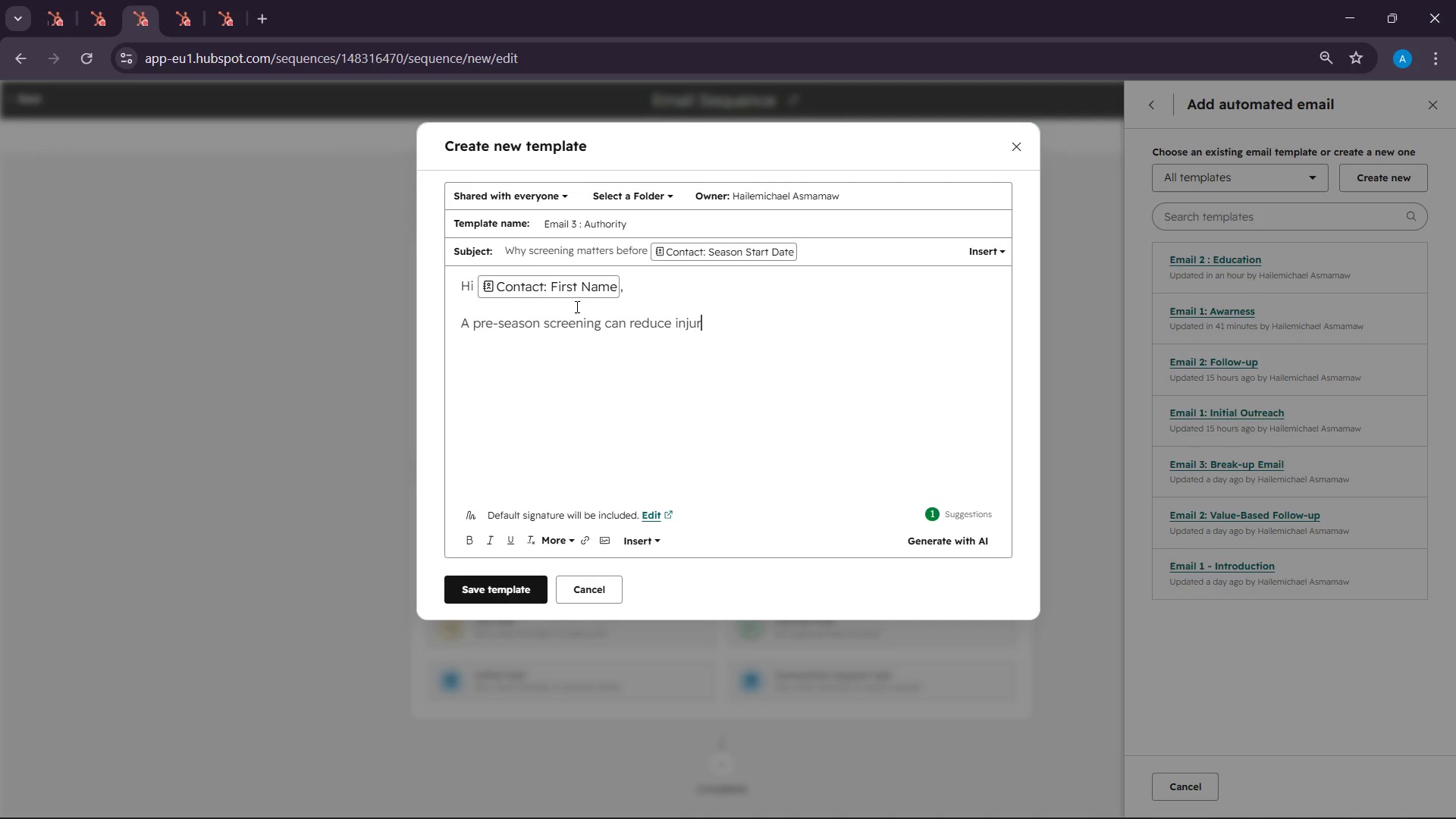 
wait(17.0)
 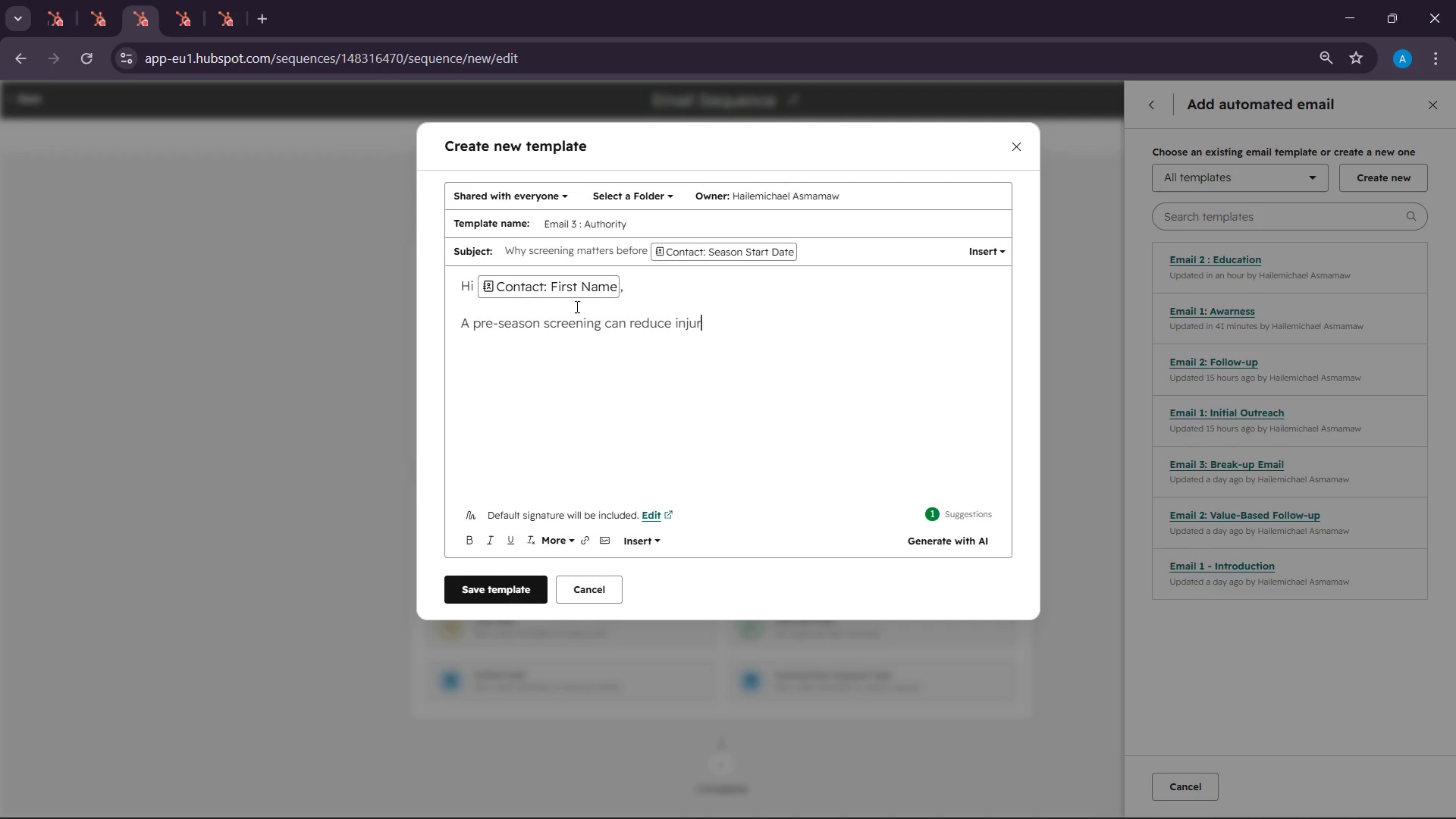 
key(Y)
 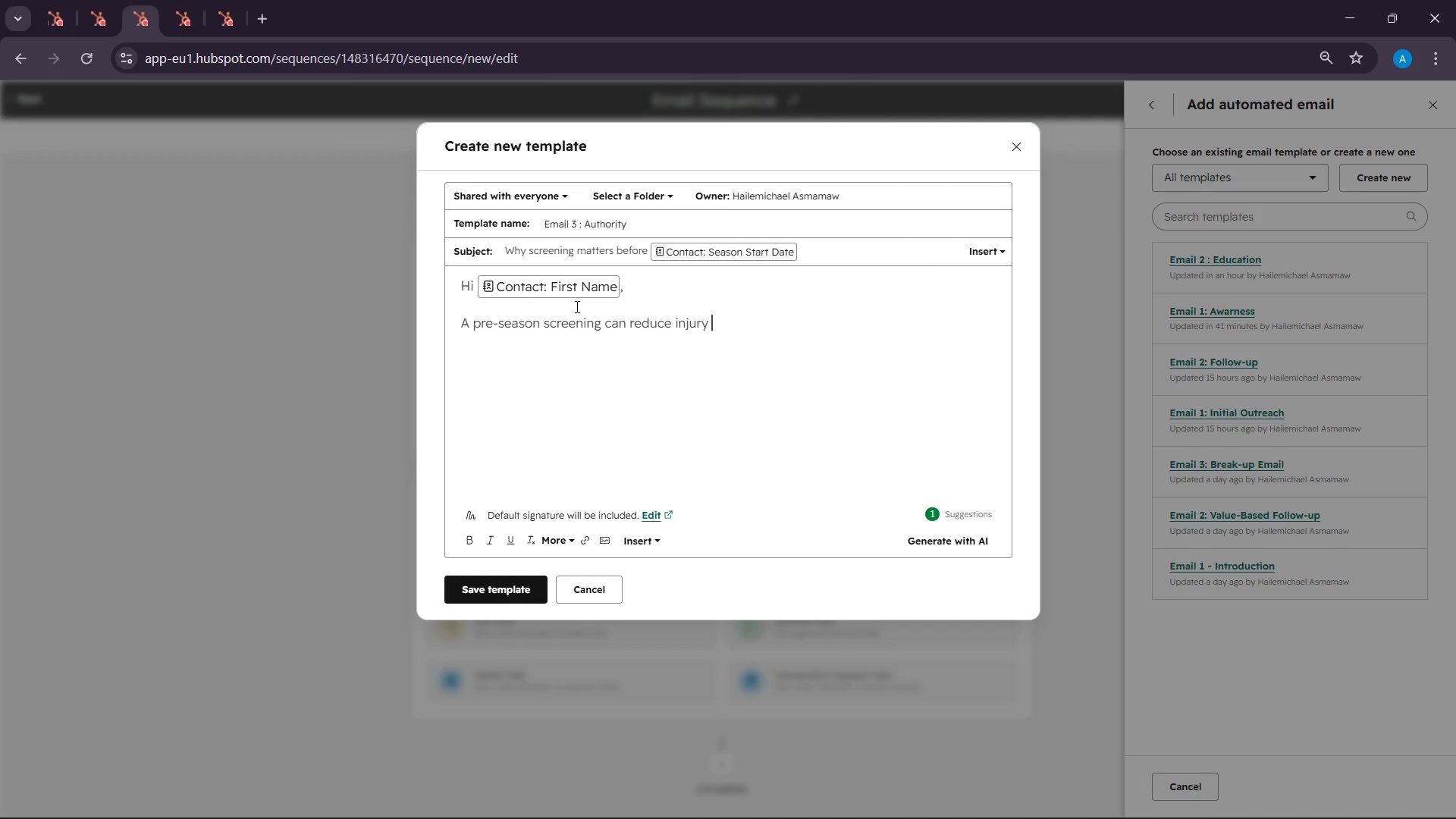 
key(Space)
 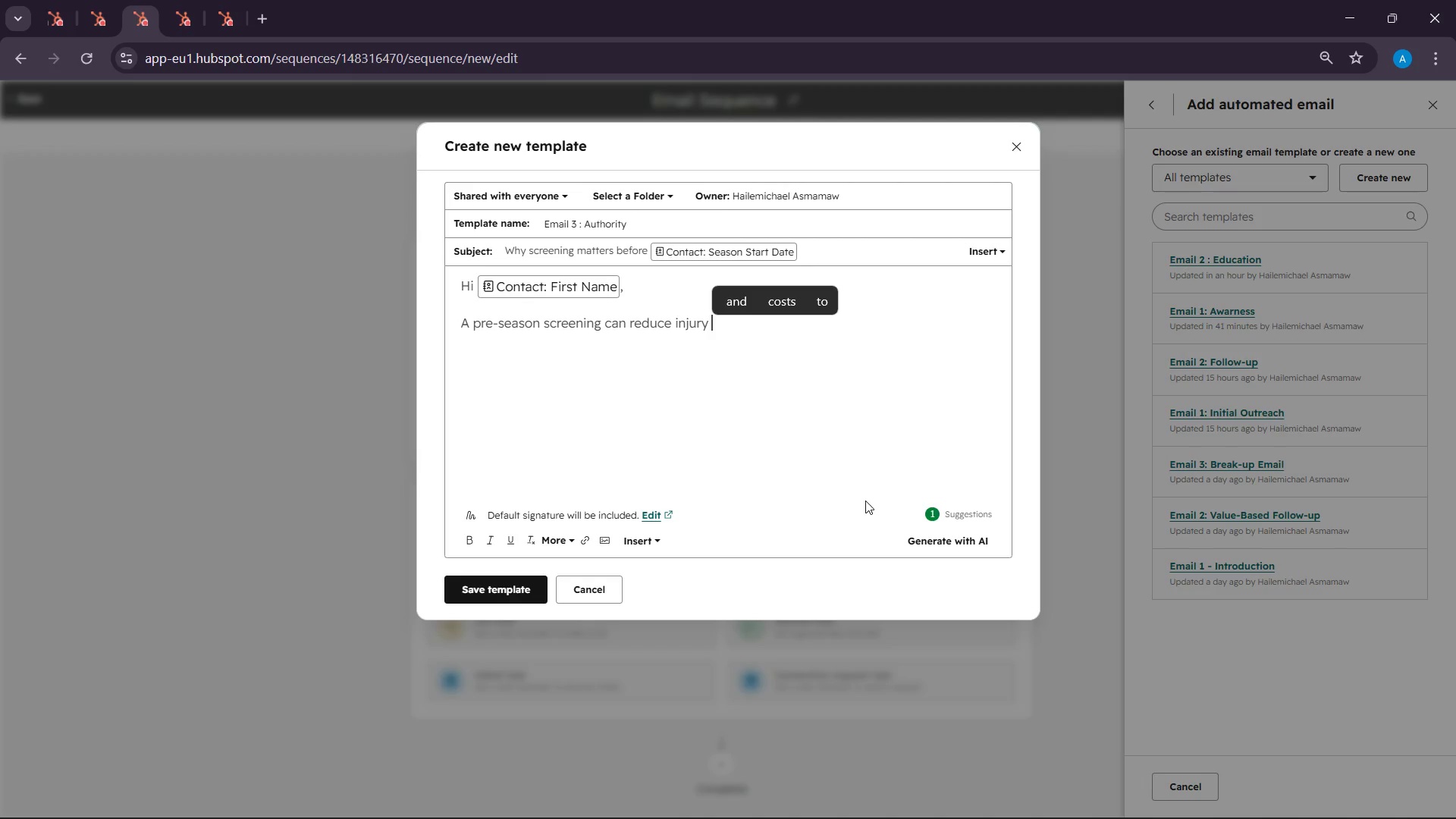 
wait(61.2)
 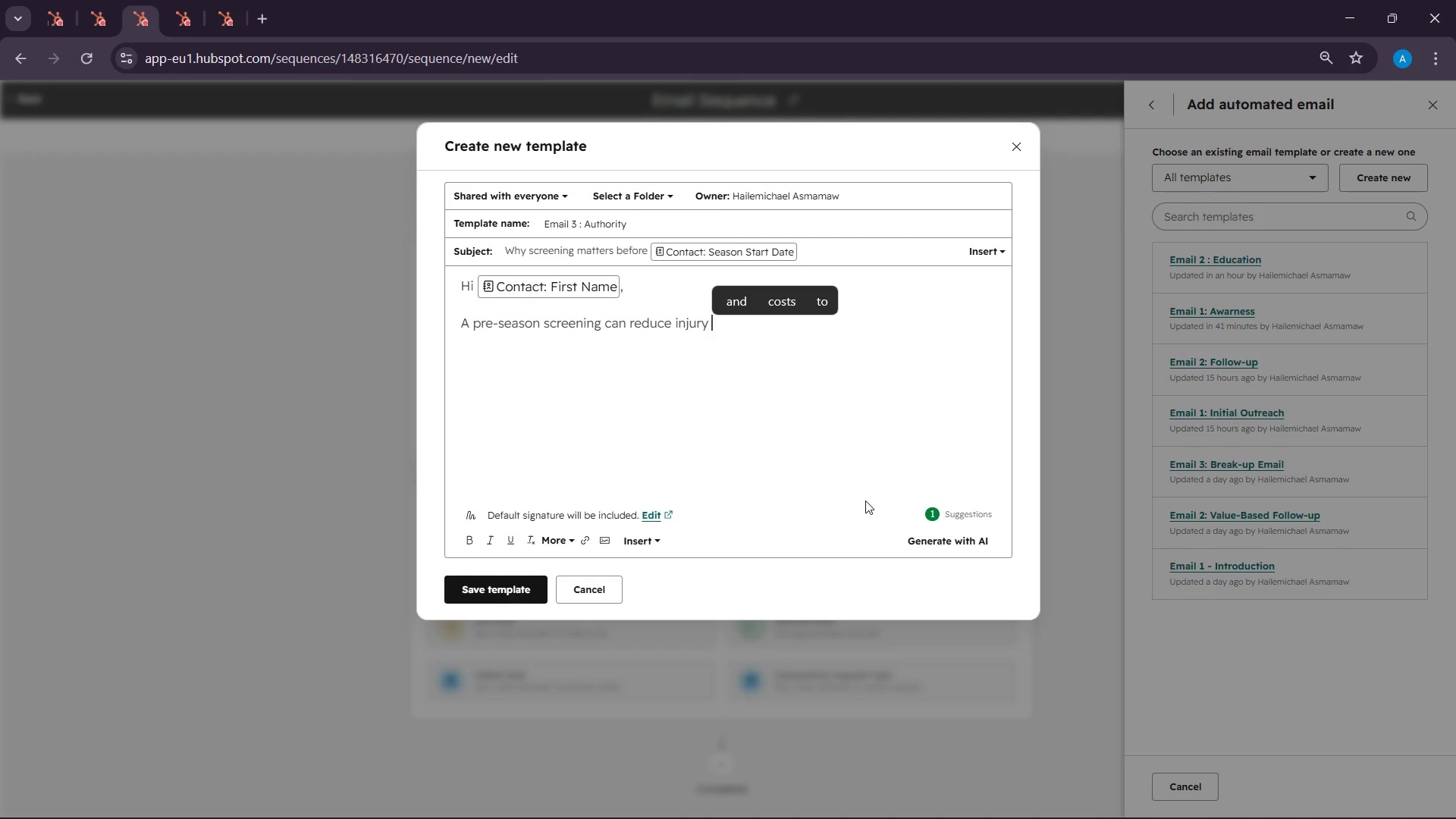 
type(risk by upto)
 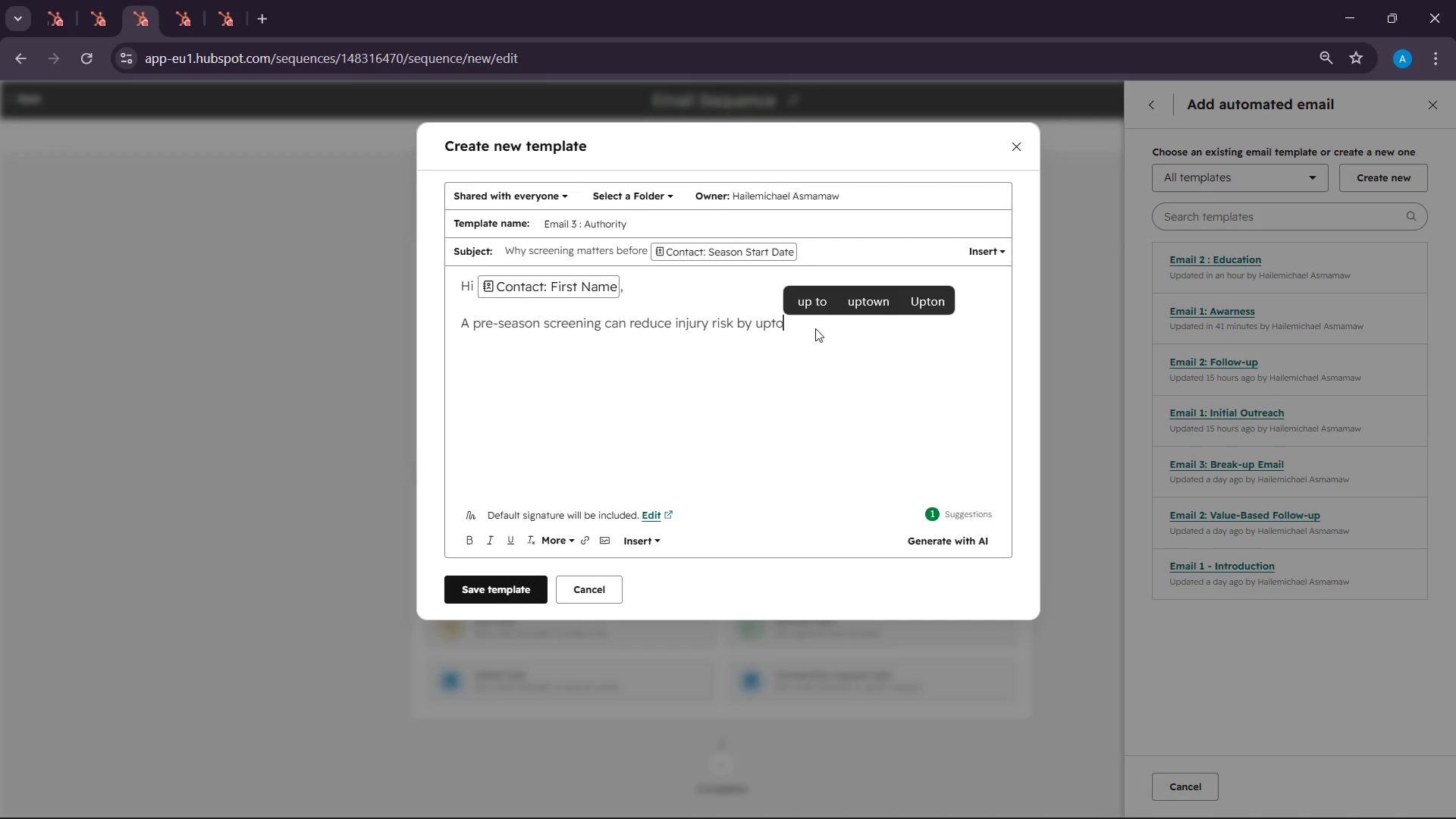 
left_click([814, 300])
 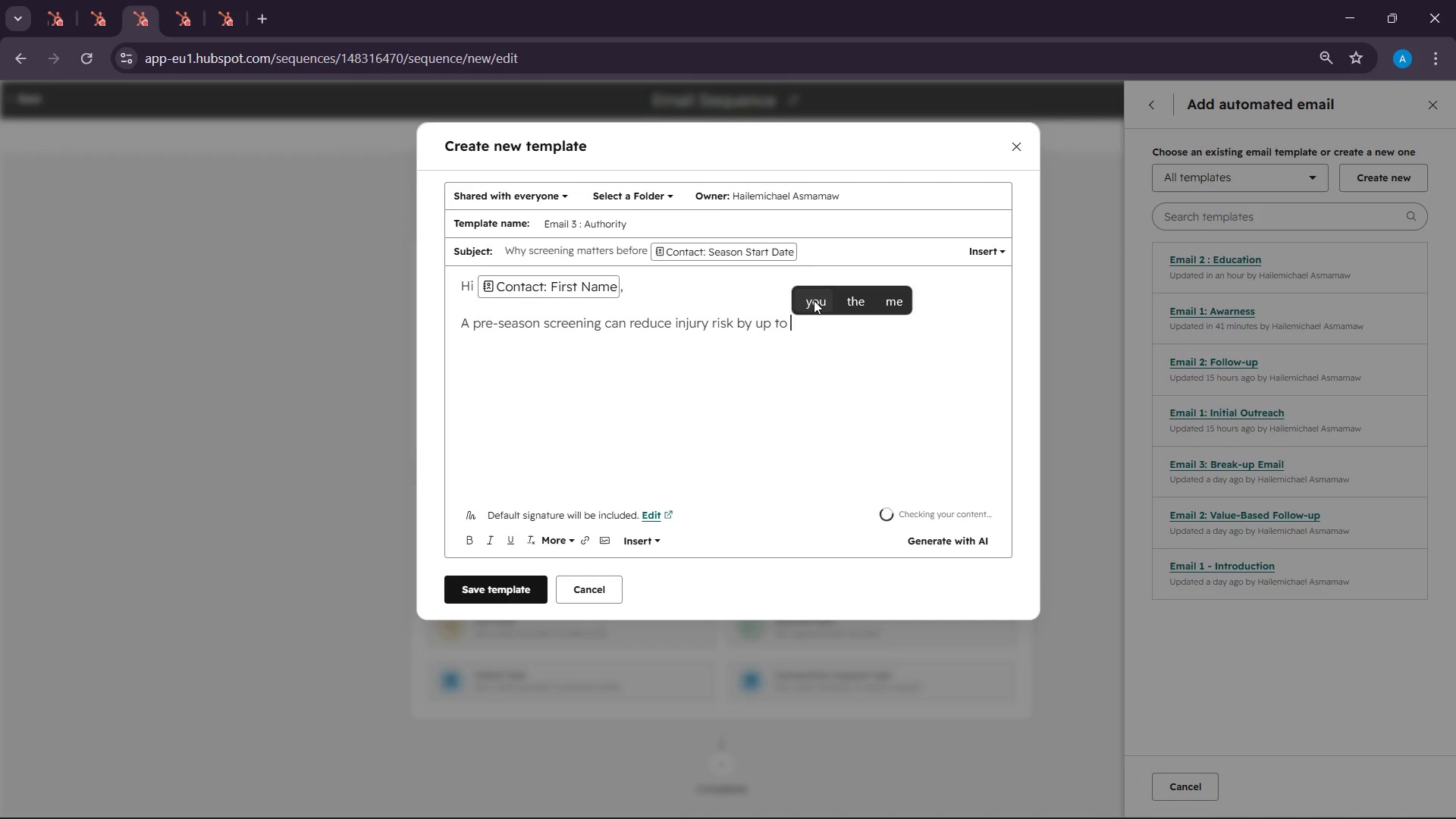 
type(40%.)
 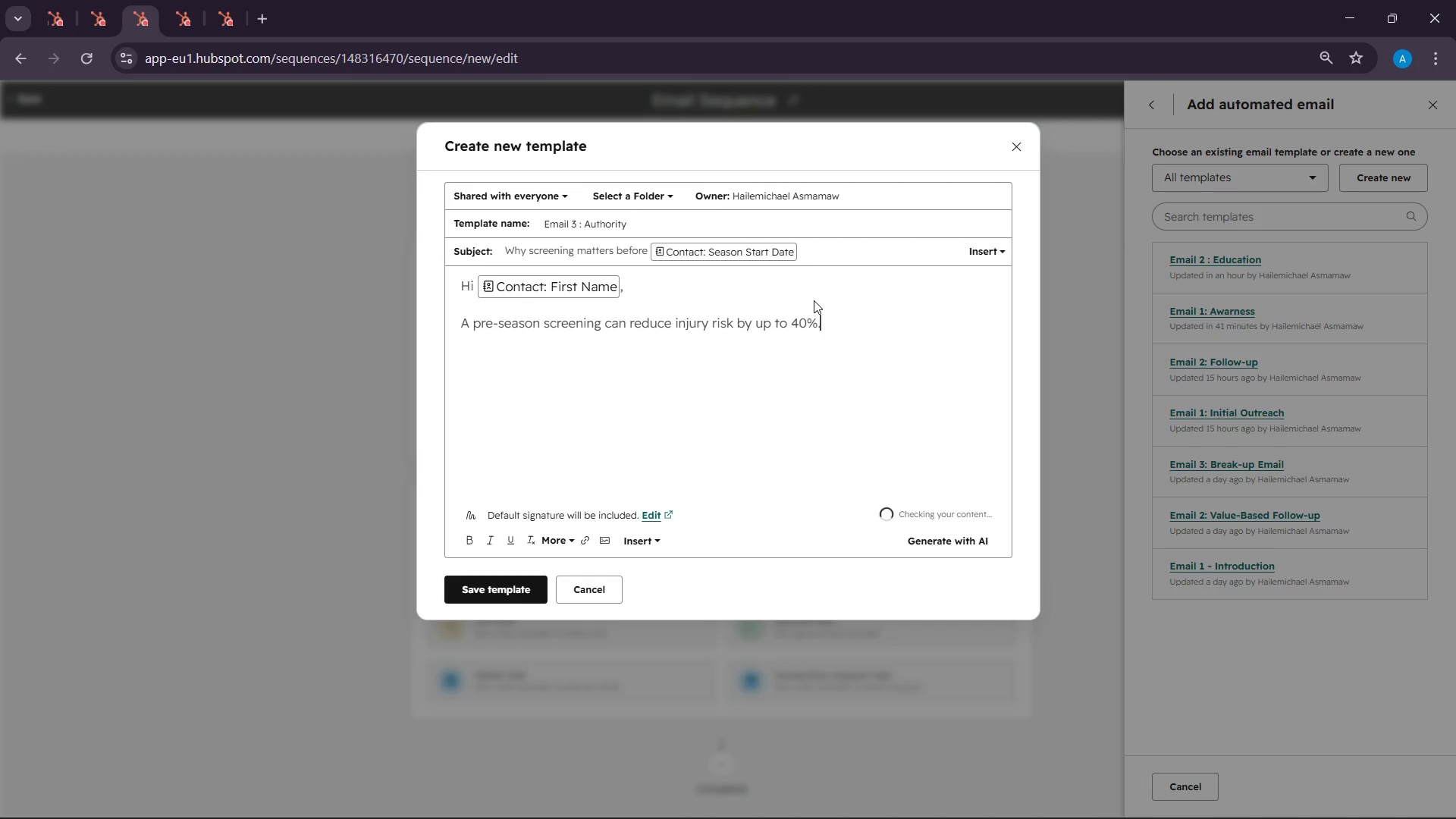 
key(Enter)
 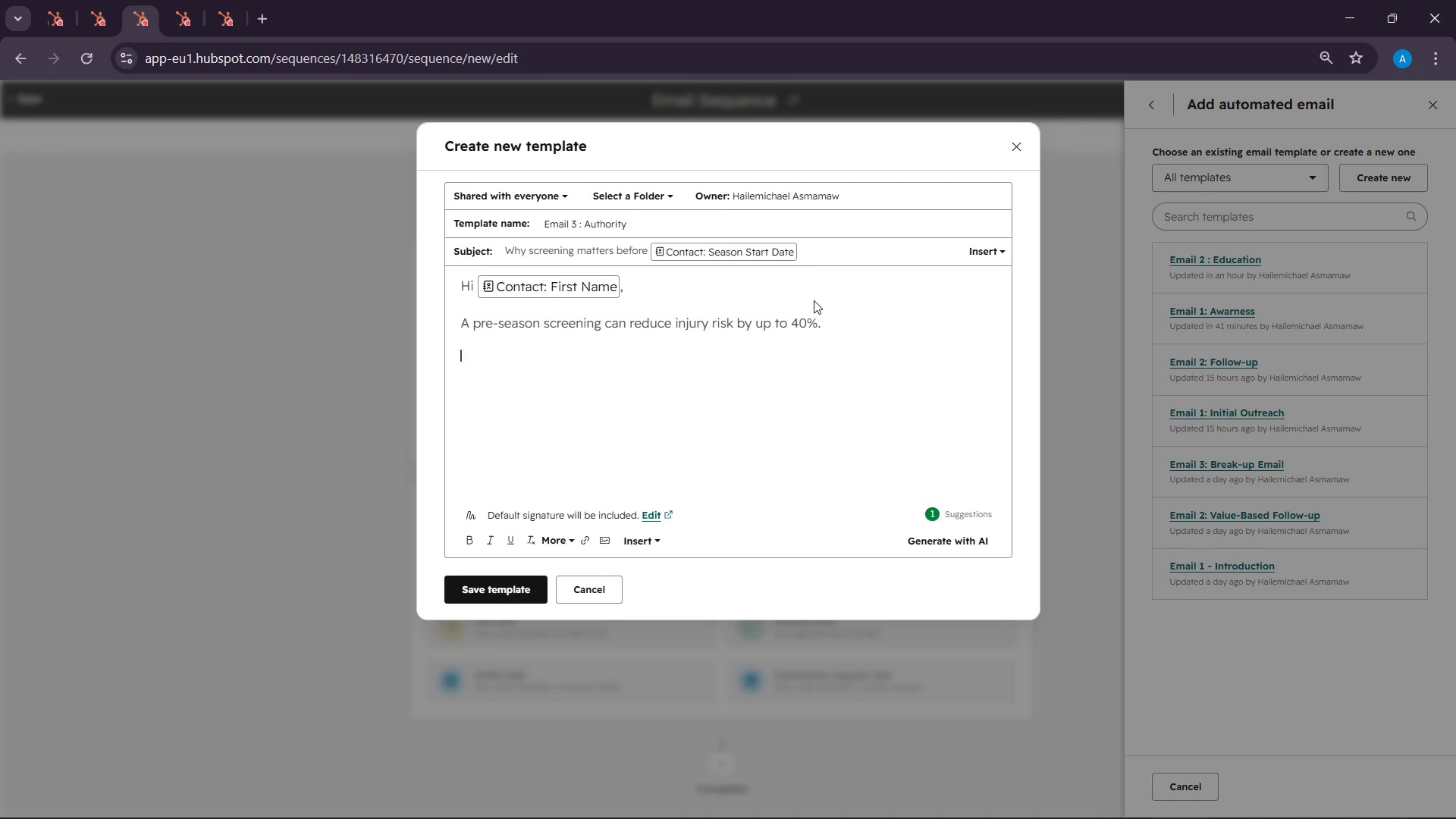 
key(Enter)
 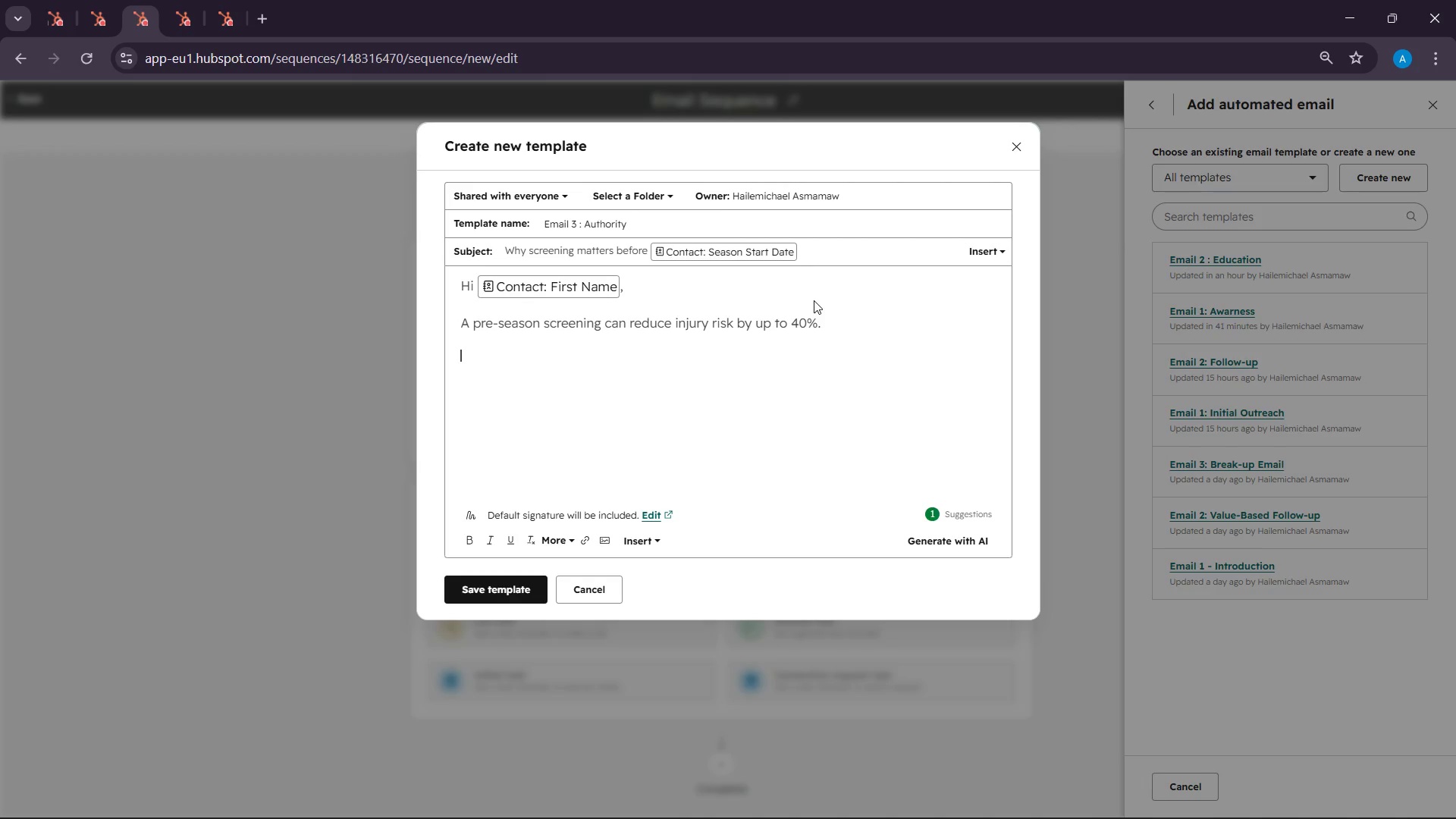 
type(W e)
key(Backspace)
type(e )
key(Backspace)
key(Backspace)
key(Backspace)
type(e tailor every assesment )
key(Backspace)
key(Backspace)
key(Backspace)
key(Backspace)
key(Backspace)
 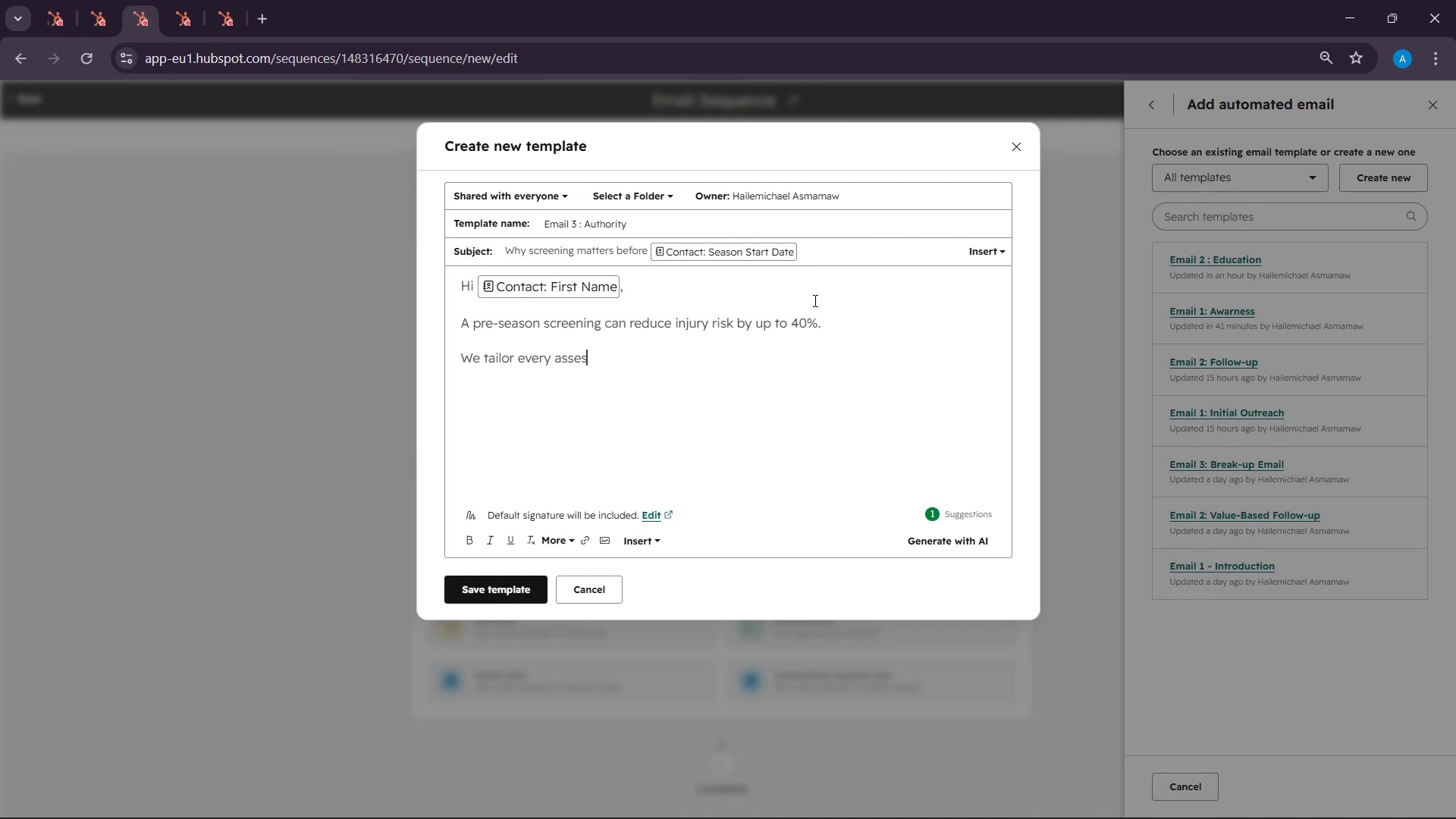 
key(S)
 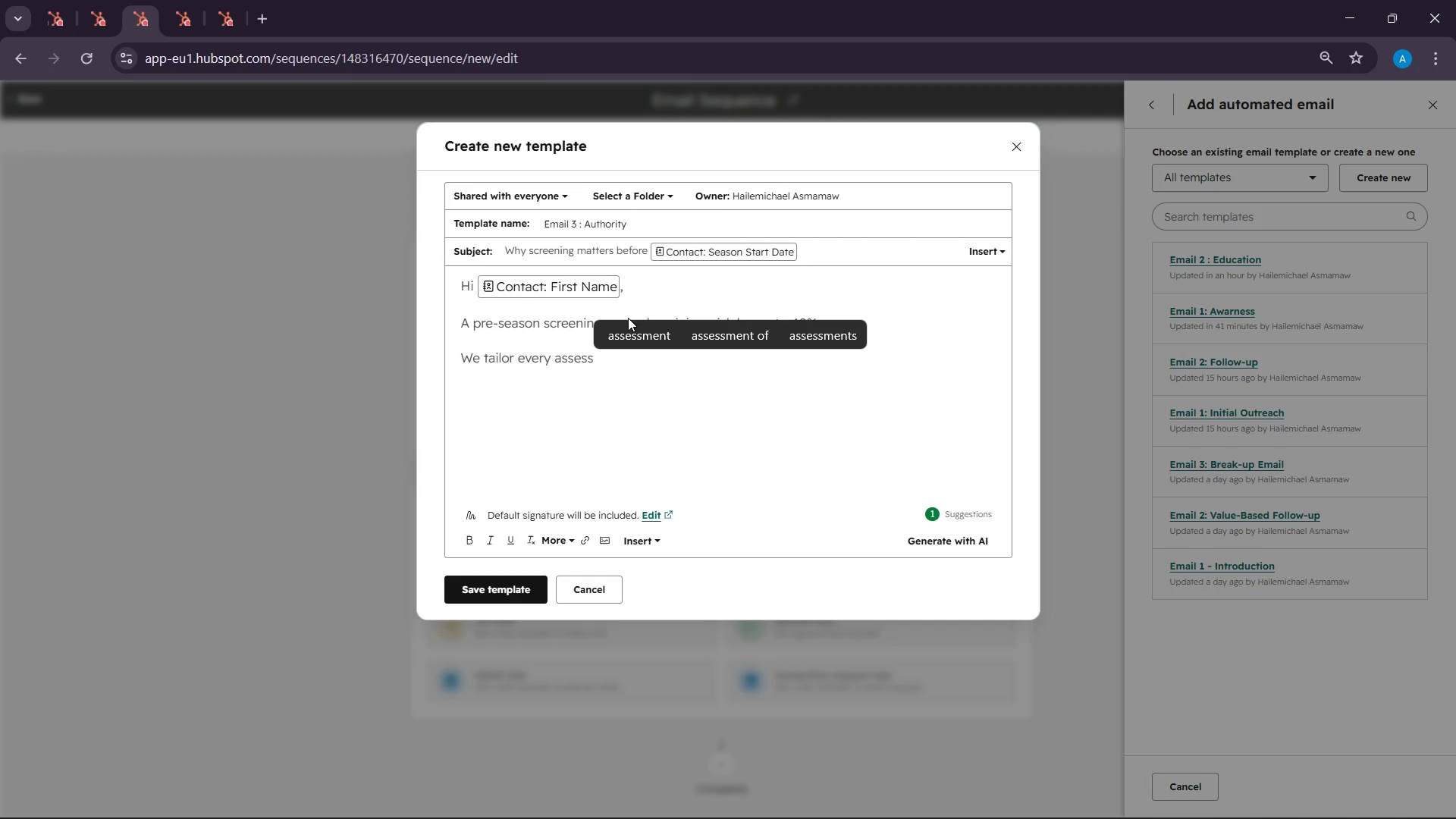 
left_click([624, 331])
 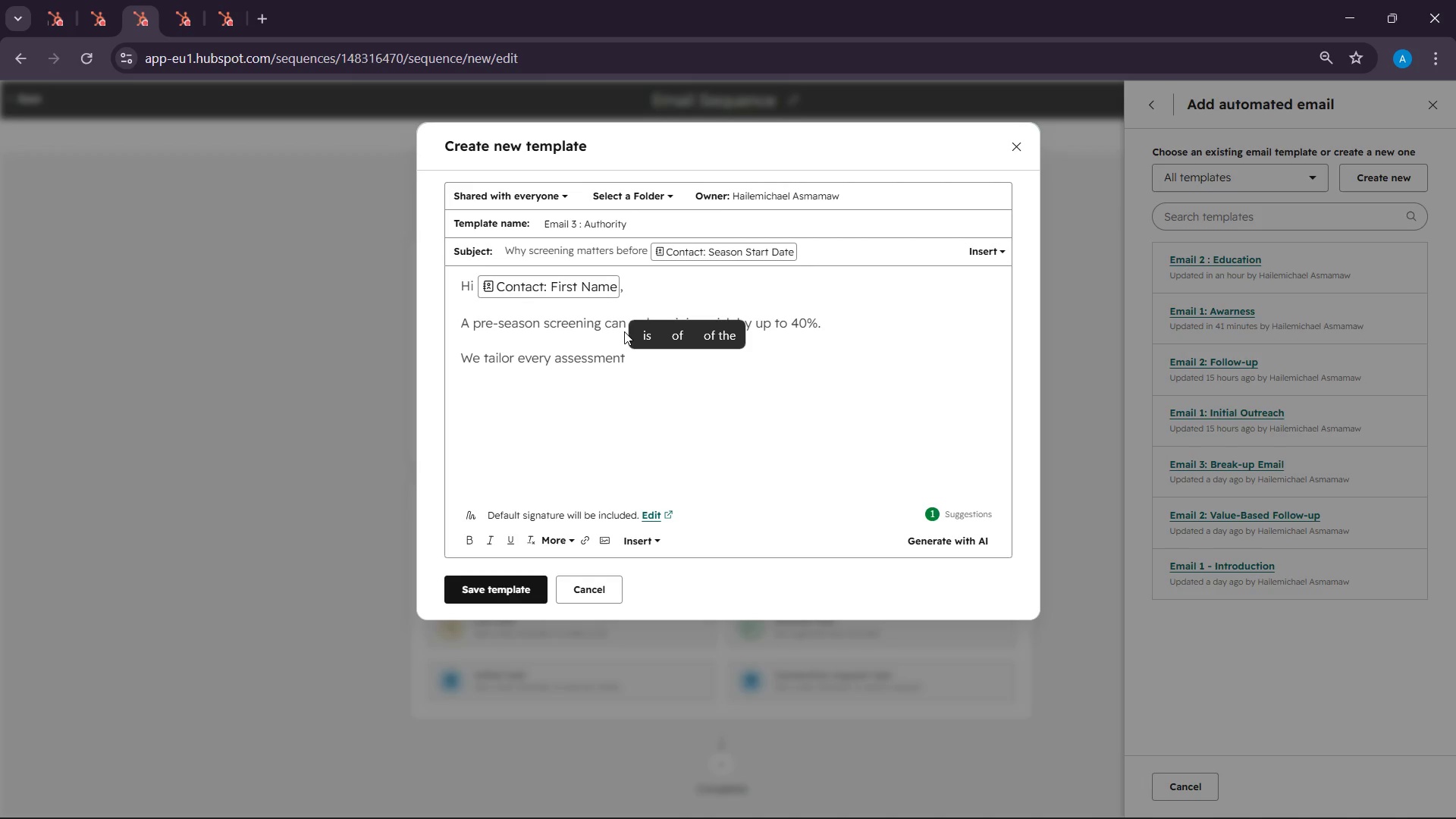 
wait(72.8)
 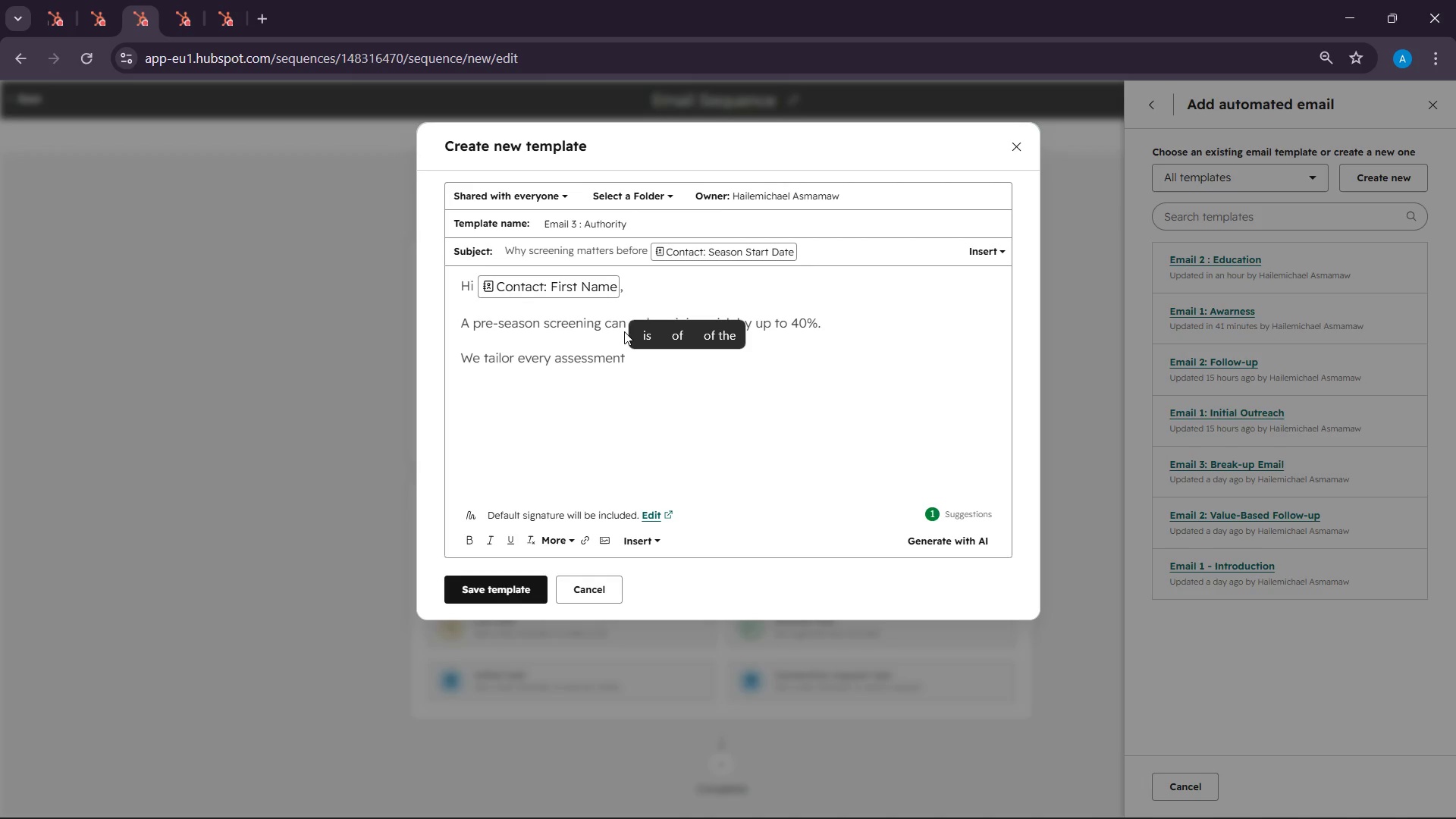 
left_click([1271, 662])
 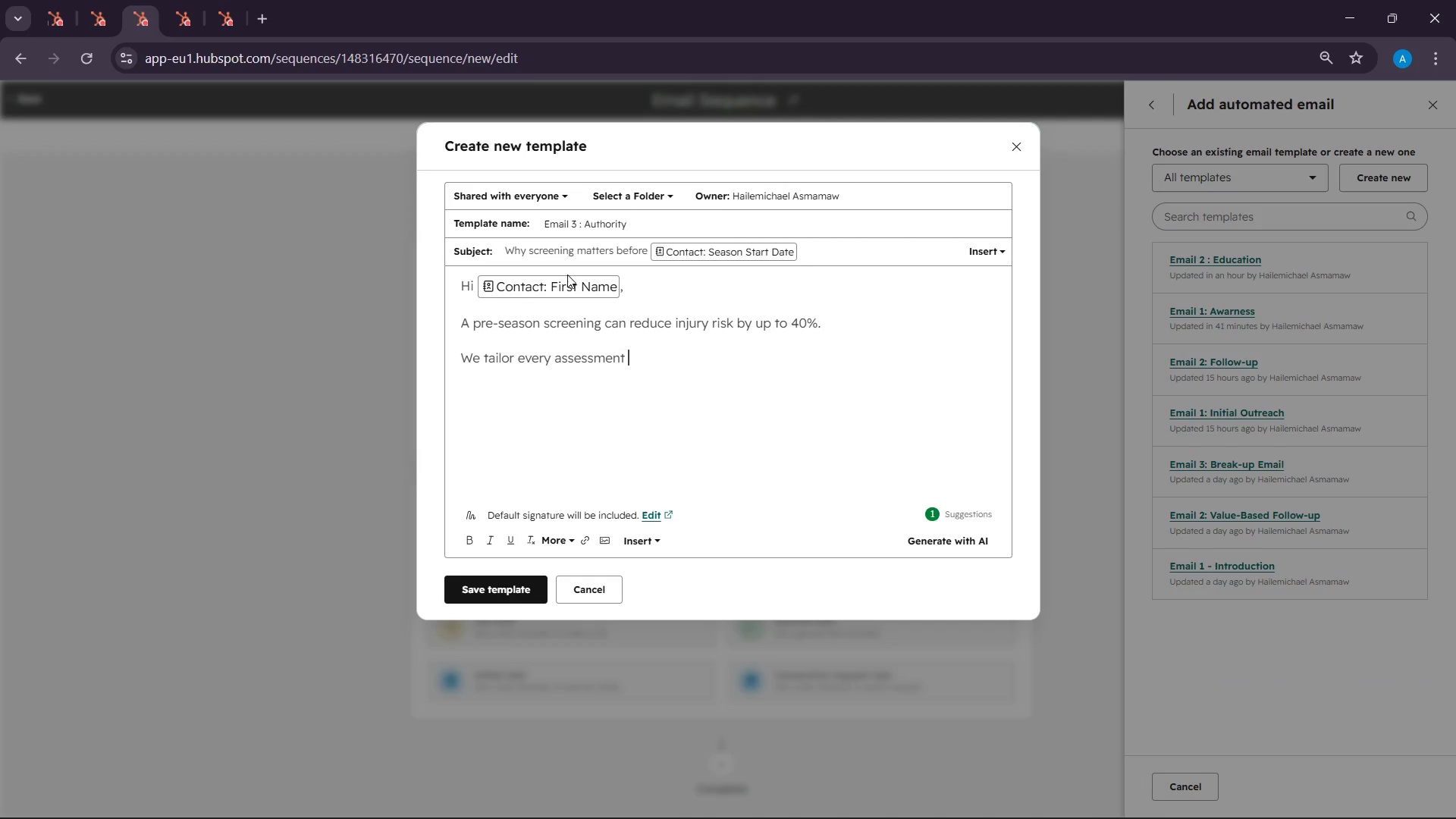 
type(to the demanf)
key(Backspace)
type(d og)
key(Backspace)
type(f )
 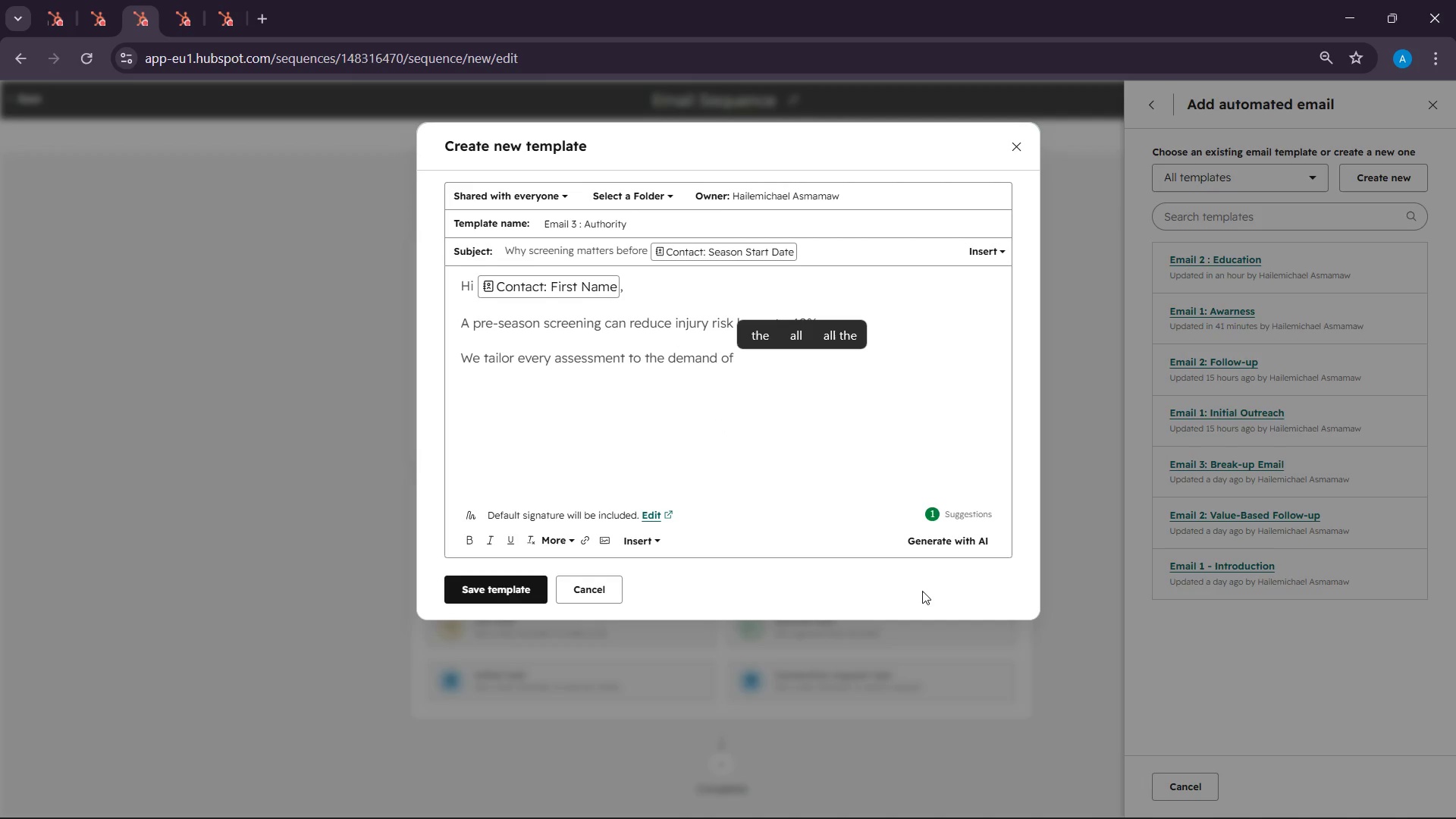 
left_click([649, 538])
 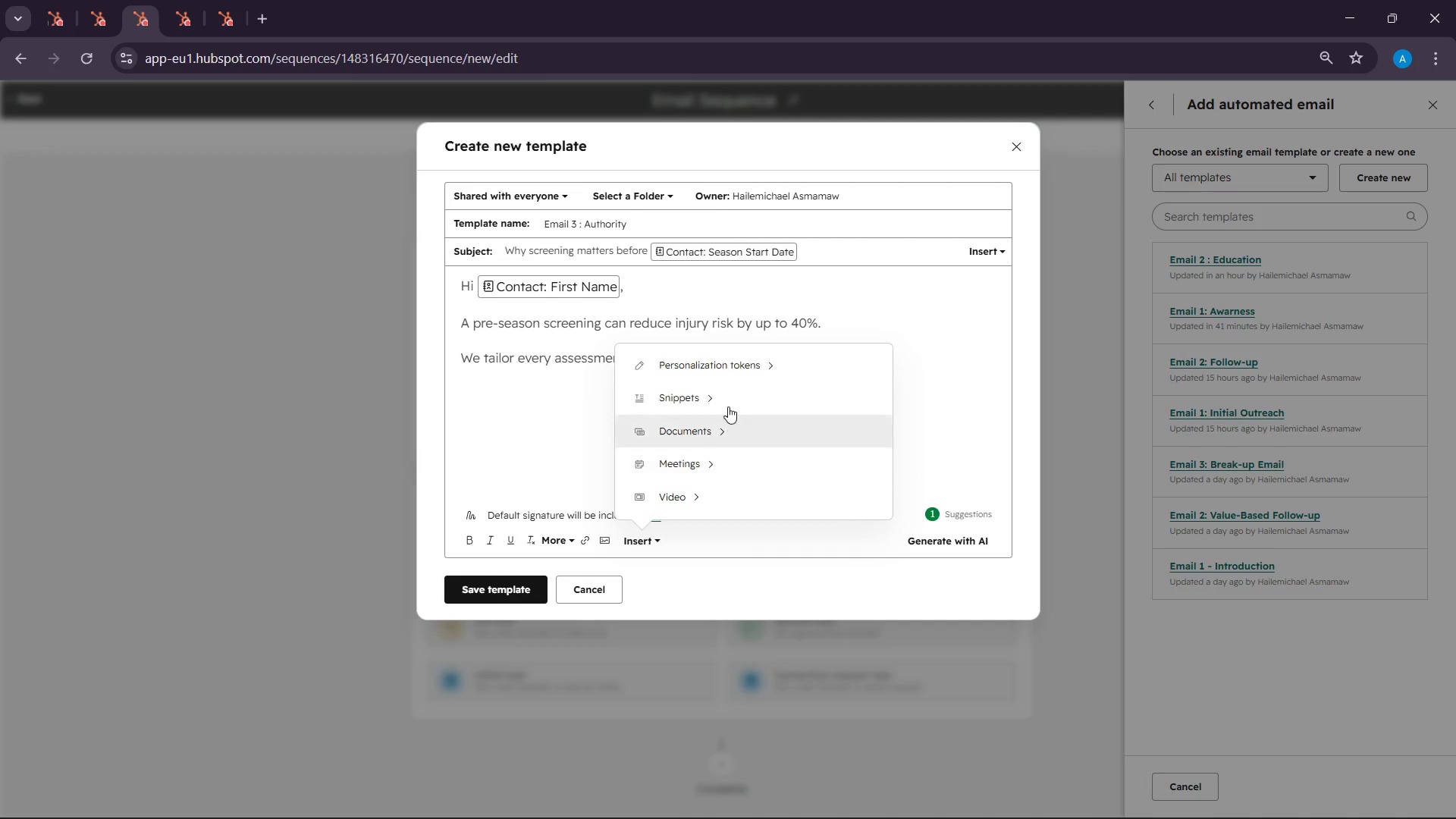 
left_click([724, 374])
 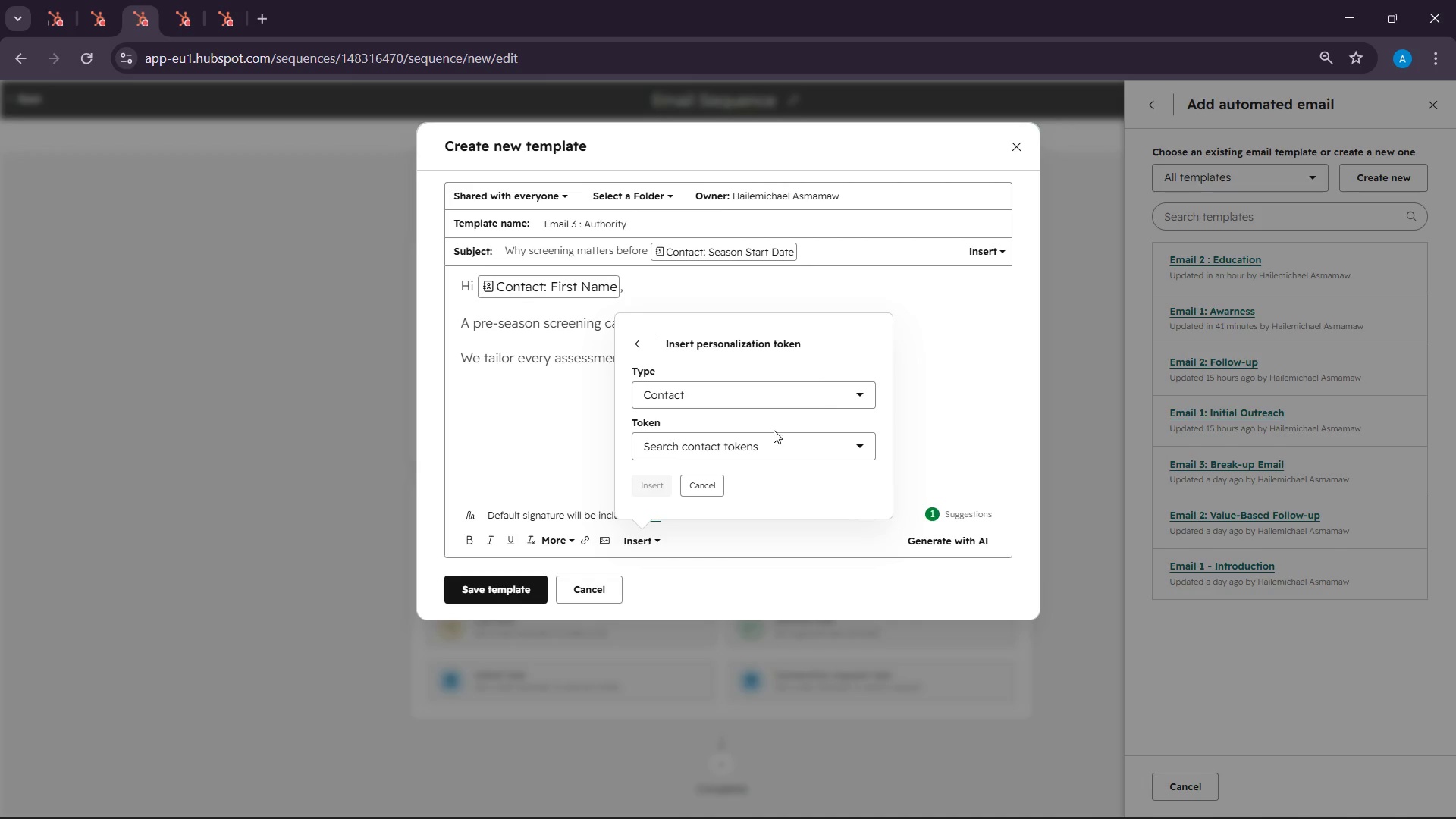 
left_click([763, 438])
 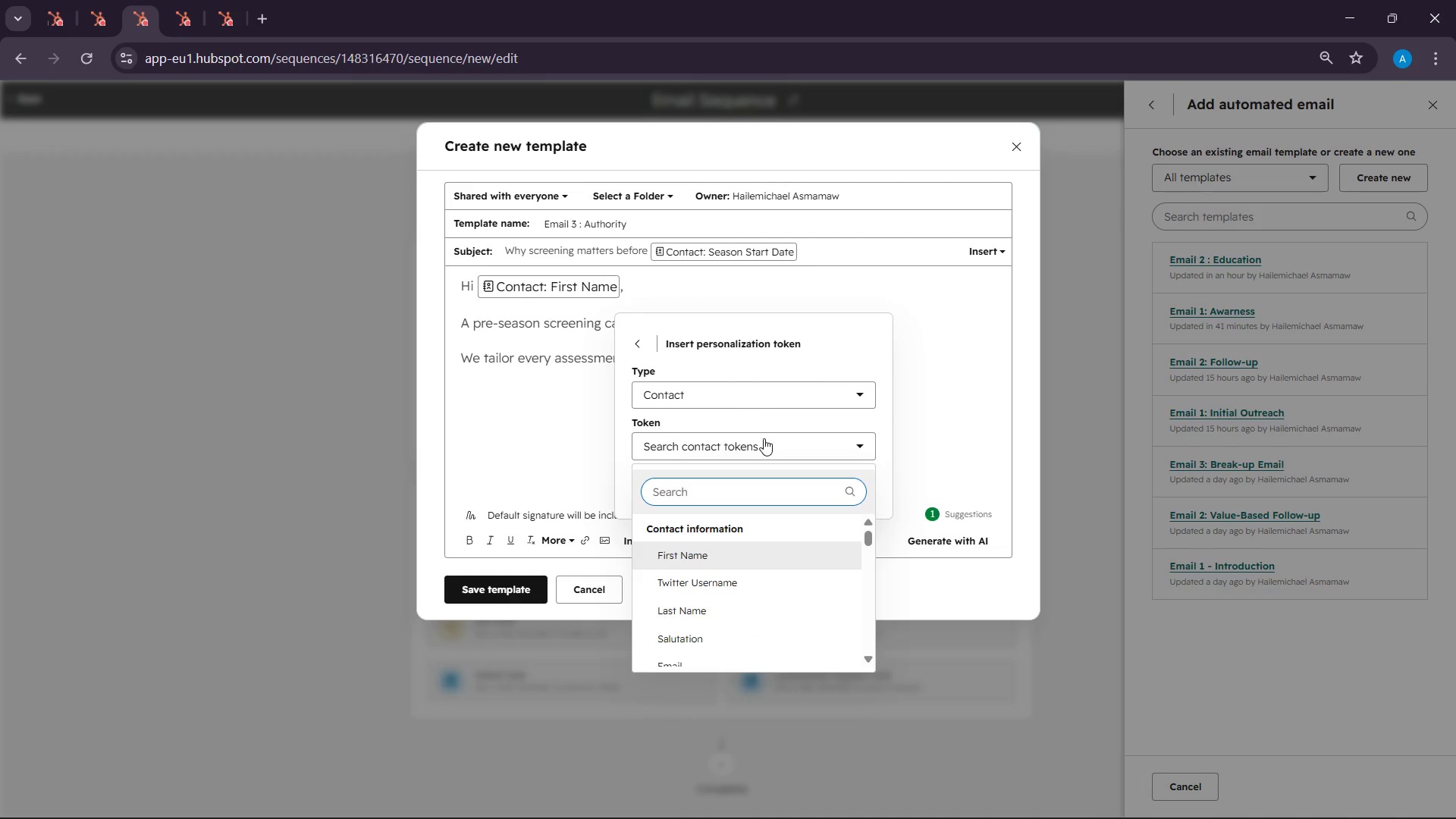 
type(sport)
 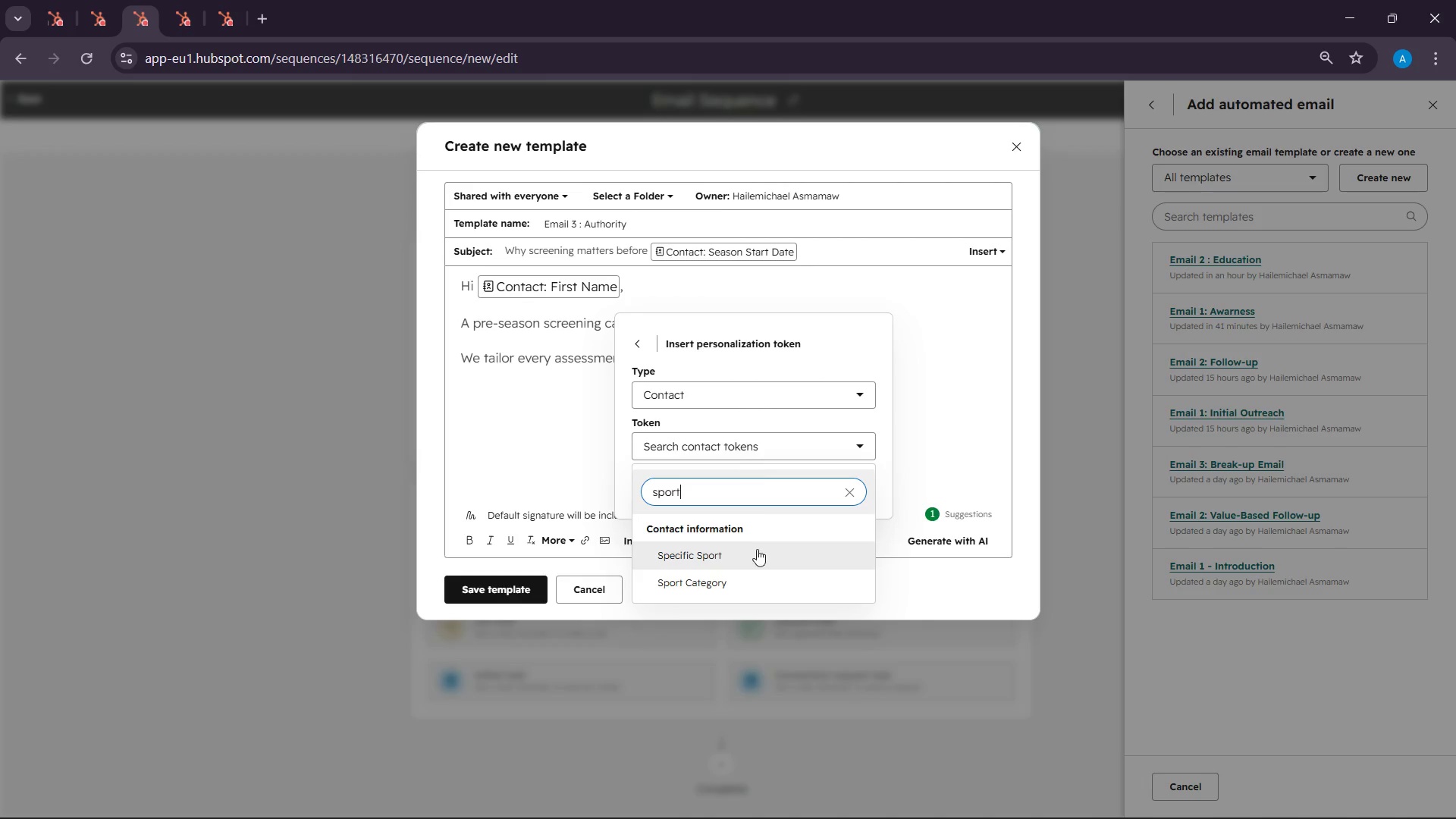 
left_click([738, 552])
 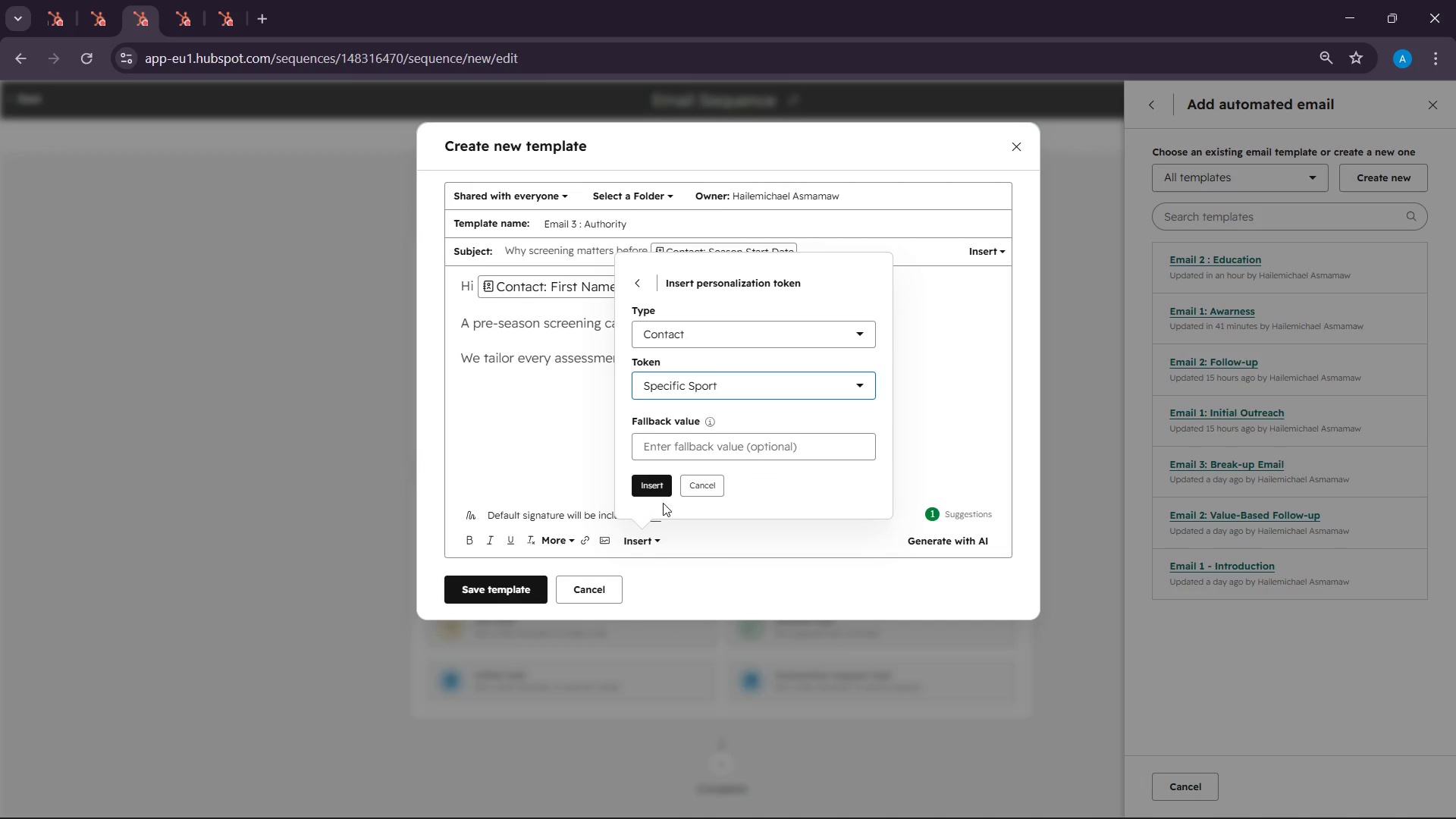 
left_click([638, 486])
 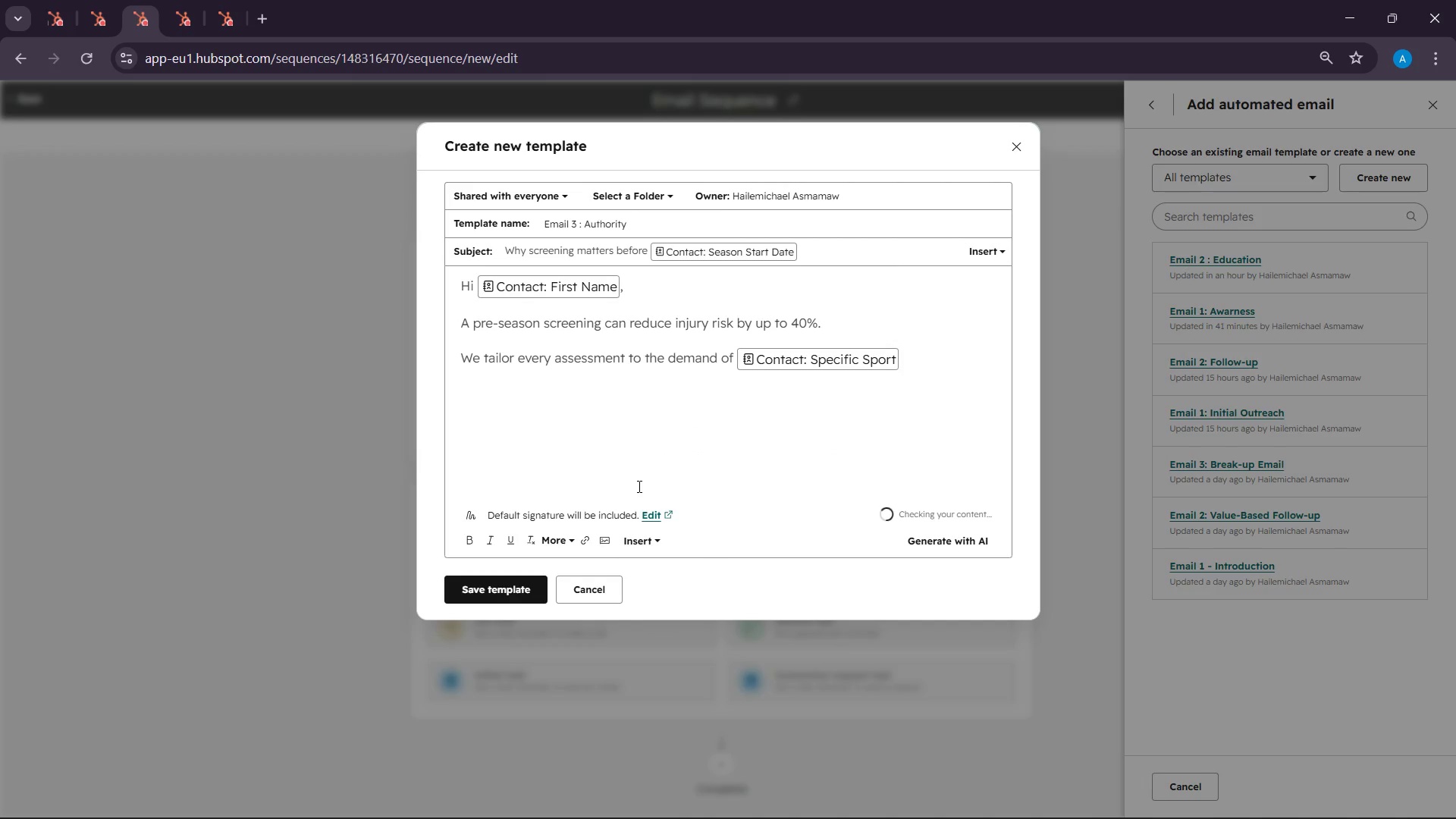 
mouse_move([868, 441])
 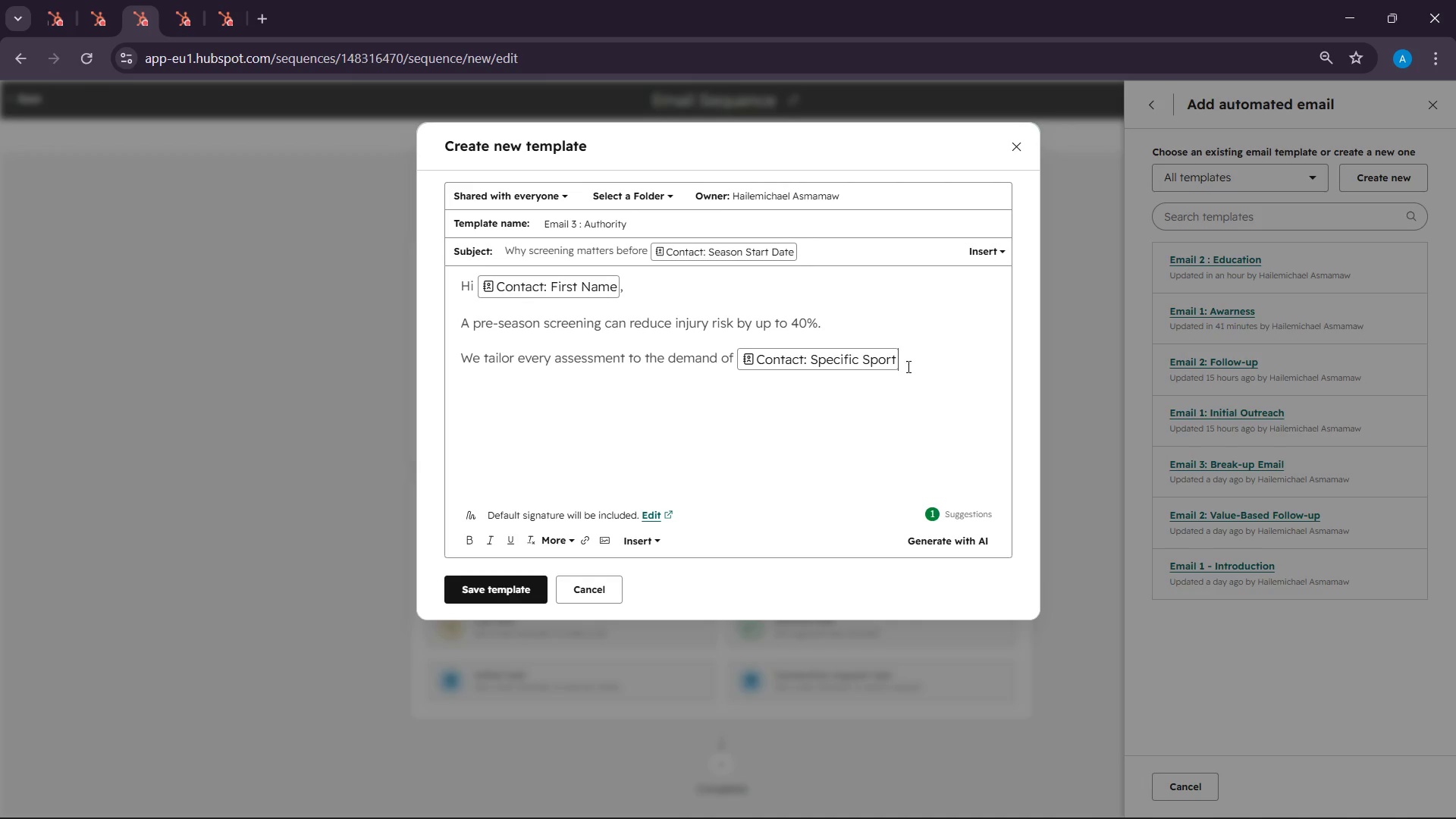 
left_click([905, 362])
 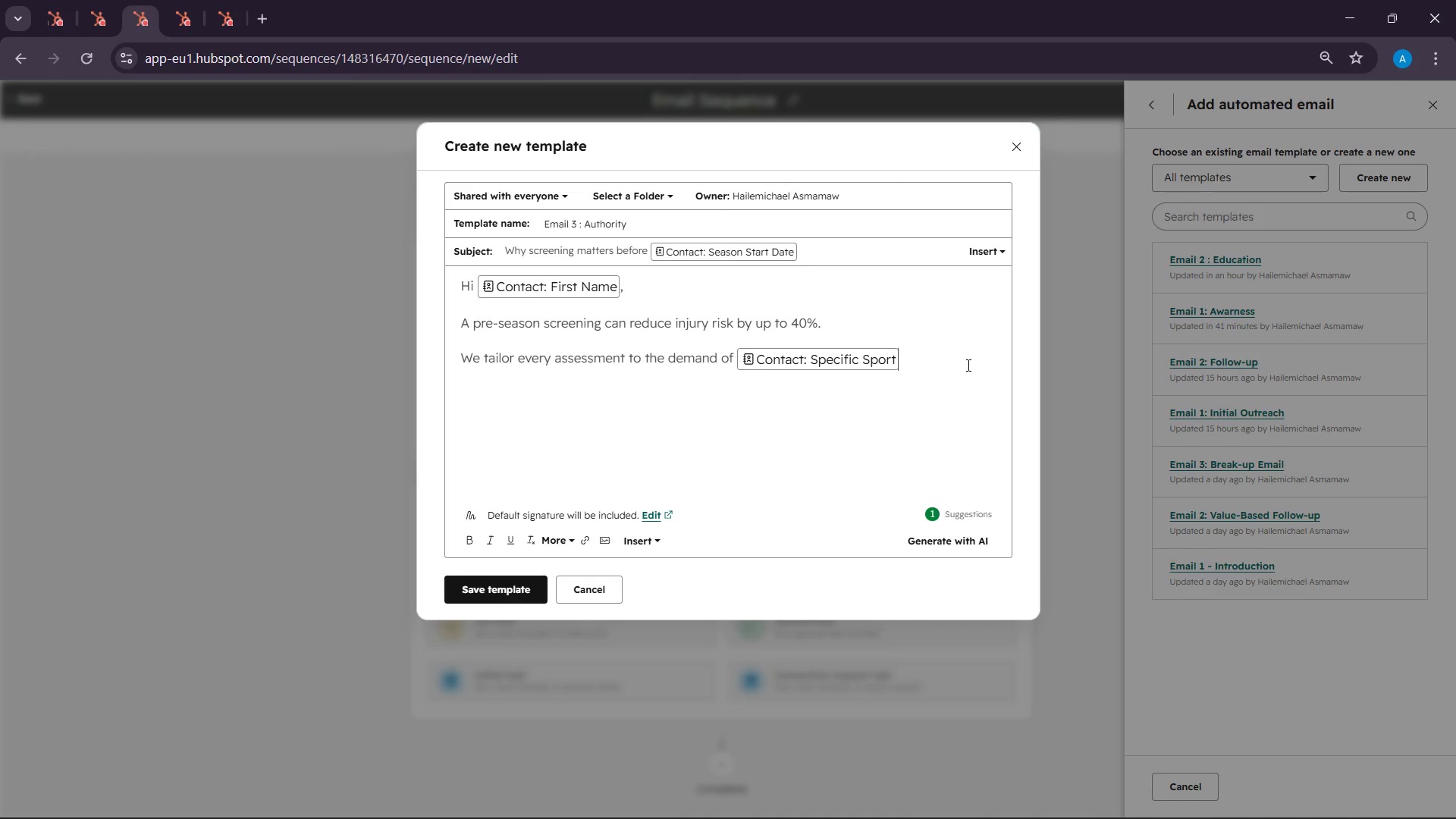 
type( athle)
 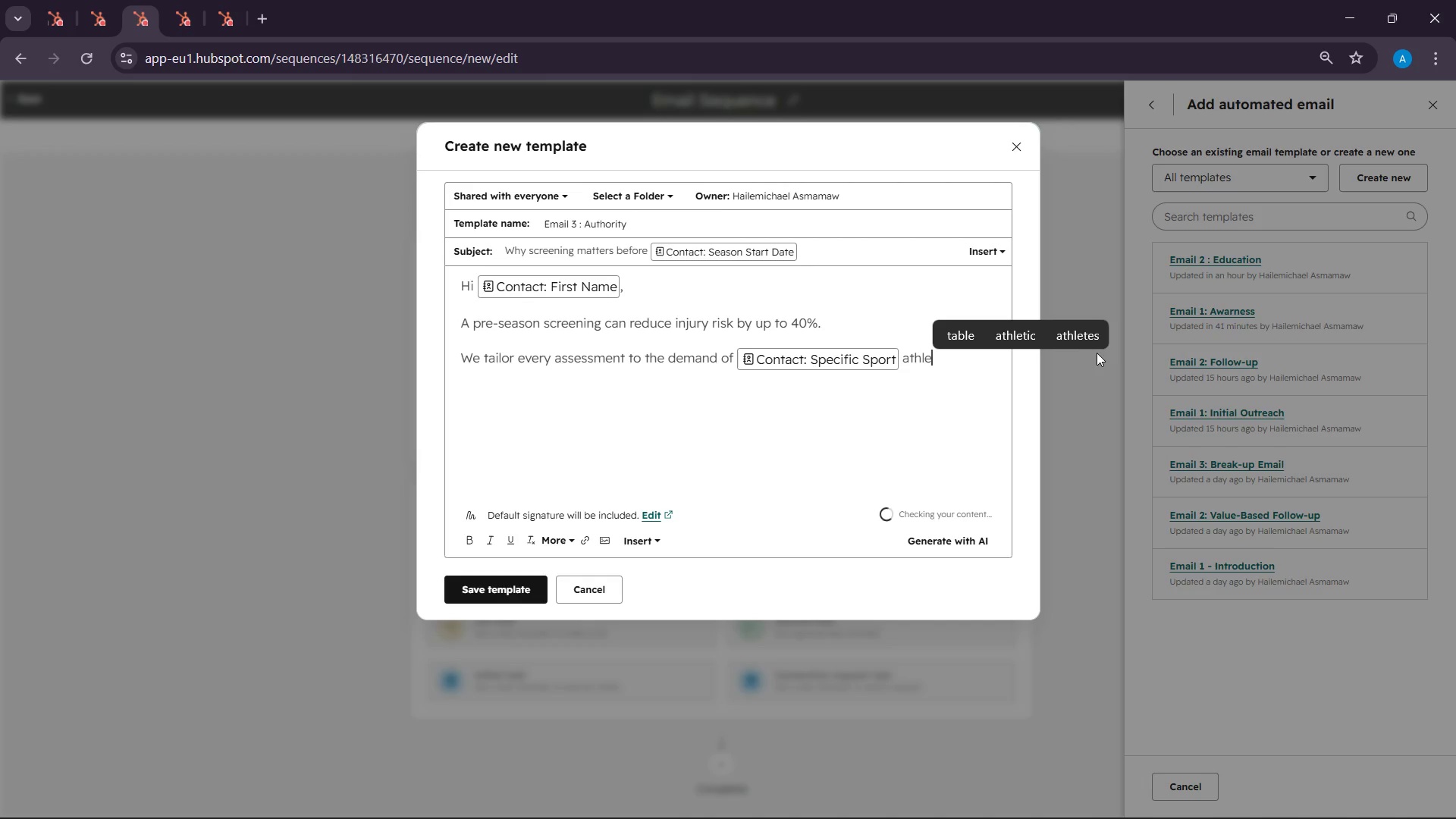 
left_click([1076, 337])
 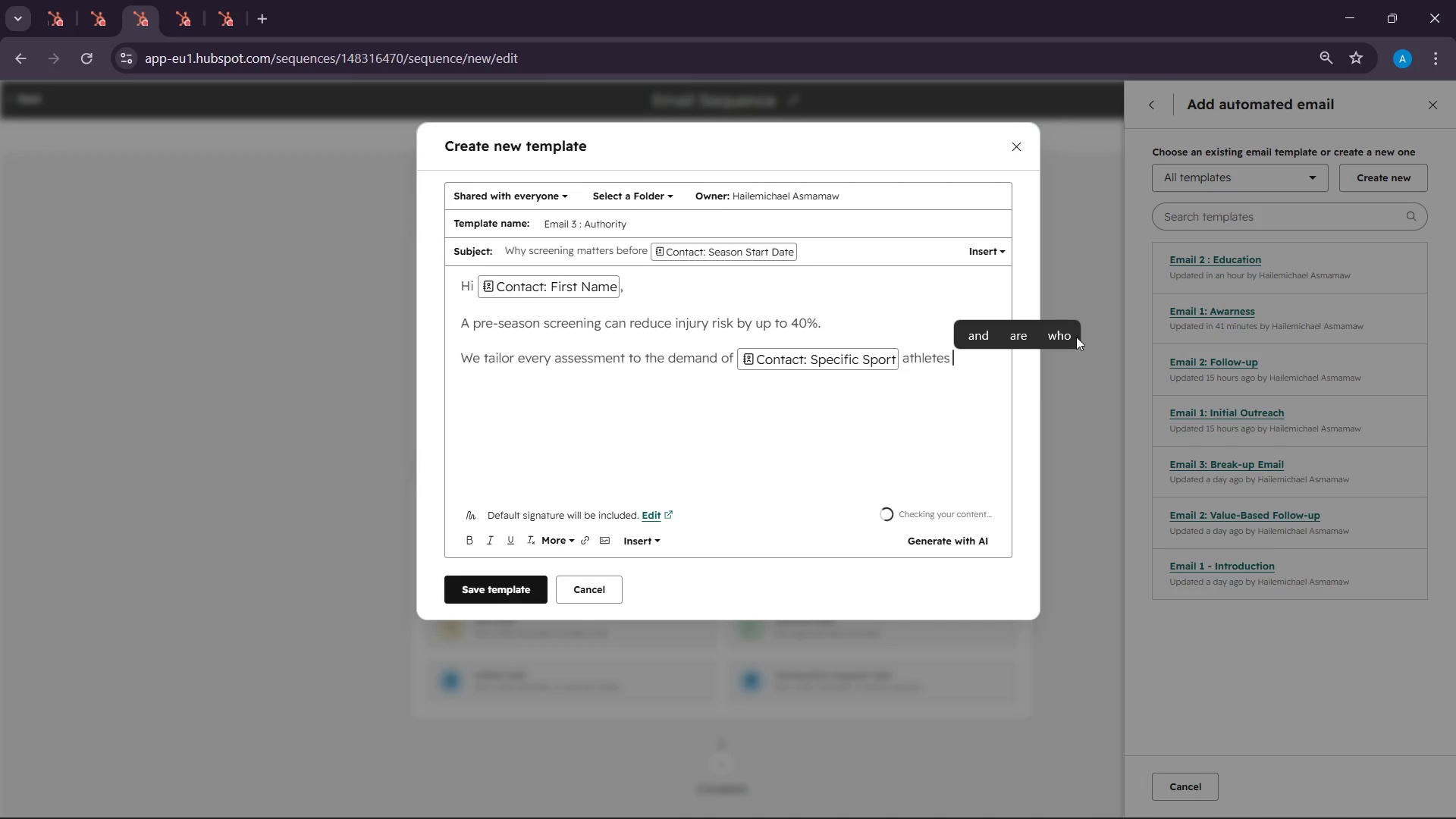 
key(Backspace)
 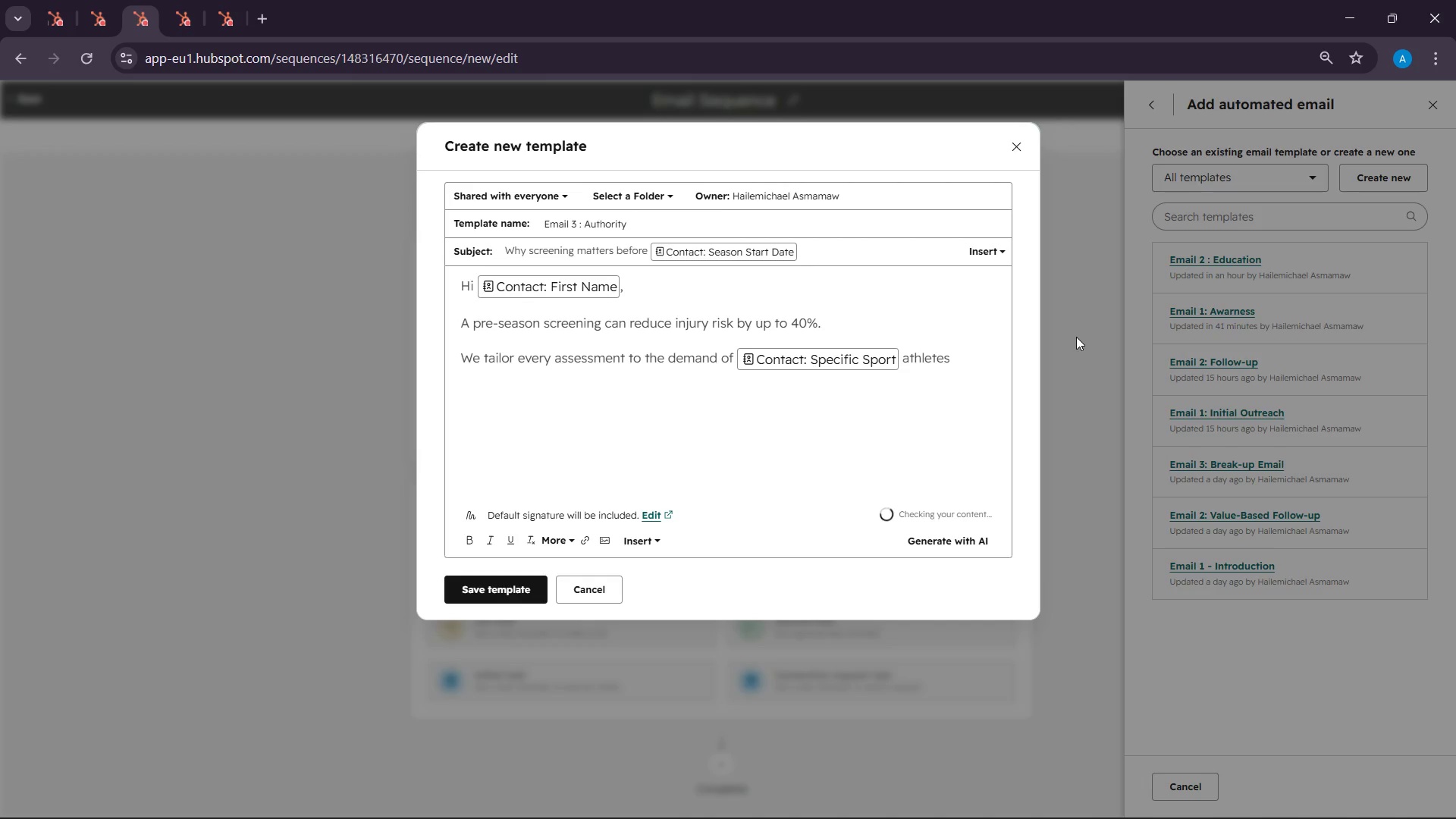 
key(Period)
 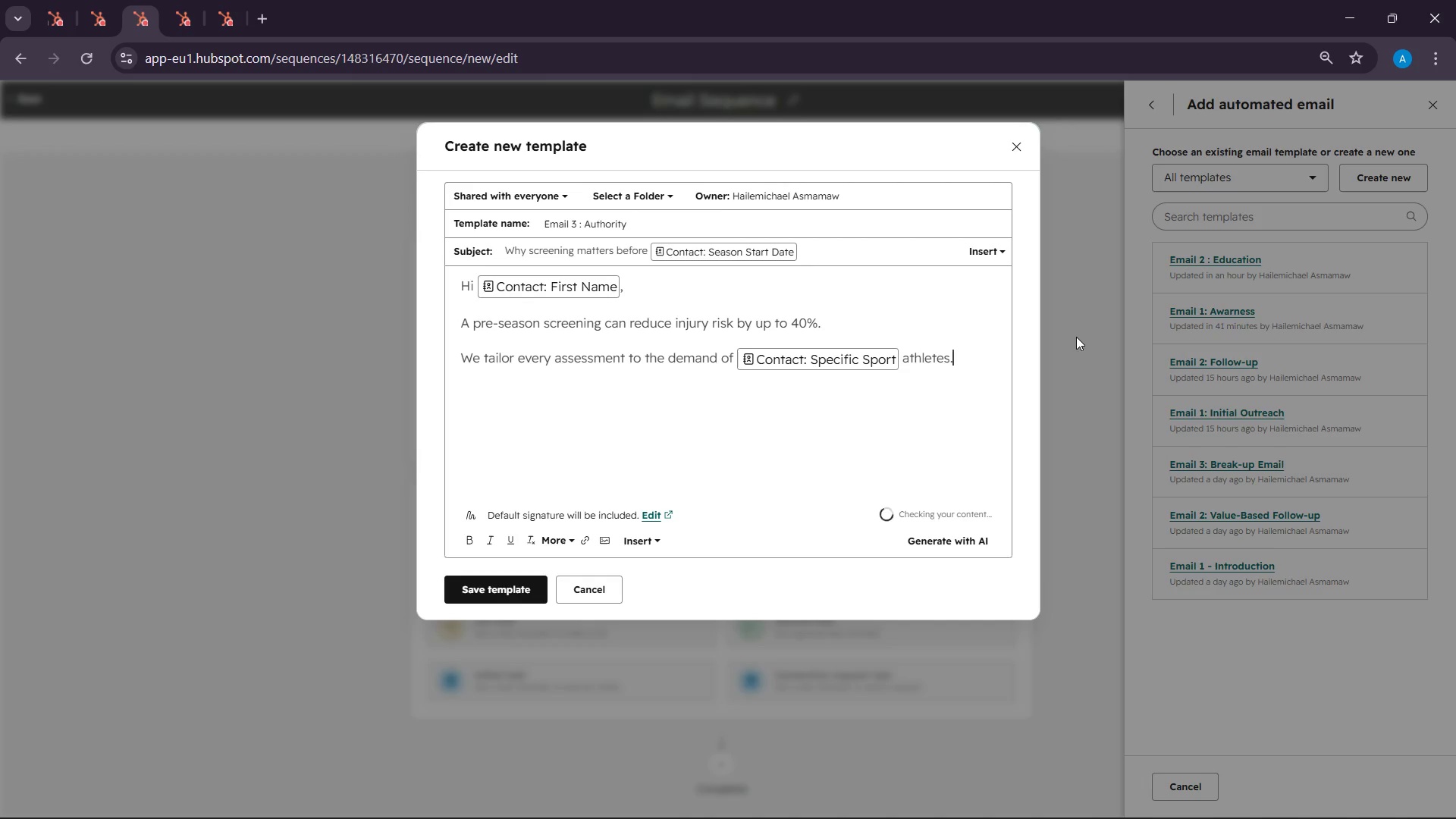 
key(Enter)
 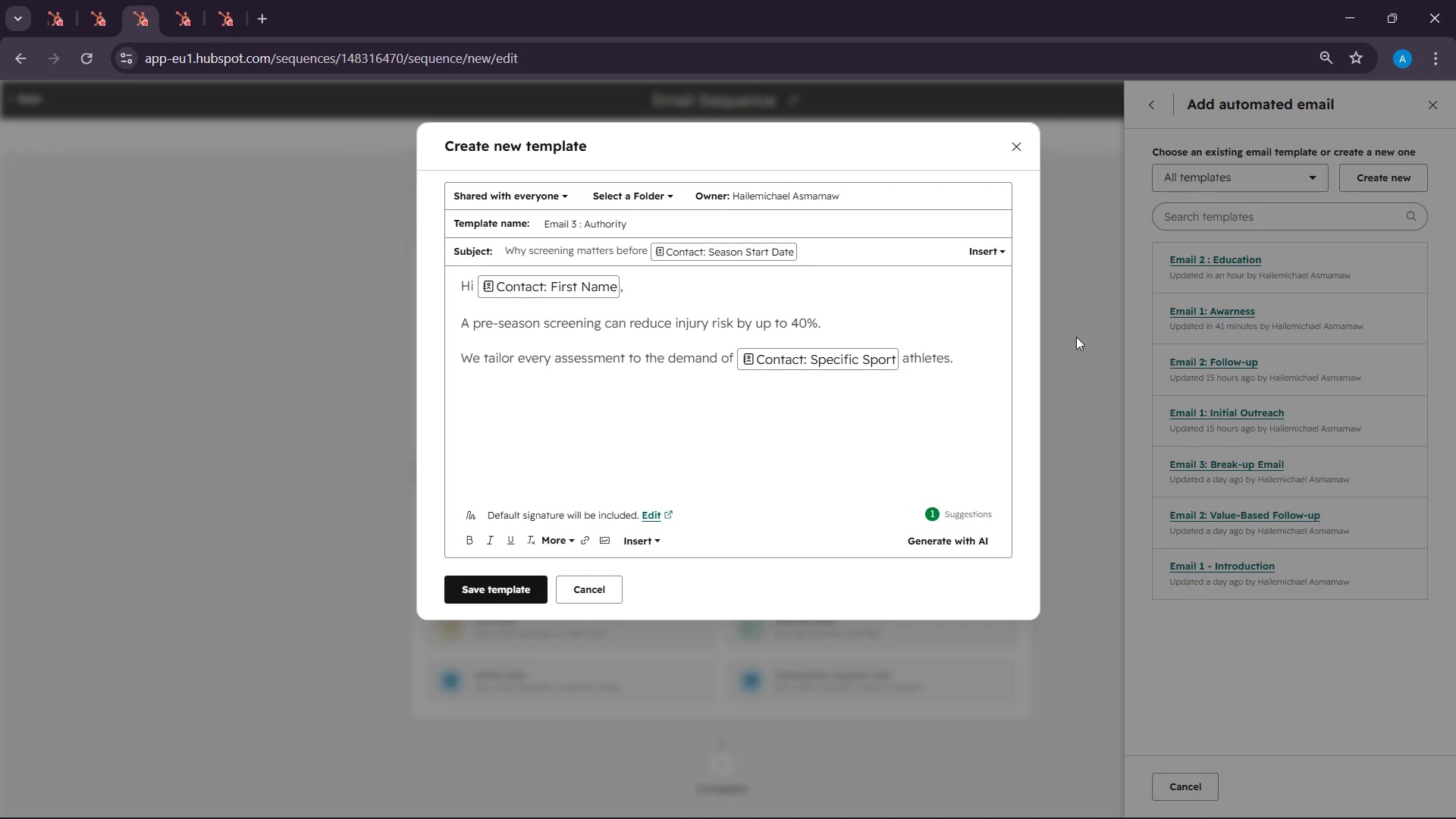 
key(Enter)
 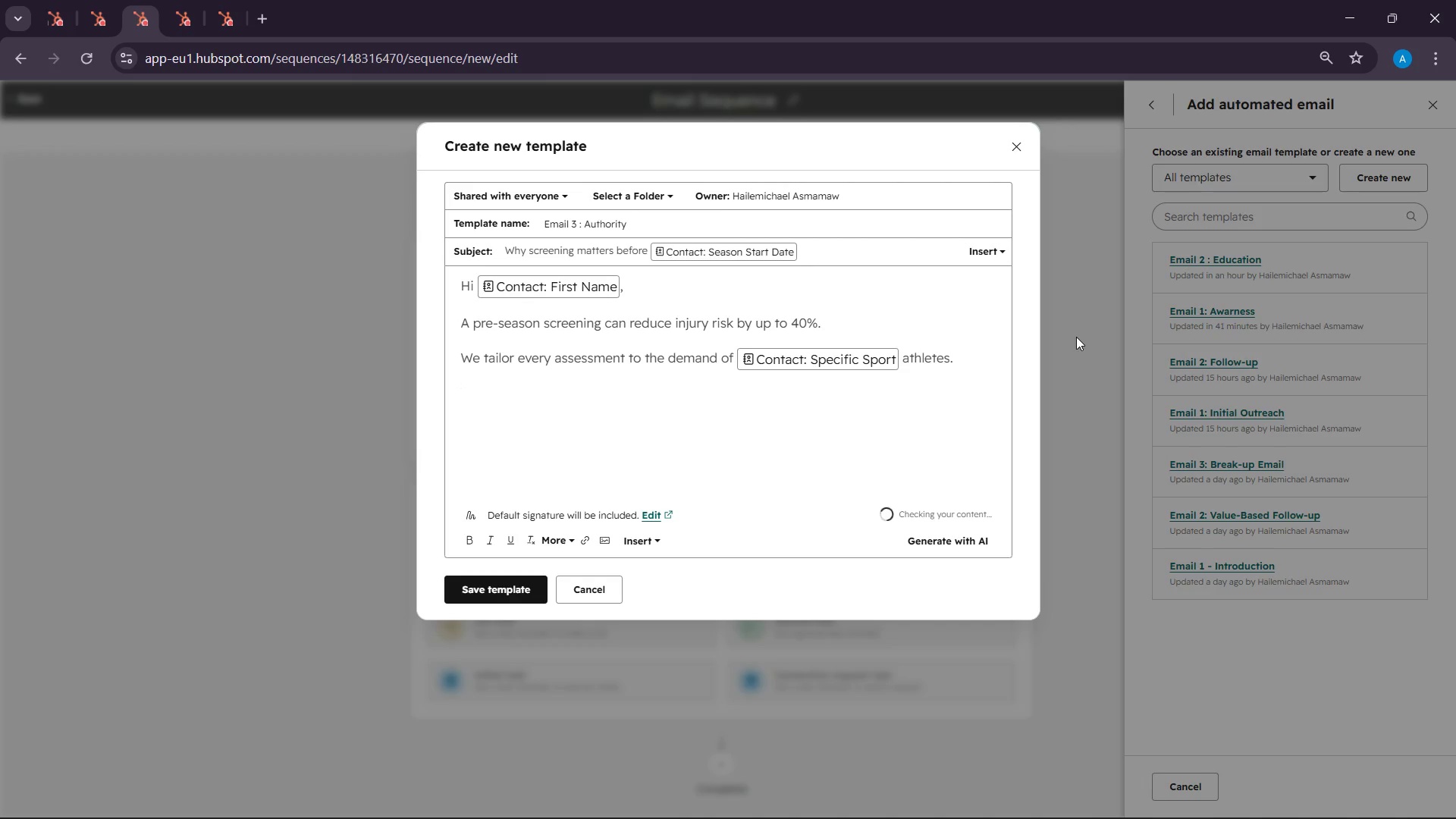 
type(Book Yout)
key(Backspace)
type(r Screening Today)
 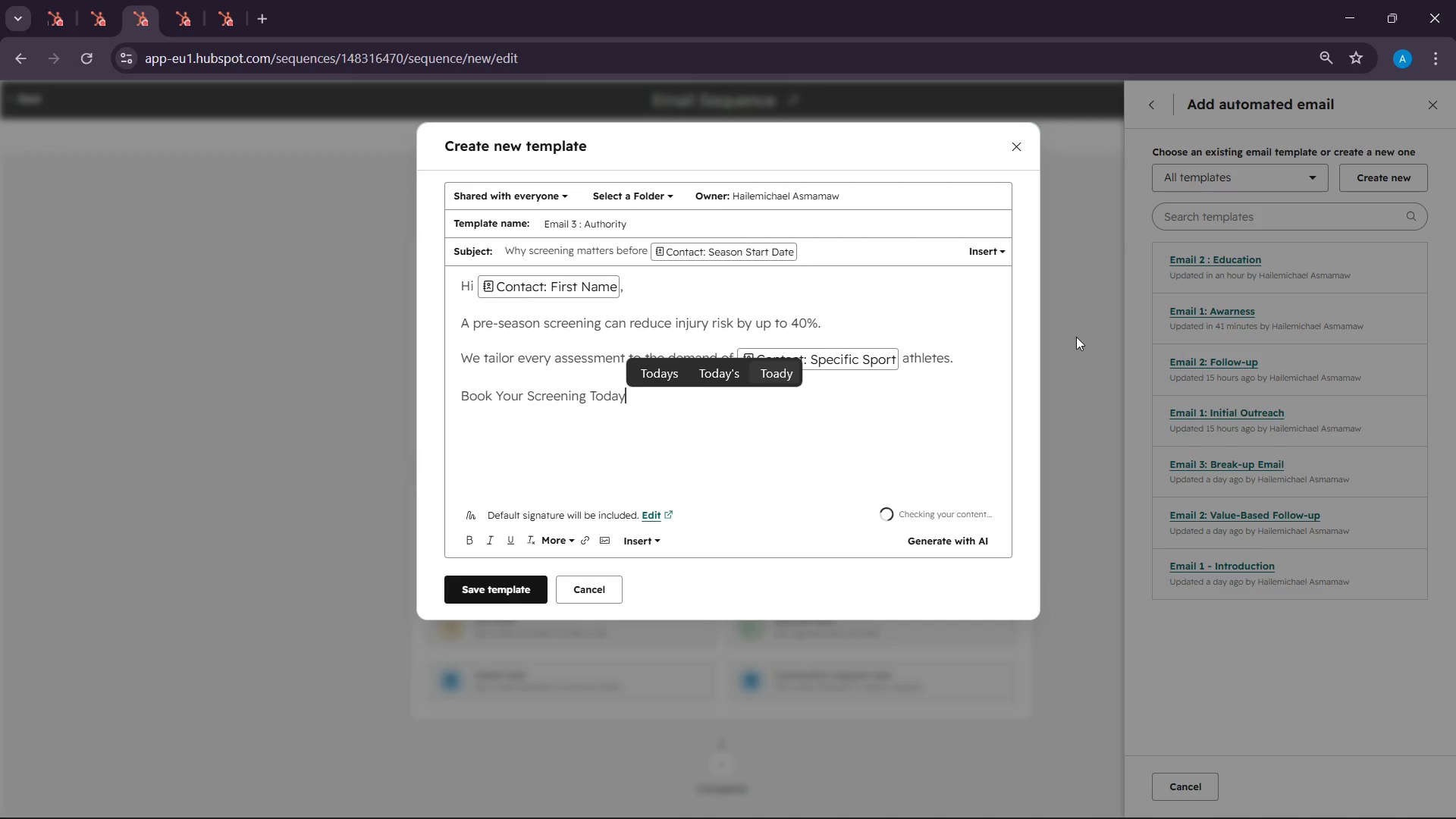 
wait(63.14)
 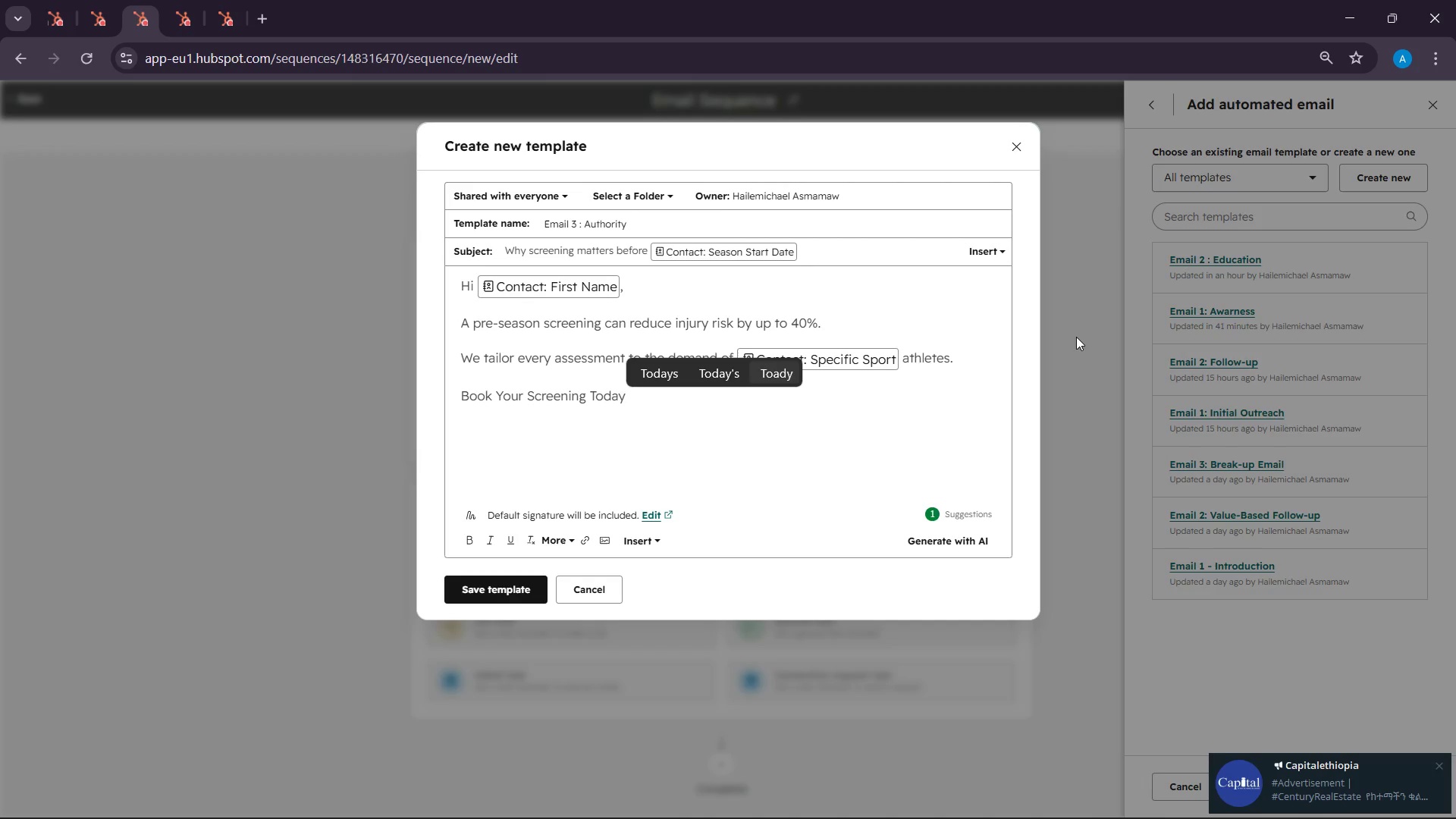 
double_click([570, 397])
 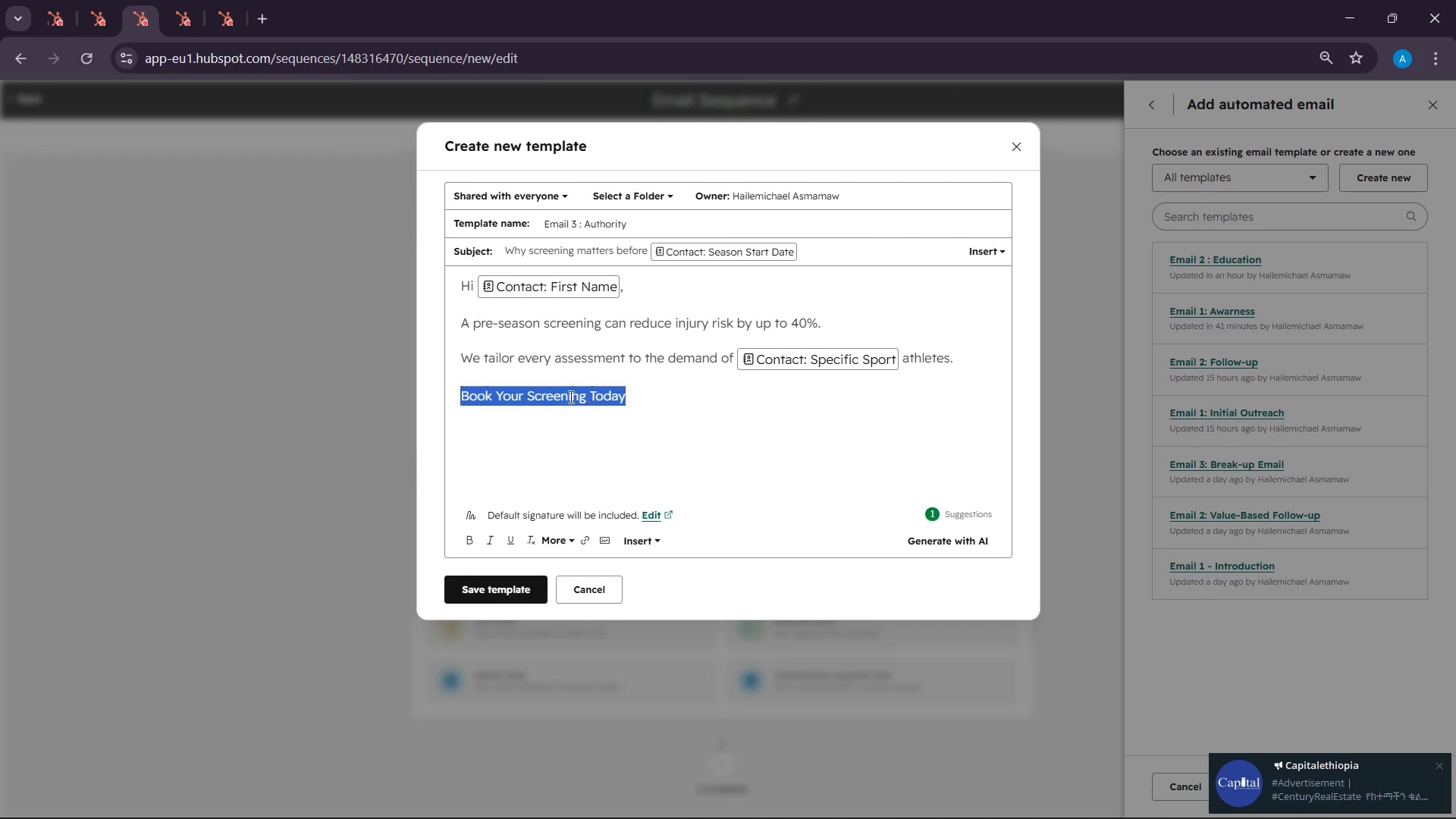 
triple_click([570, 397])
 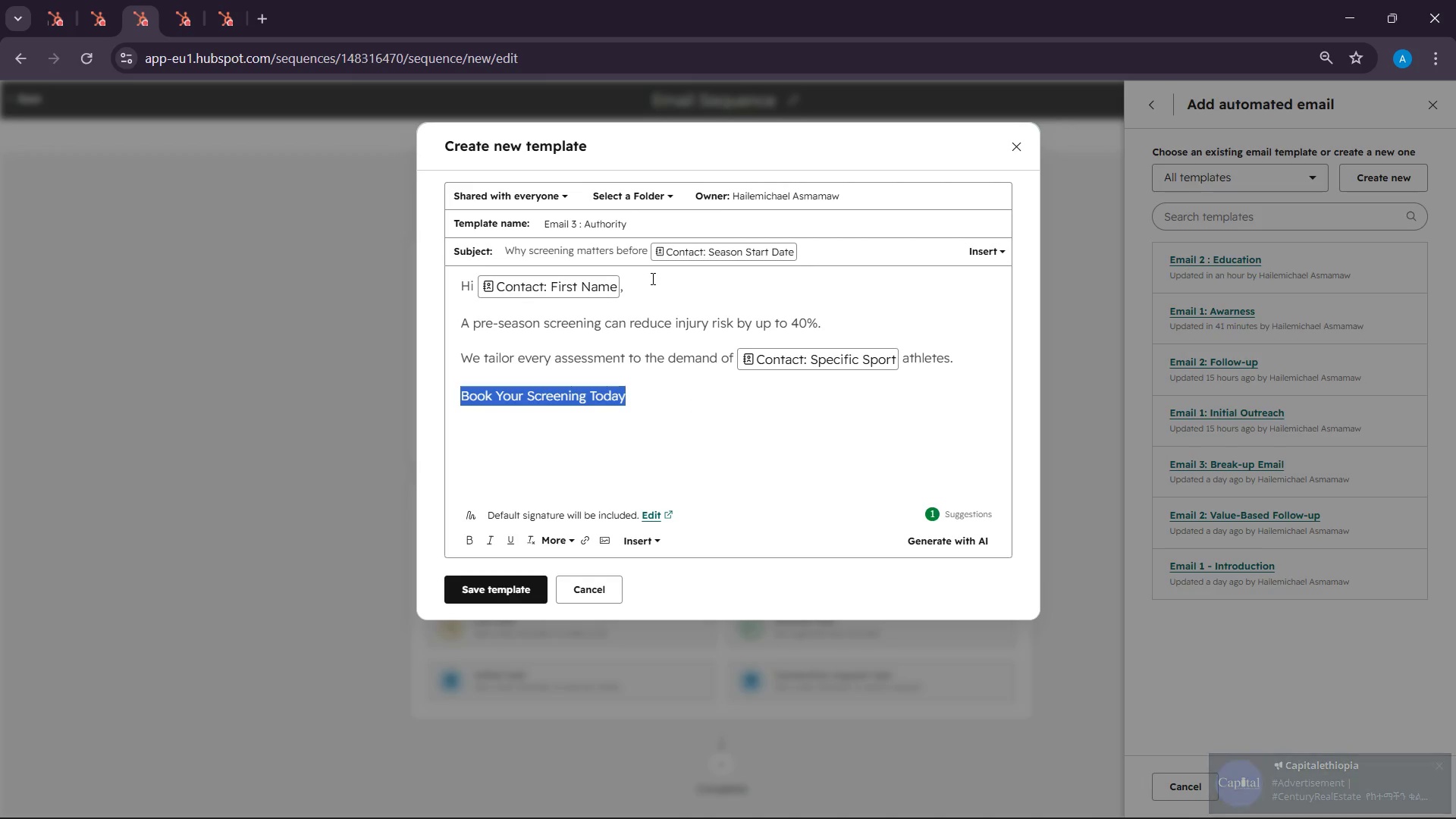 
wait(10.2)
 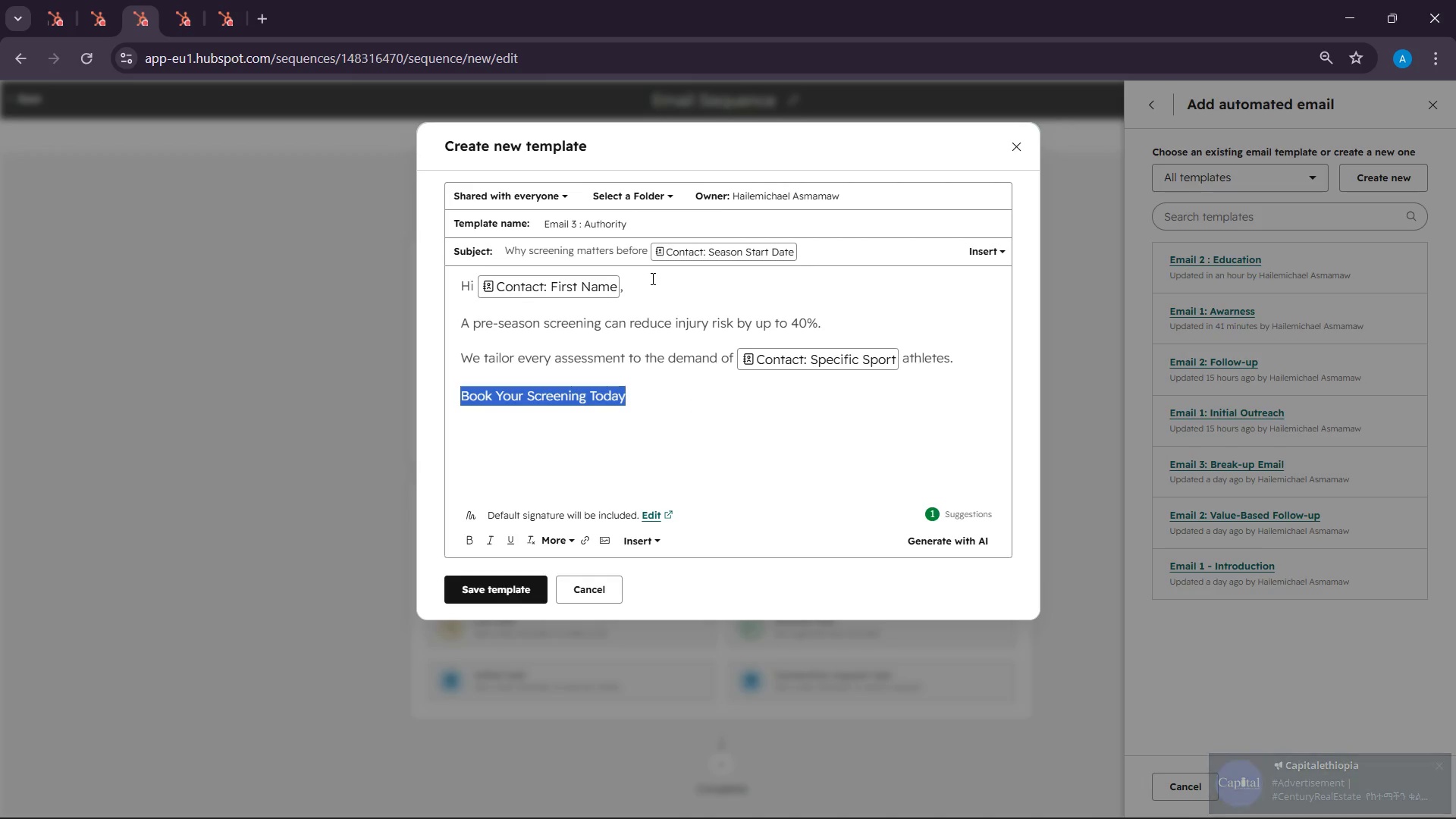 
left_click([585, 544])
 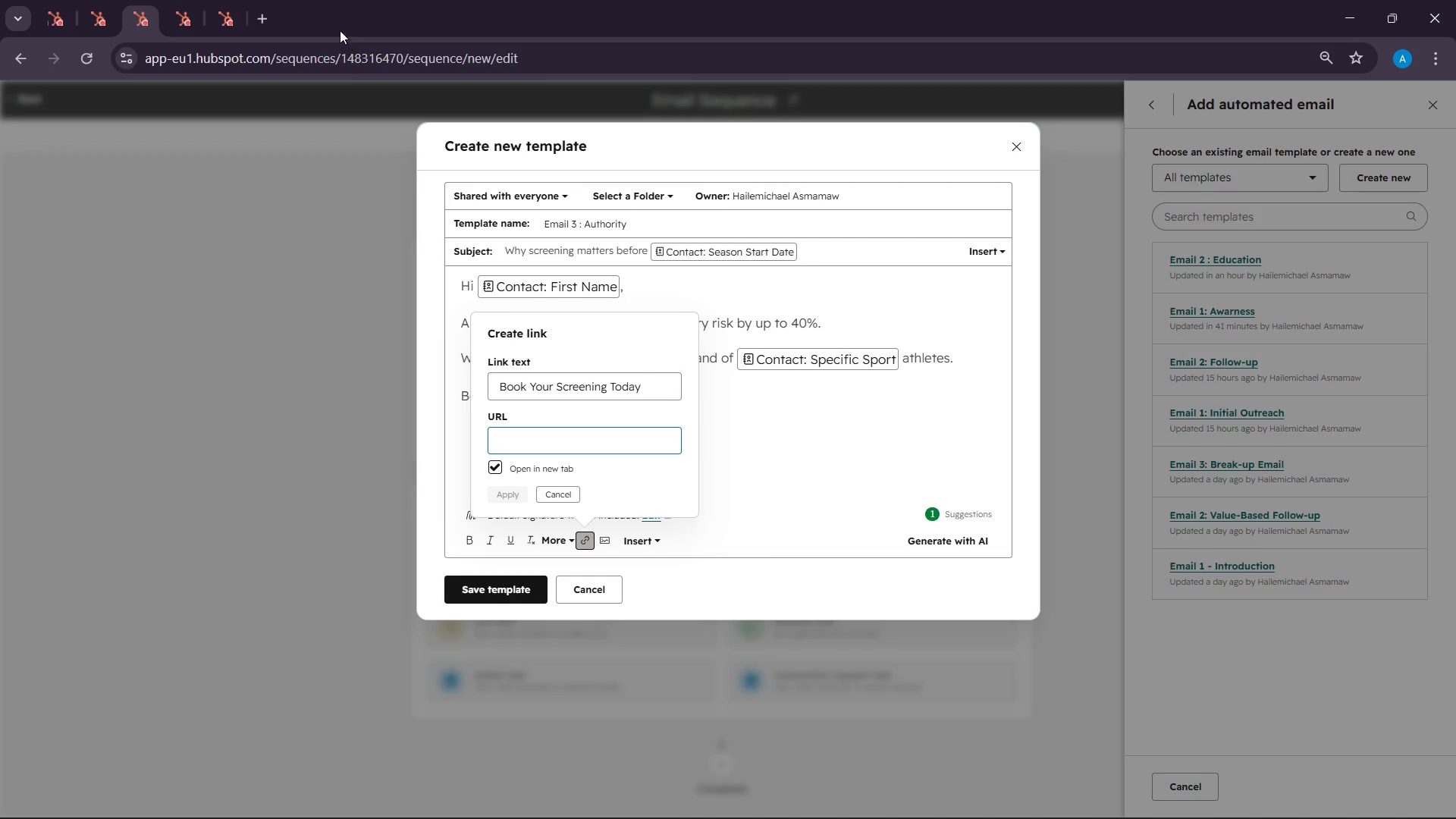 
left_click([172, 0])
 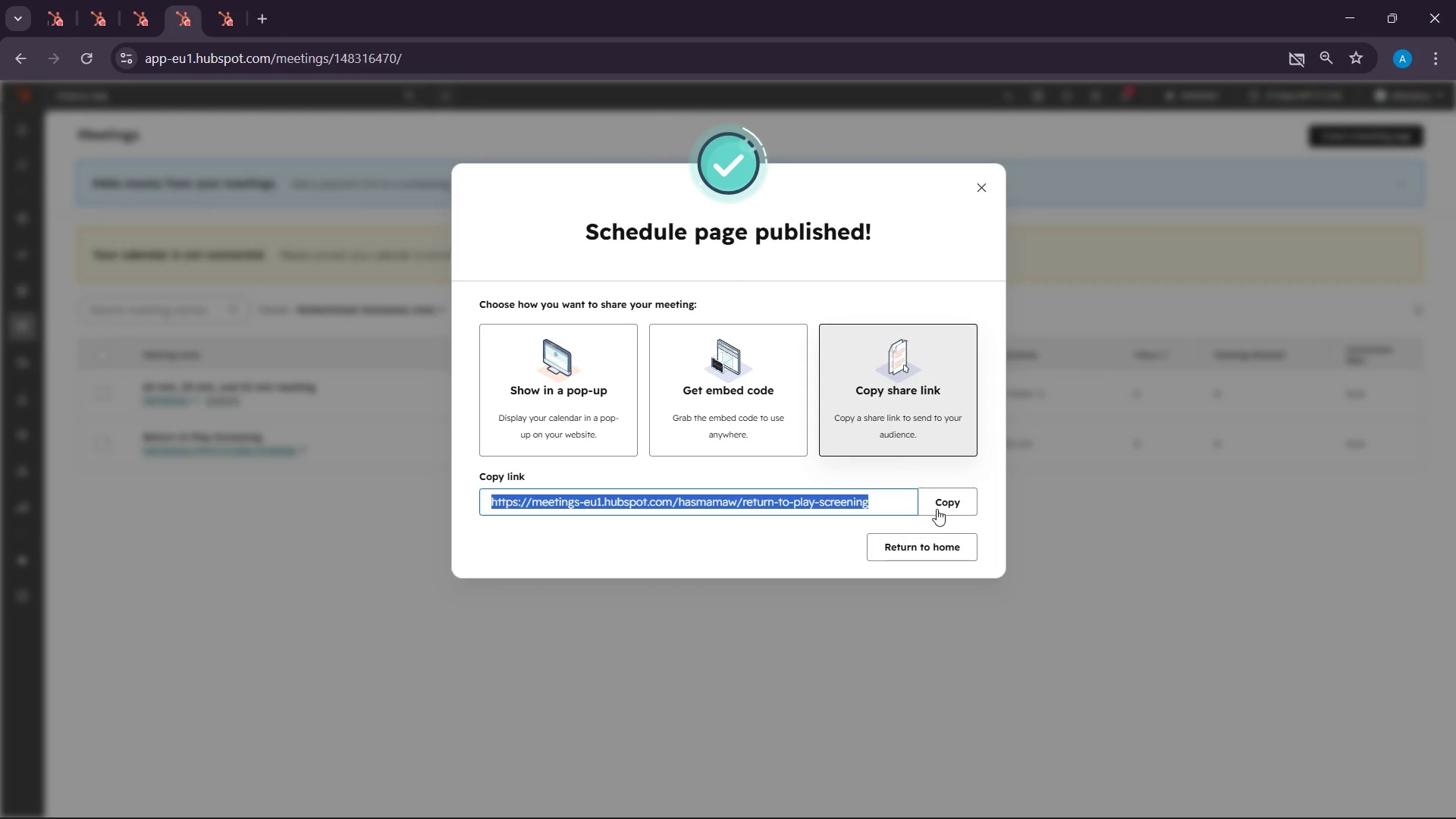 
left_click([947, 499])
 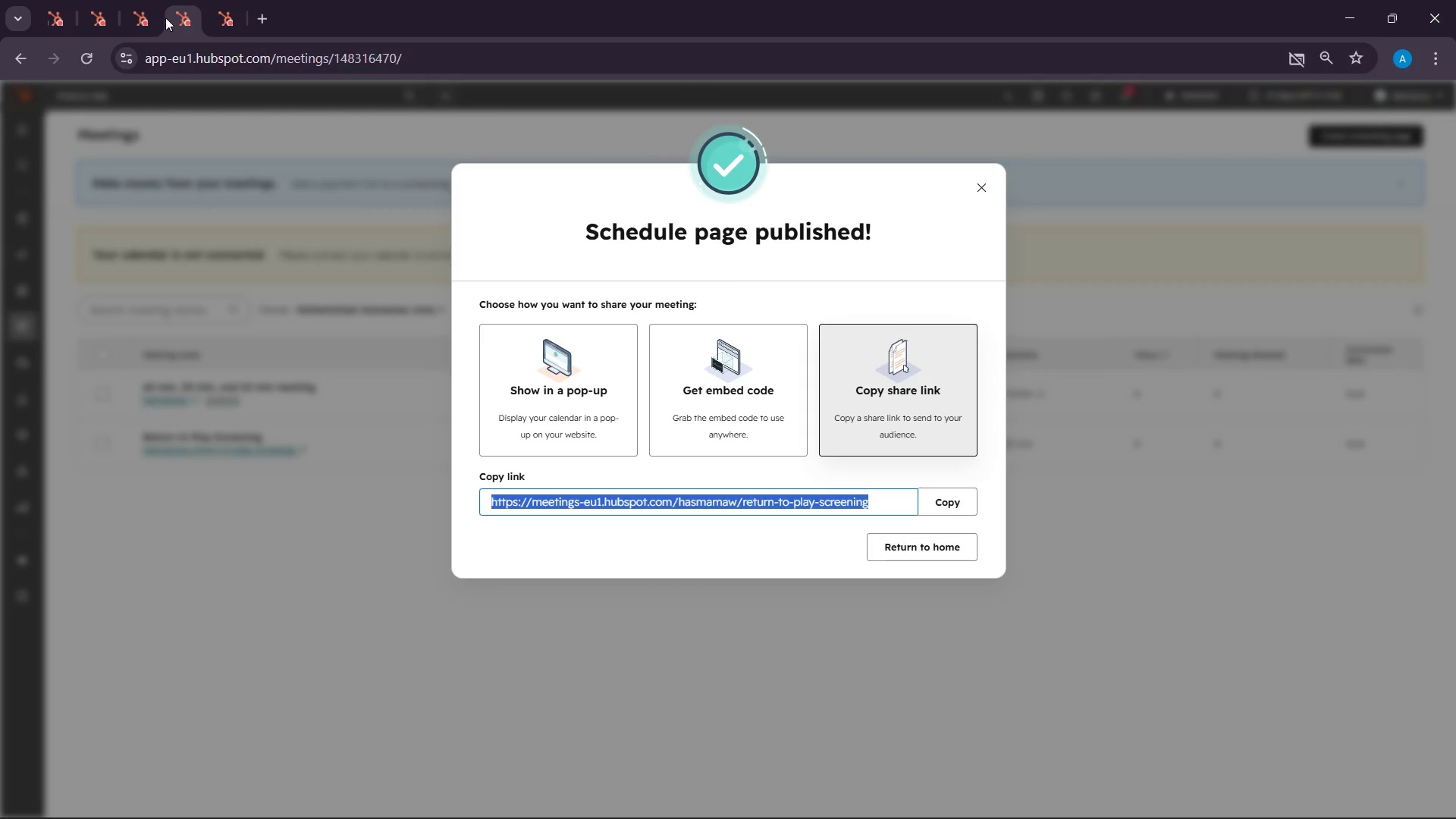 
left_click([142, 0])
 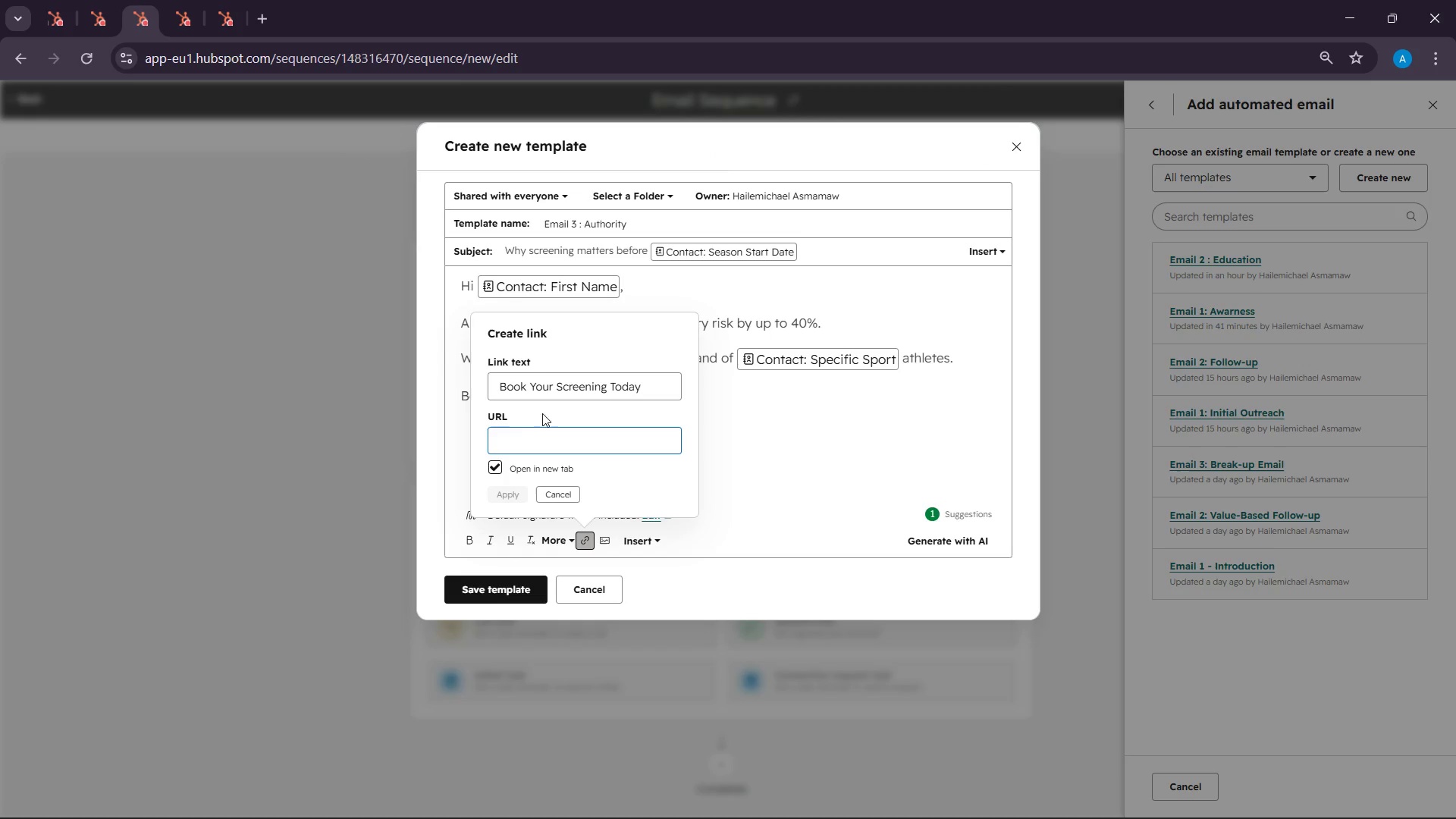 
right_click([525, 441])
 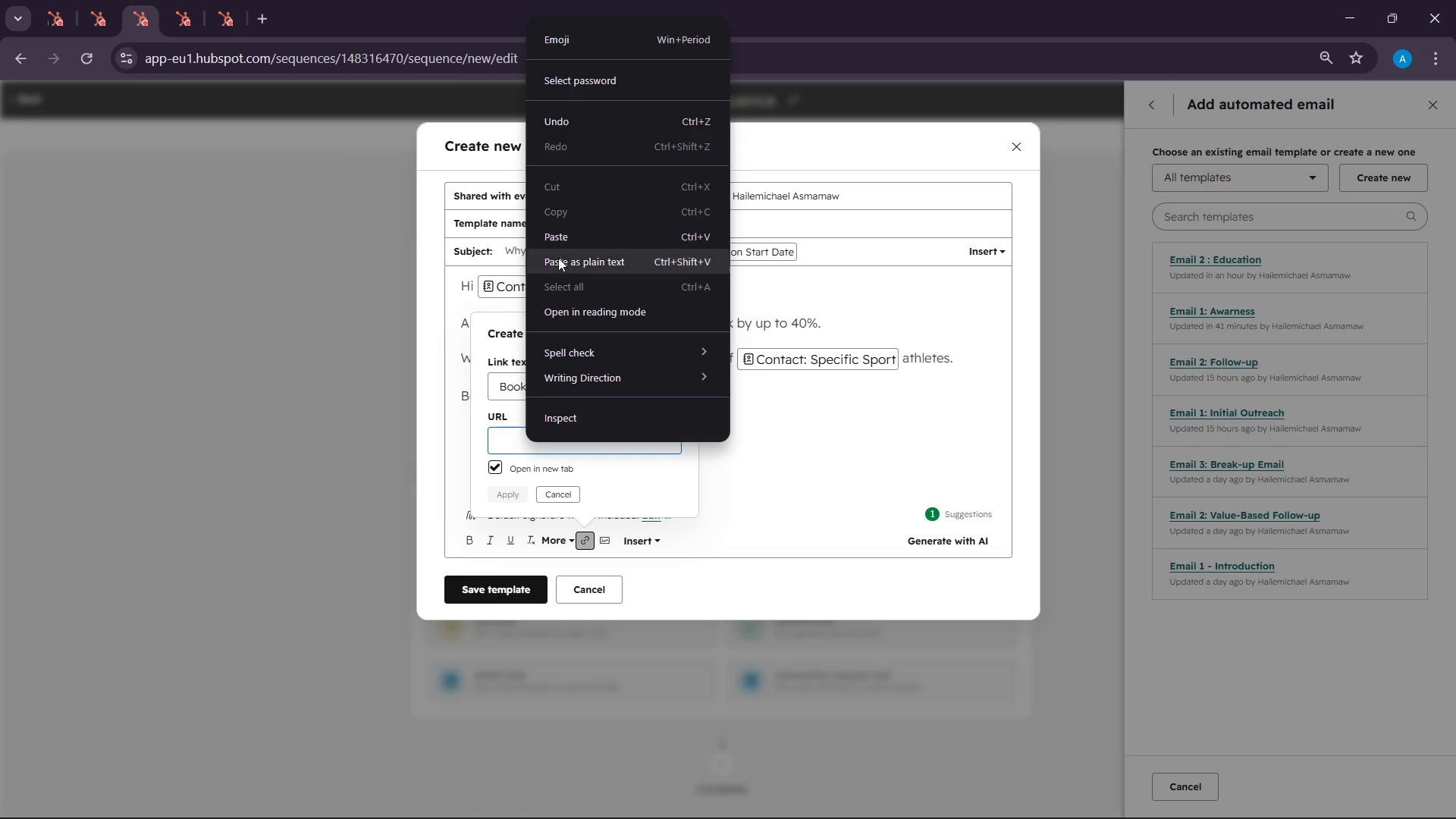 
left_click([557, 241])
 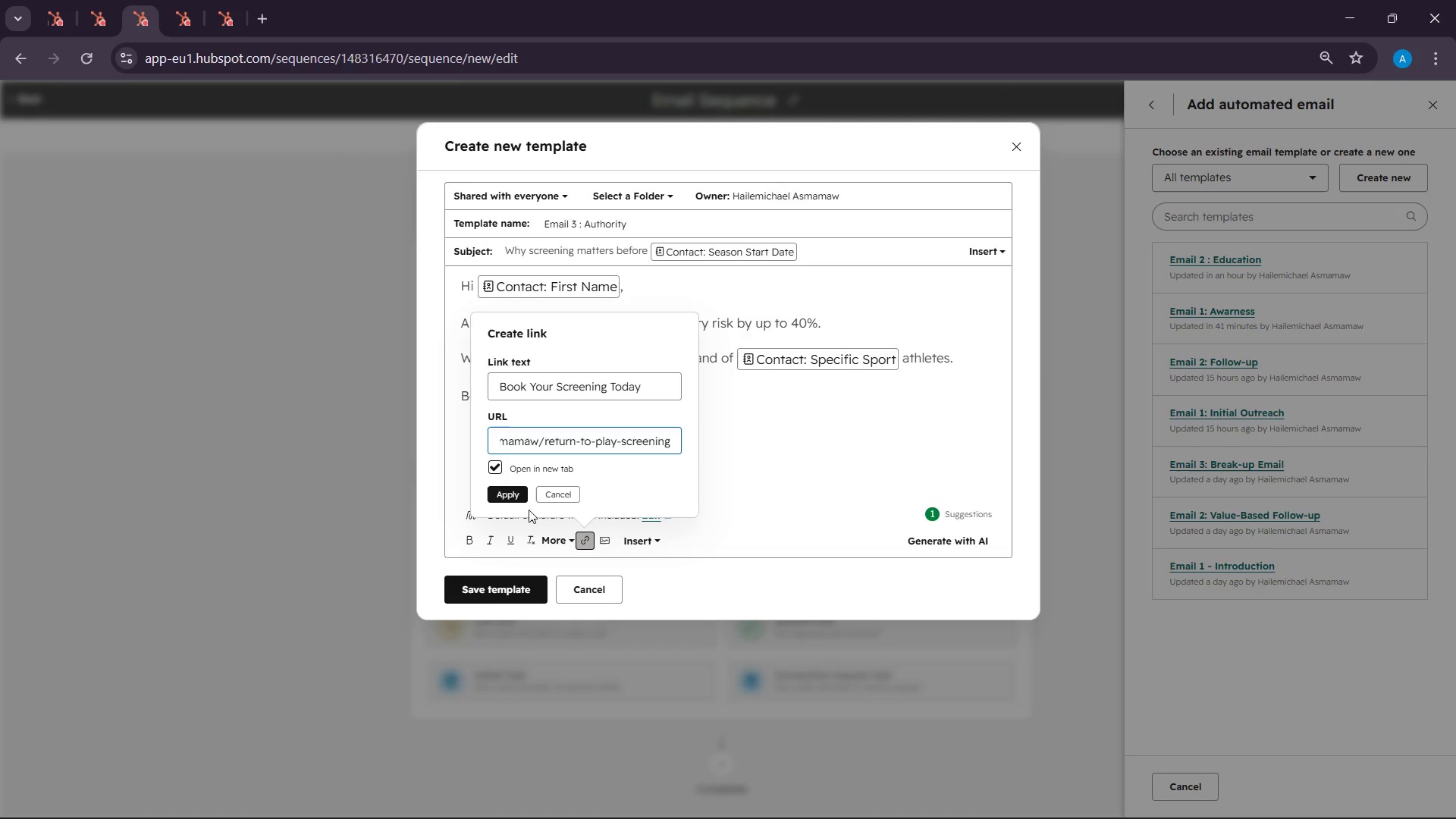 
left_click([512, 500])
 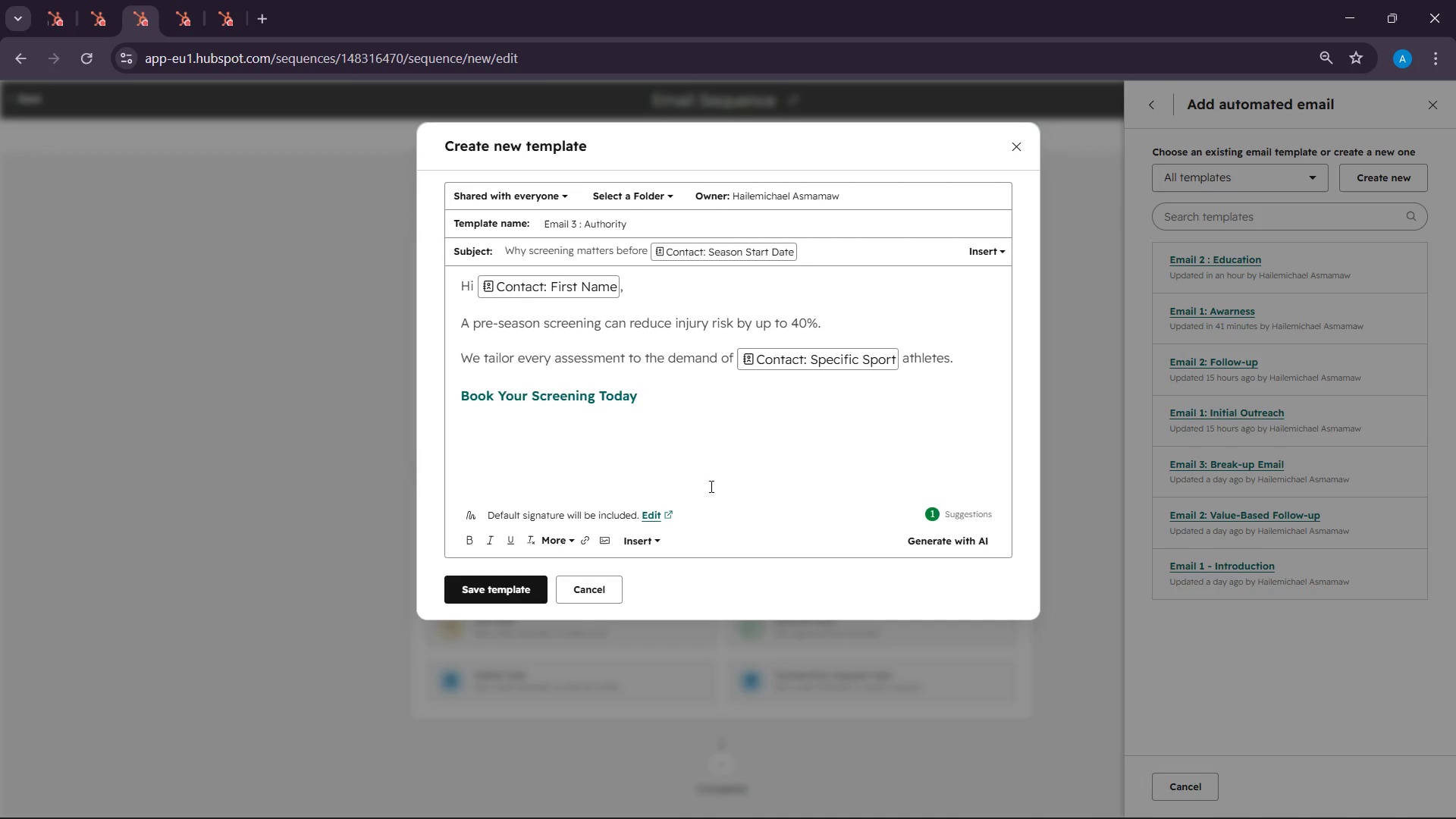 
left_click([544, 457])
 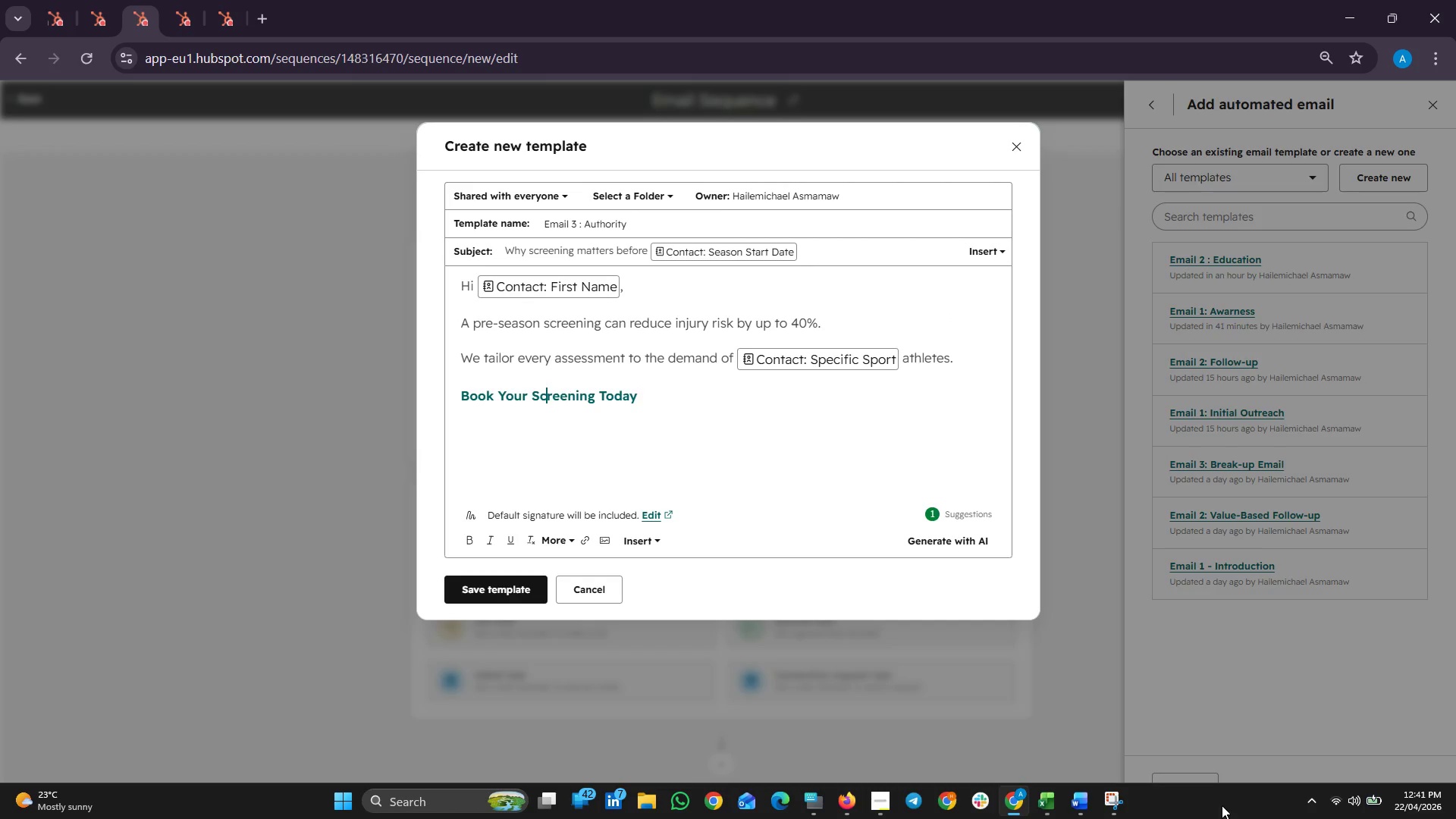 
left_click([1113, 806])
 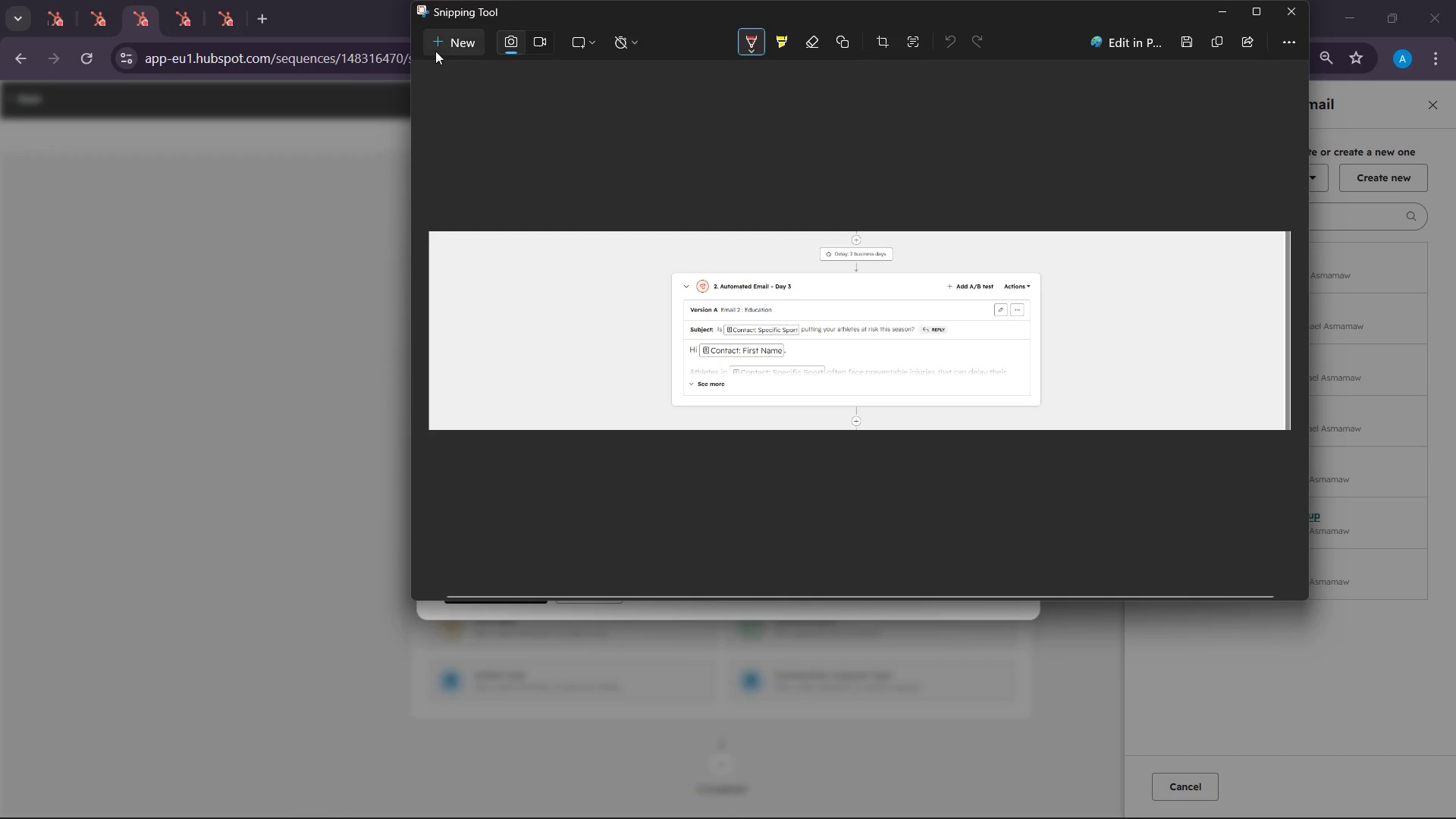 
left_click([442, 42])
 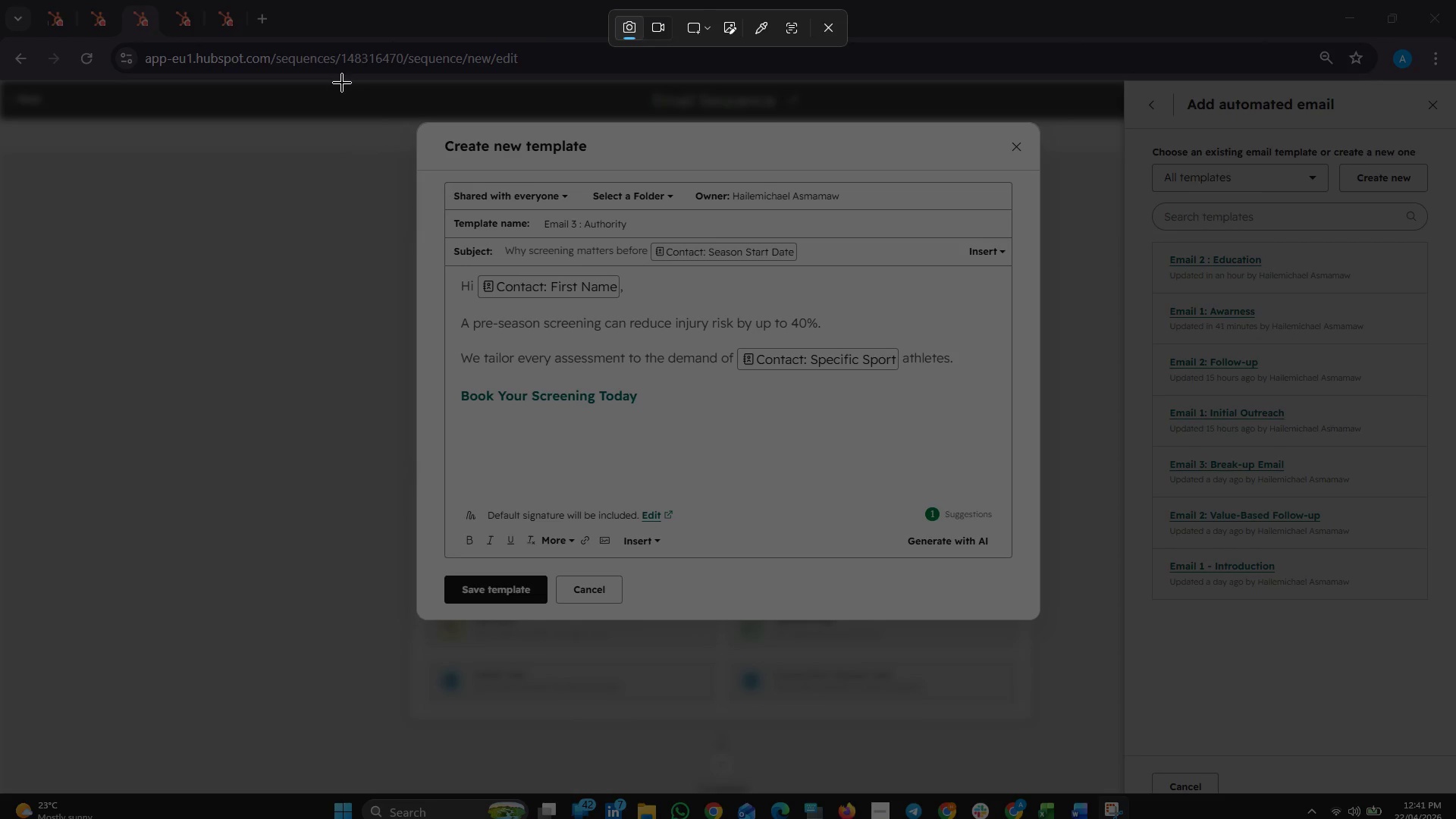 
left_click_drag(start_coordinate=[342, 81], to_coordinate=[1455, 632])
 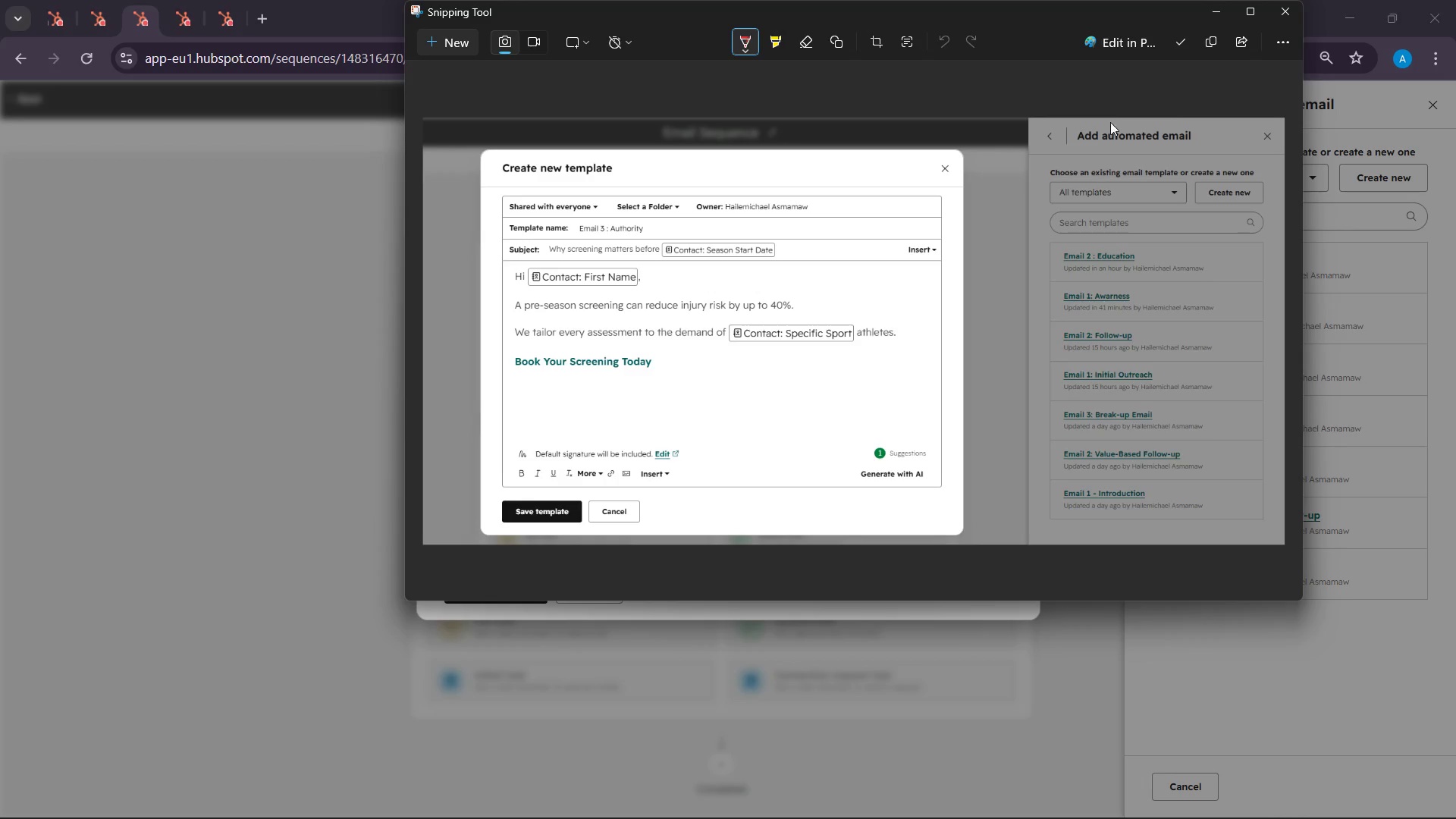 
left_click([1210, 52])
 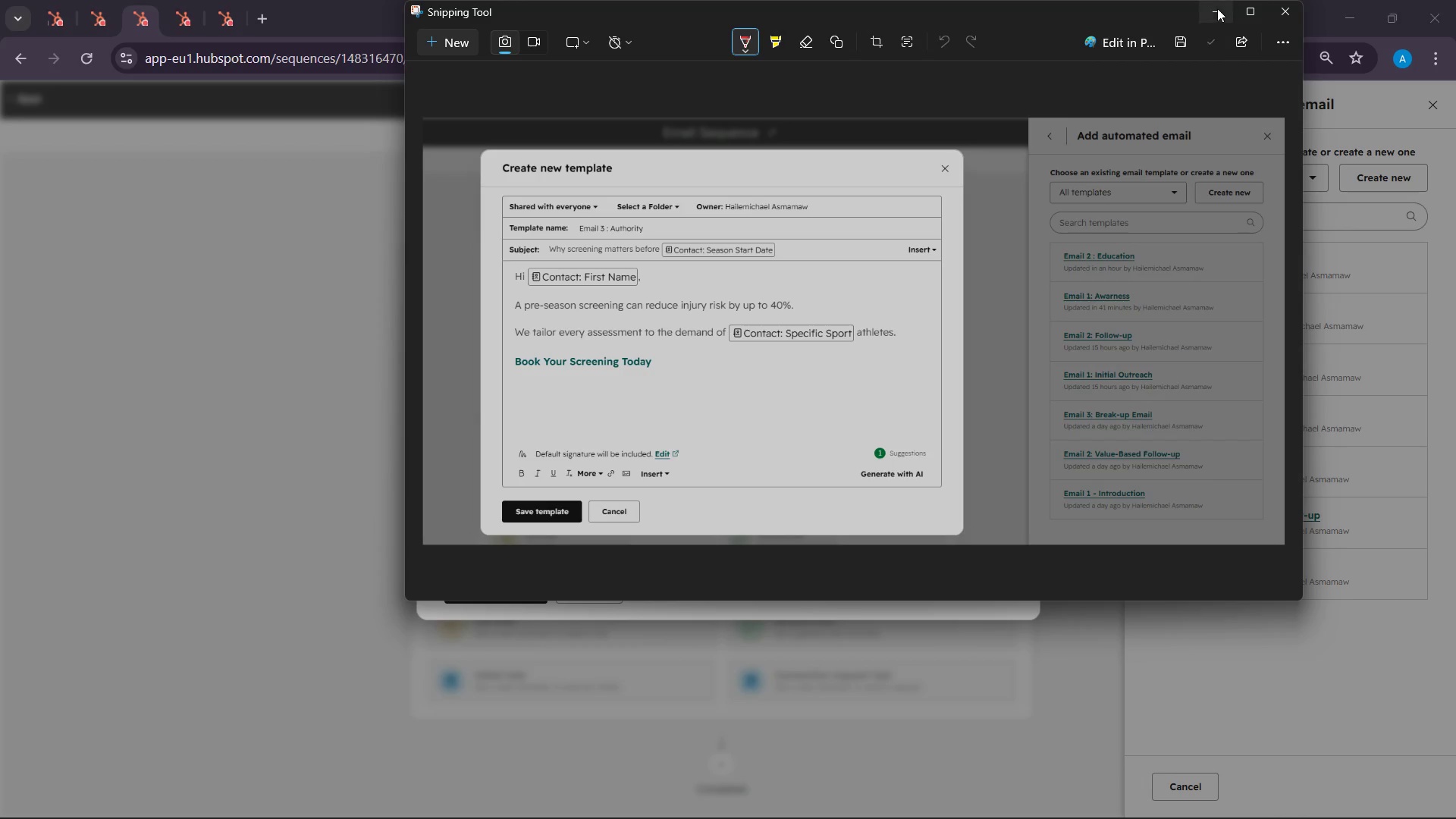 
left_click([1217, 8])
 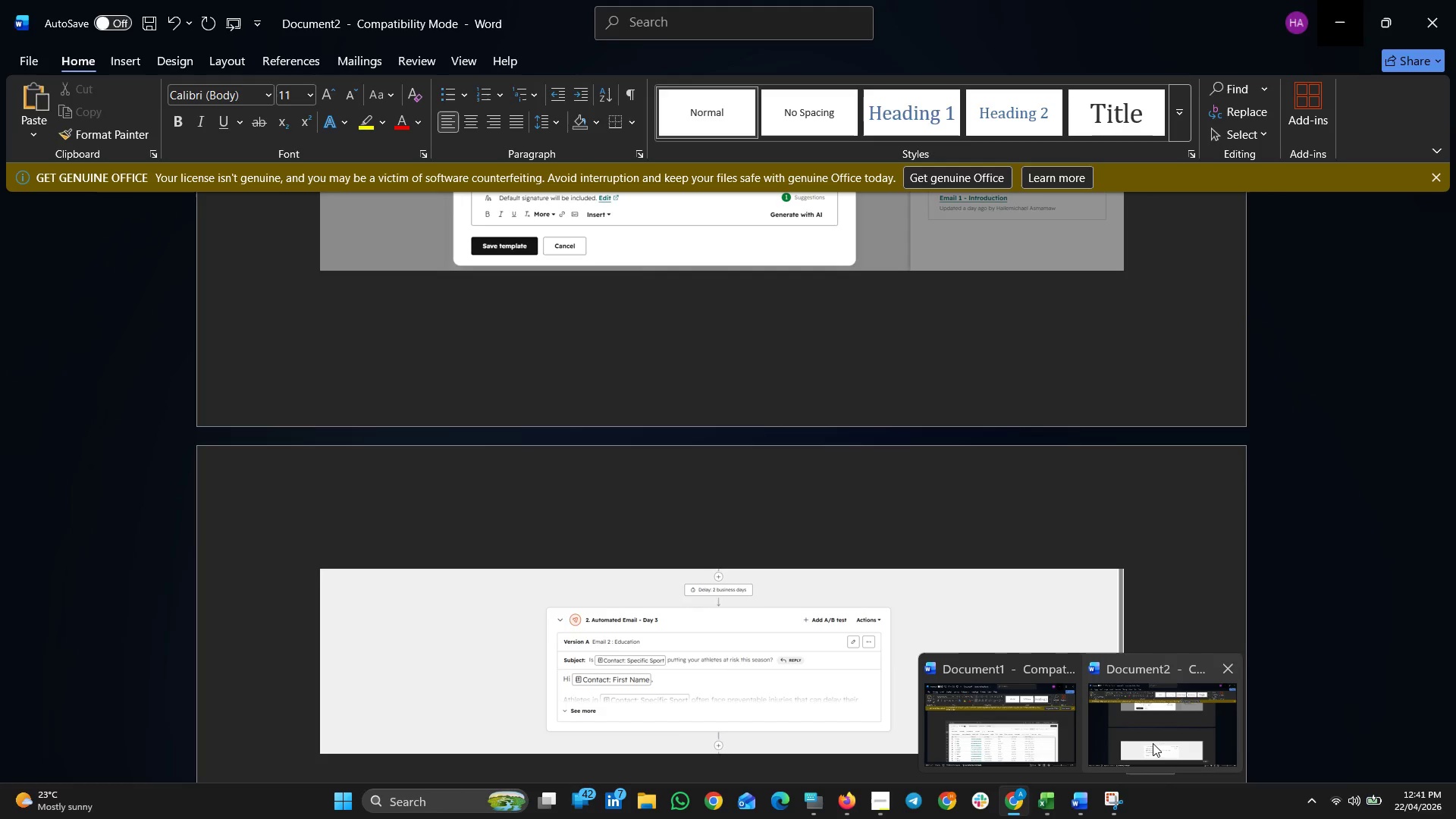 
wait(6.95)
 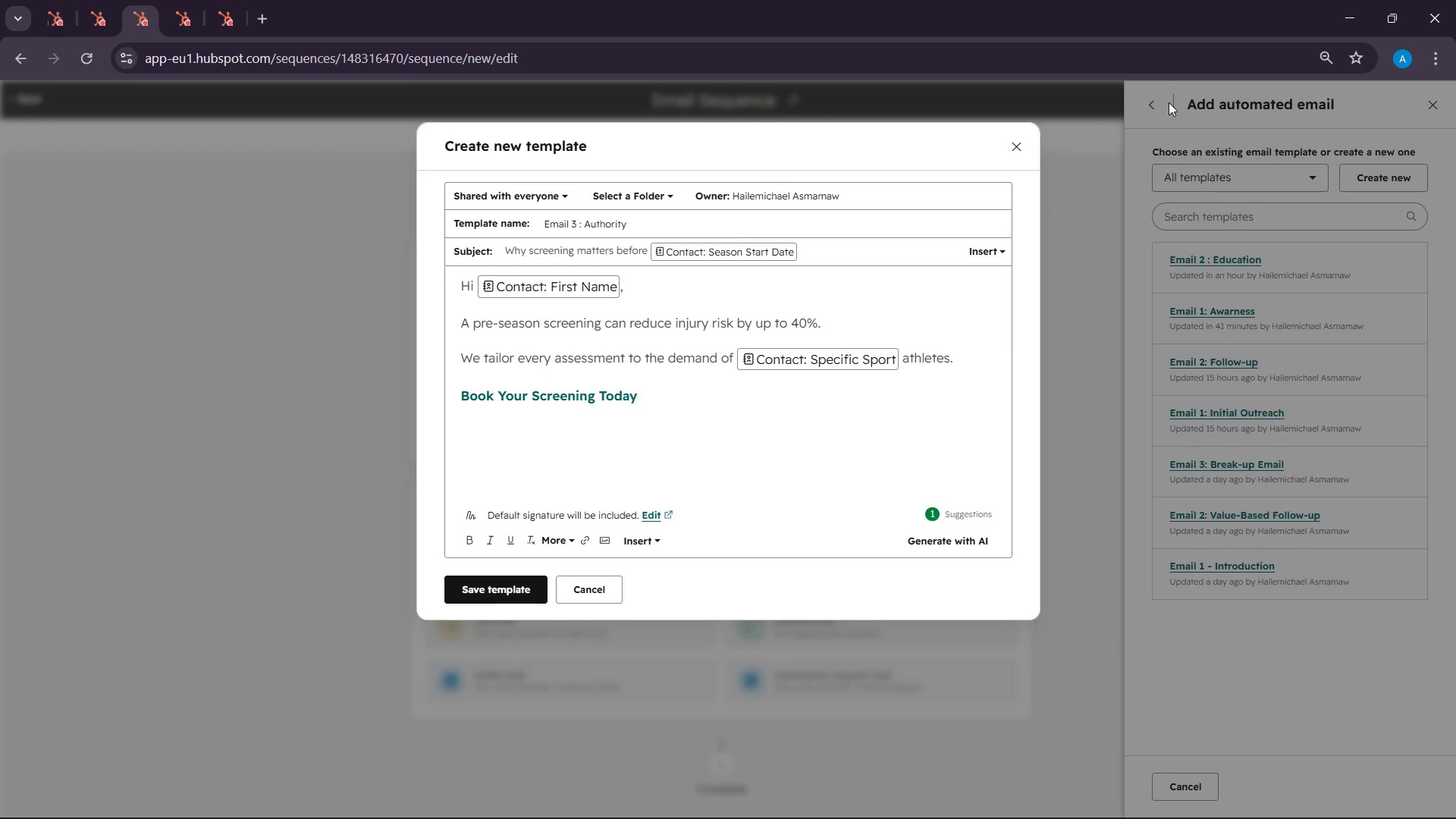 
left_click([1147, 732])
 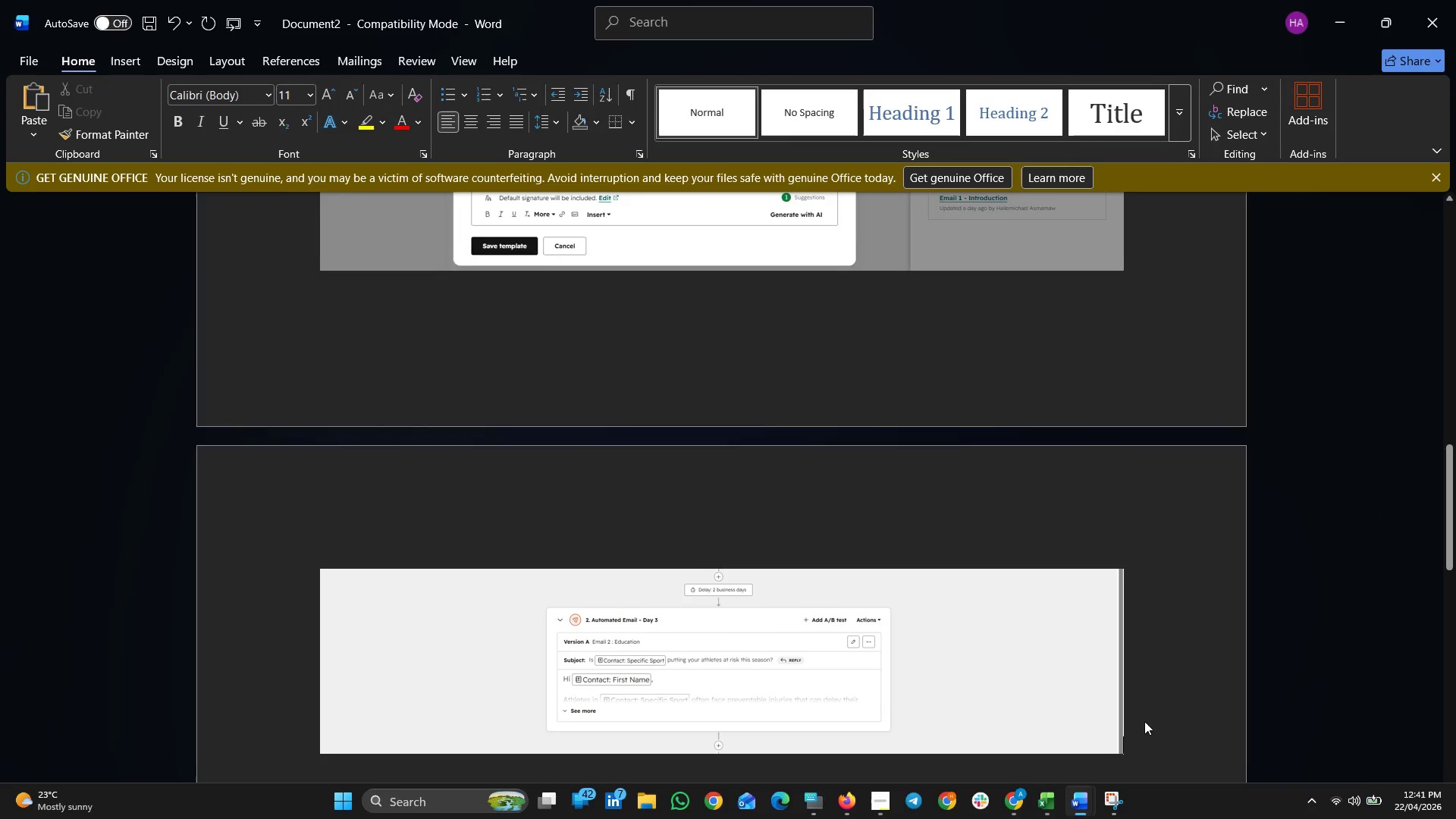 
scroll: coordinate [1144, 720], scroll_direction: down, amount: 6.0
 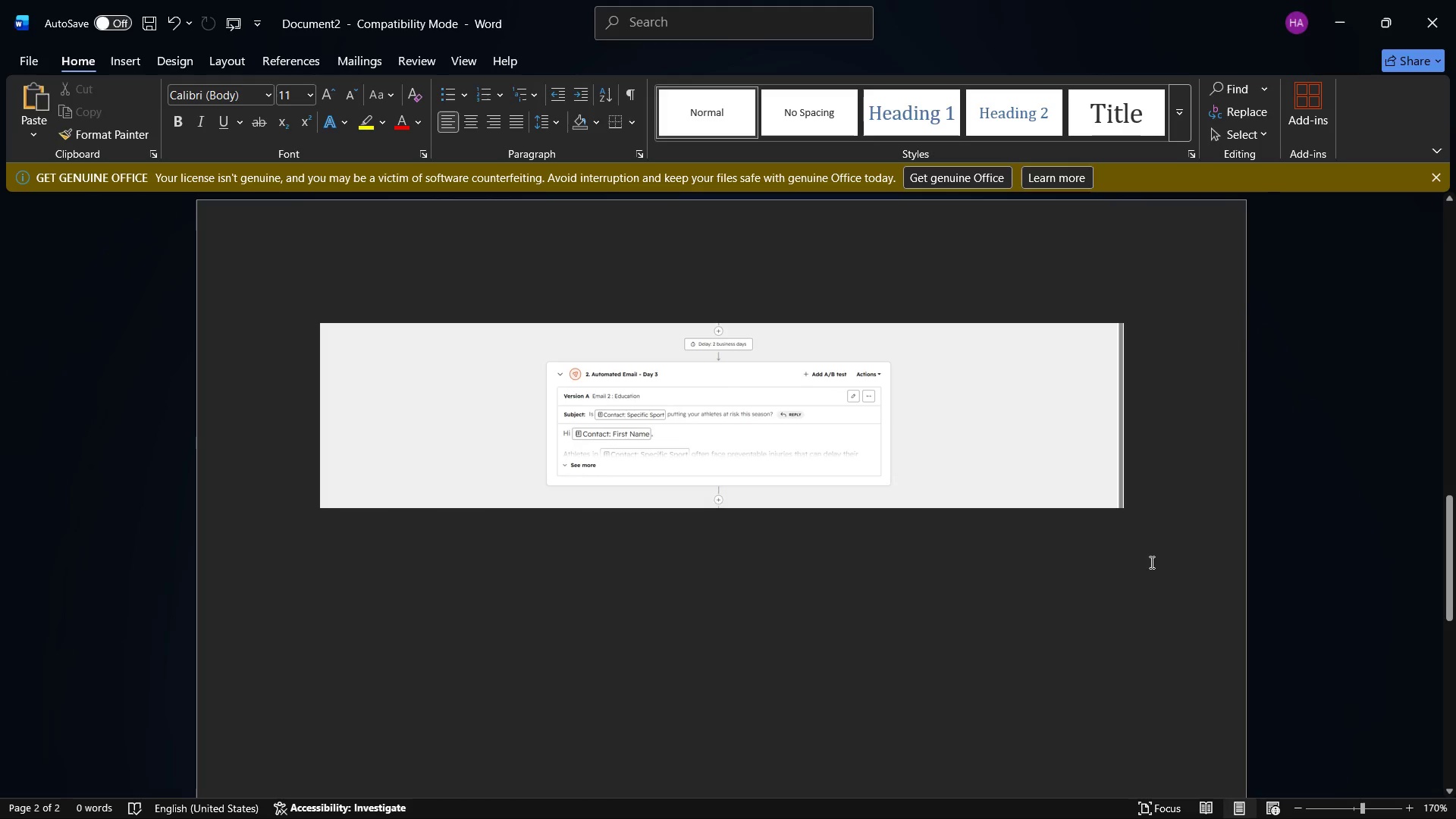 
left_click([1147, 513])
 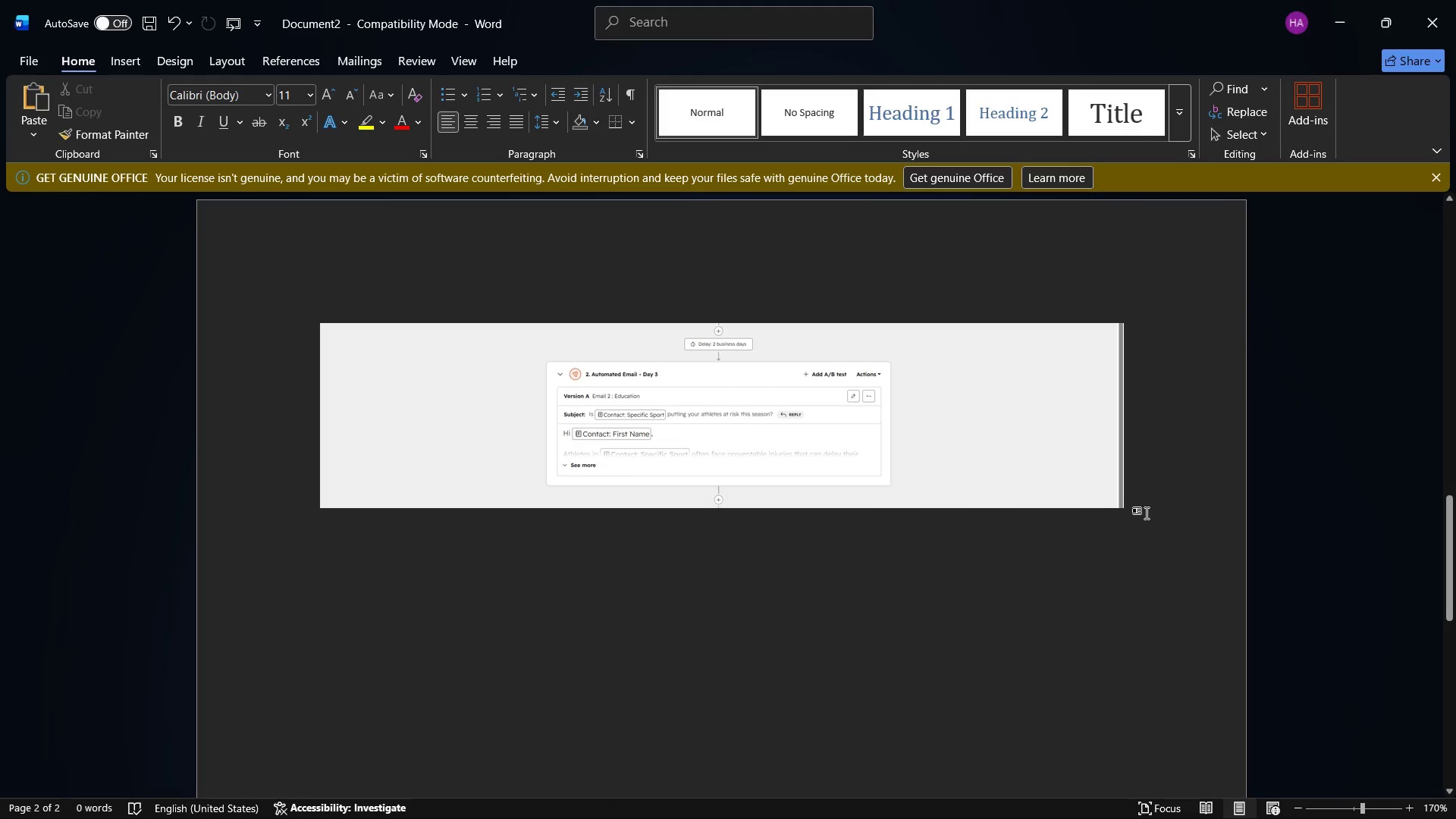 
key(Enter)
 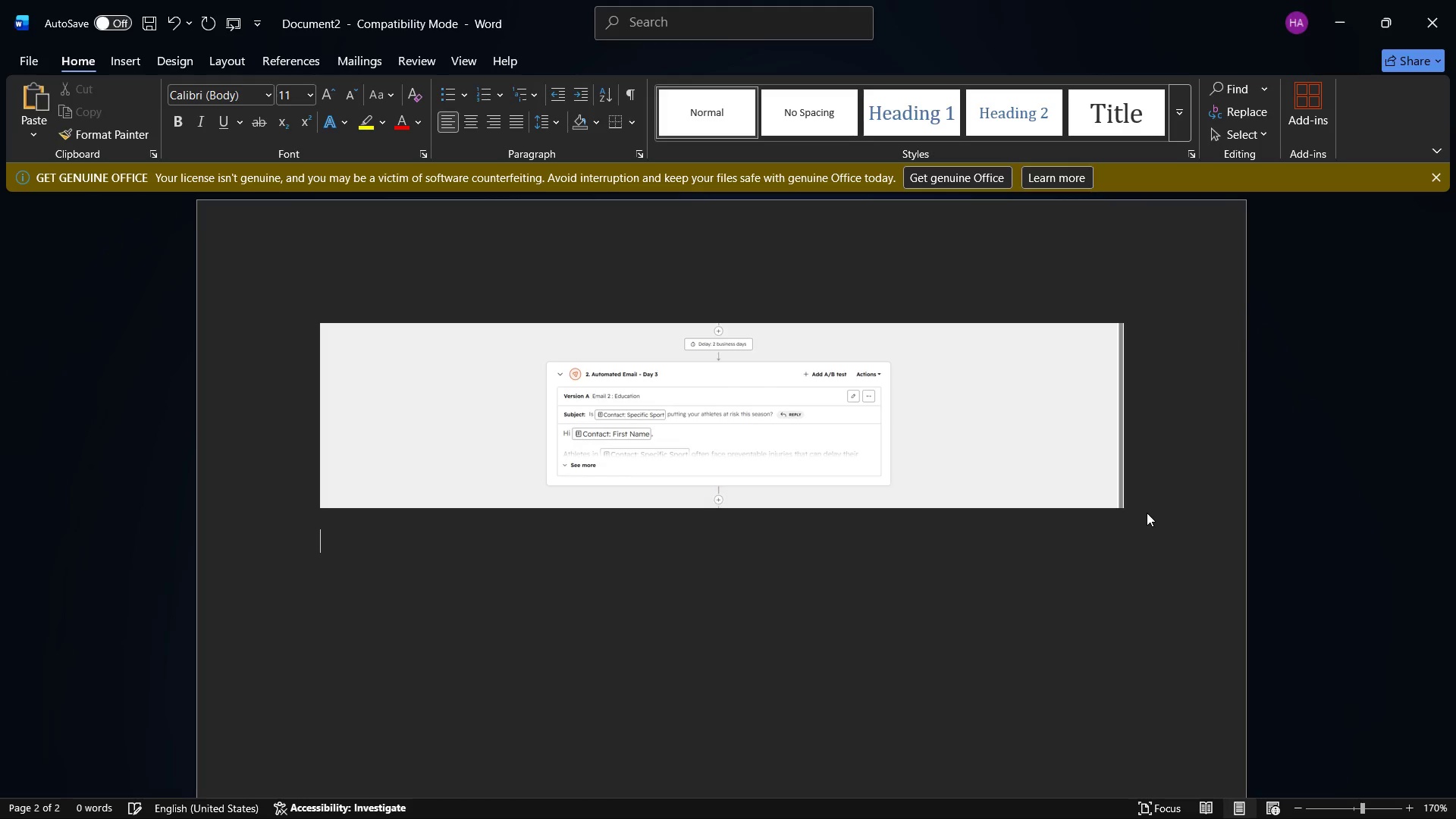 
key(Control+C)
 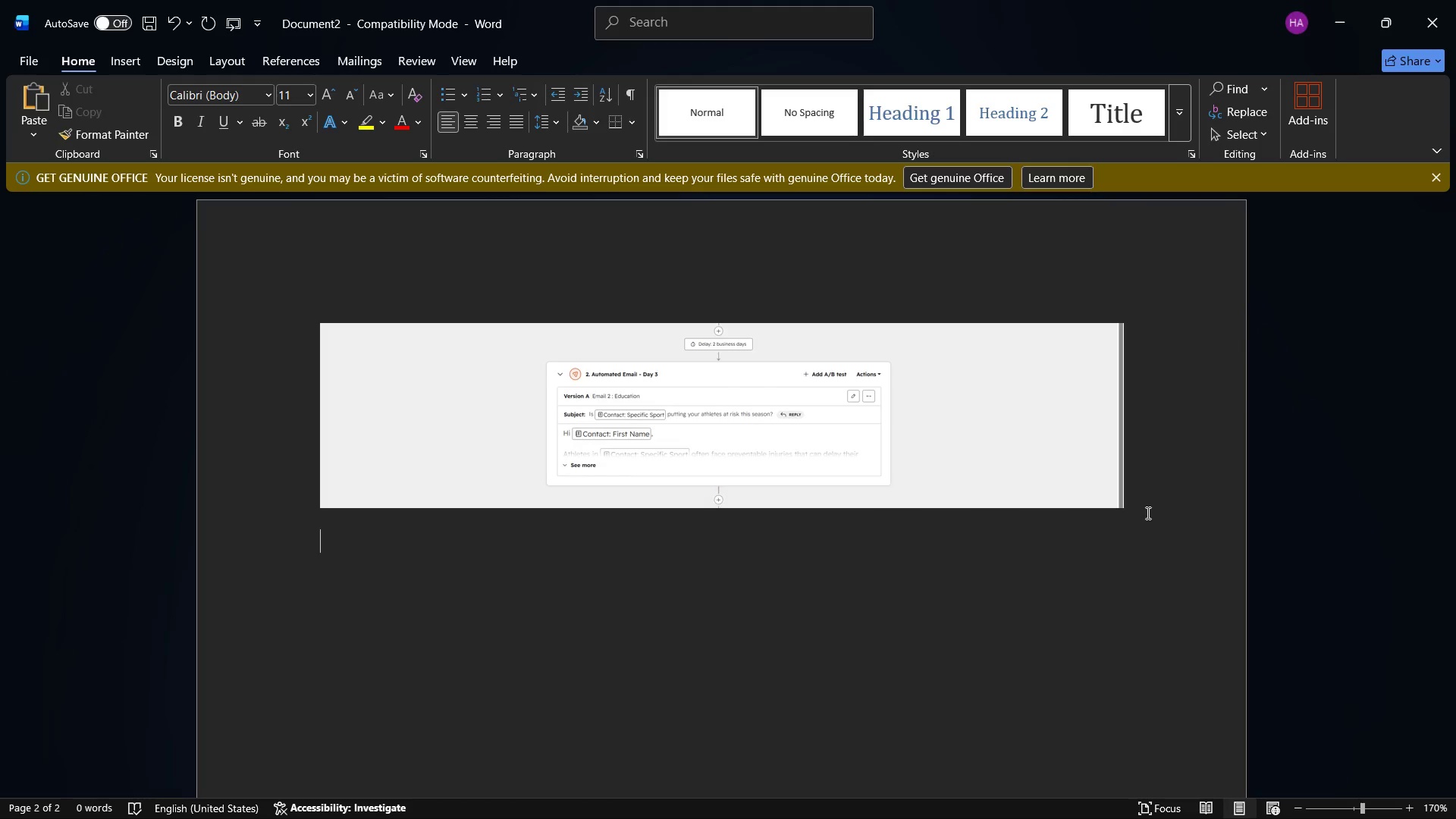 
key(Control+V)
 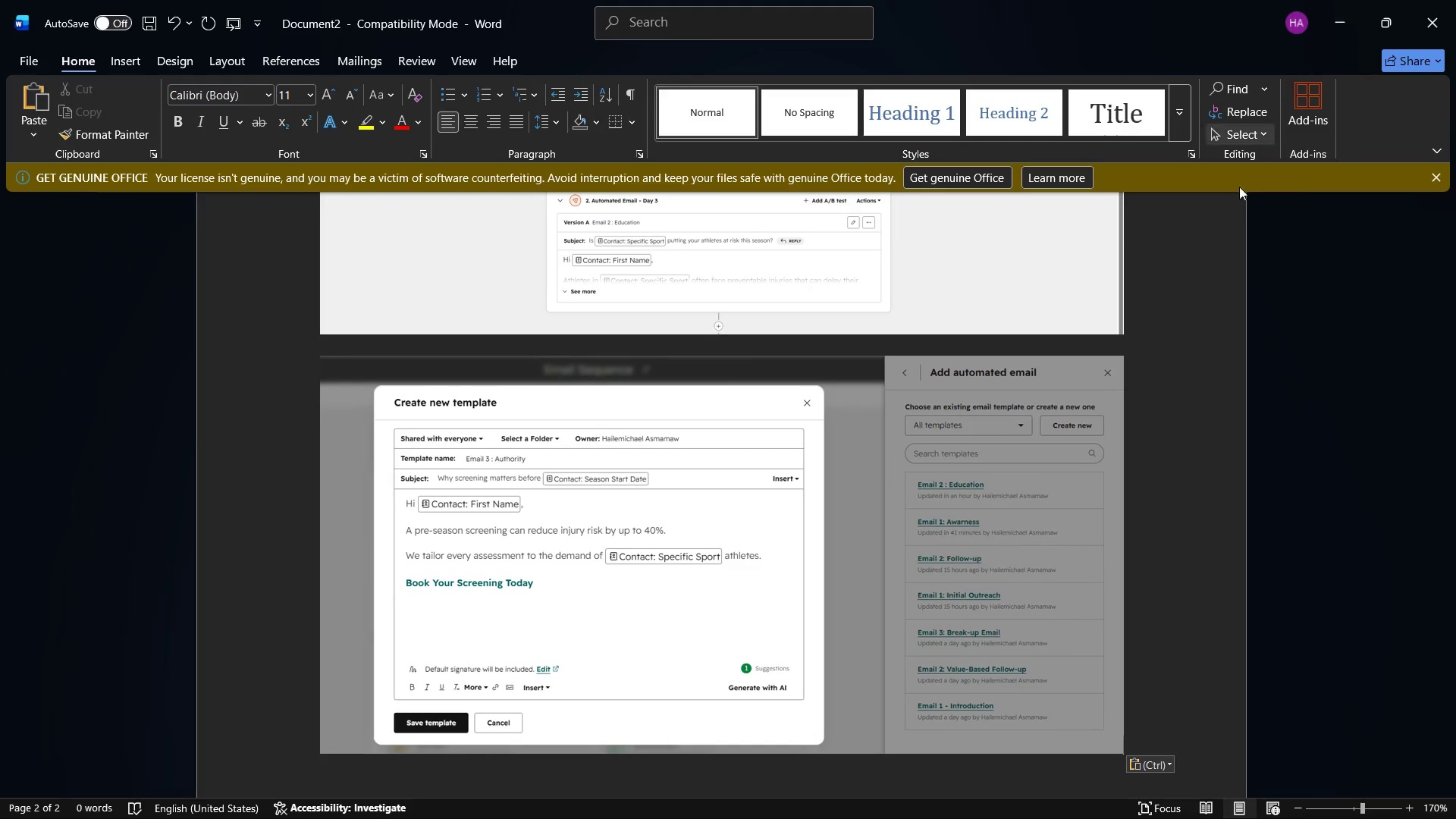 
left_click([1165, 316])
 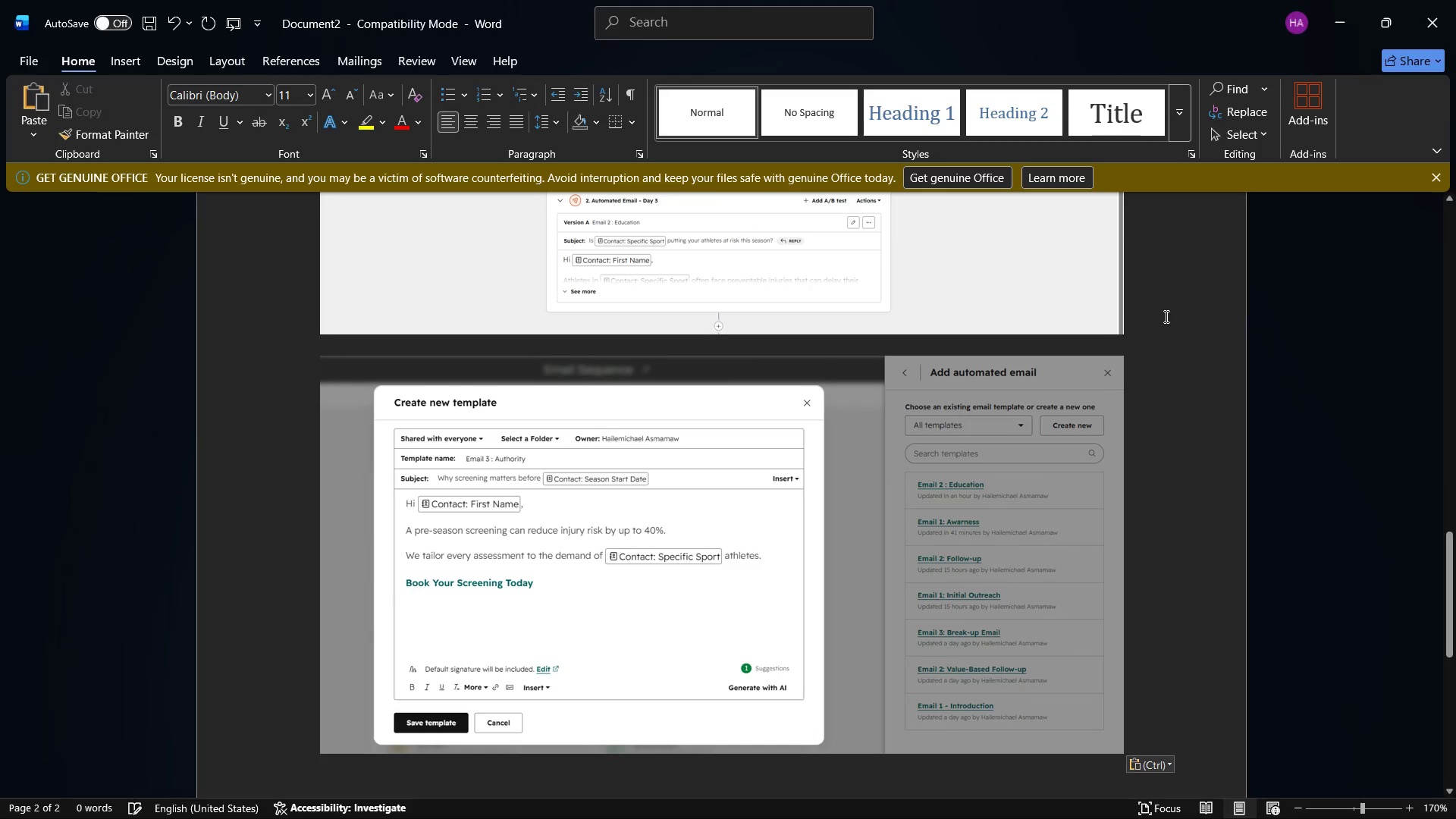 
key(Enter)
 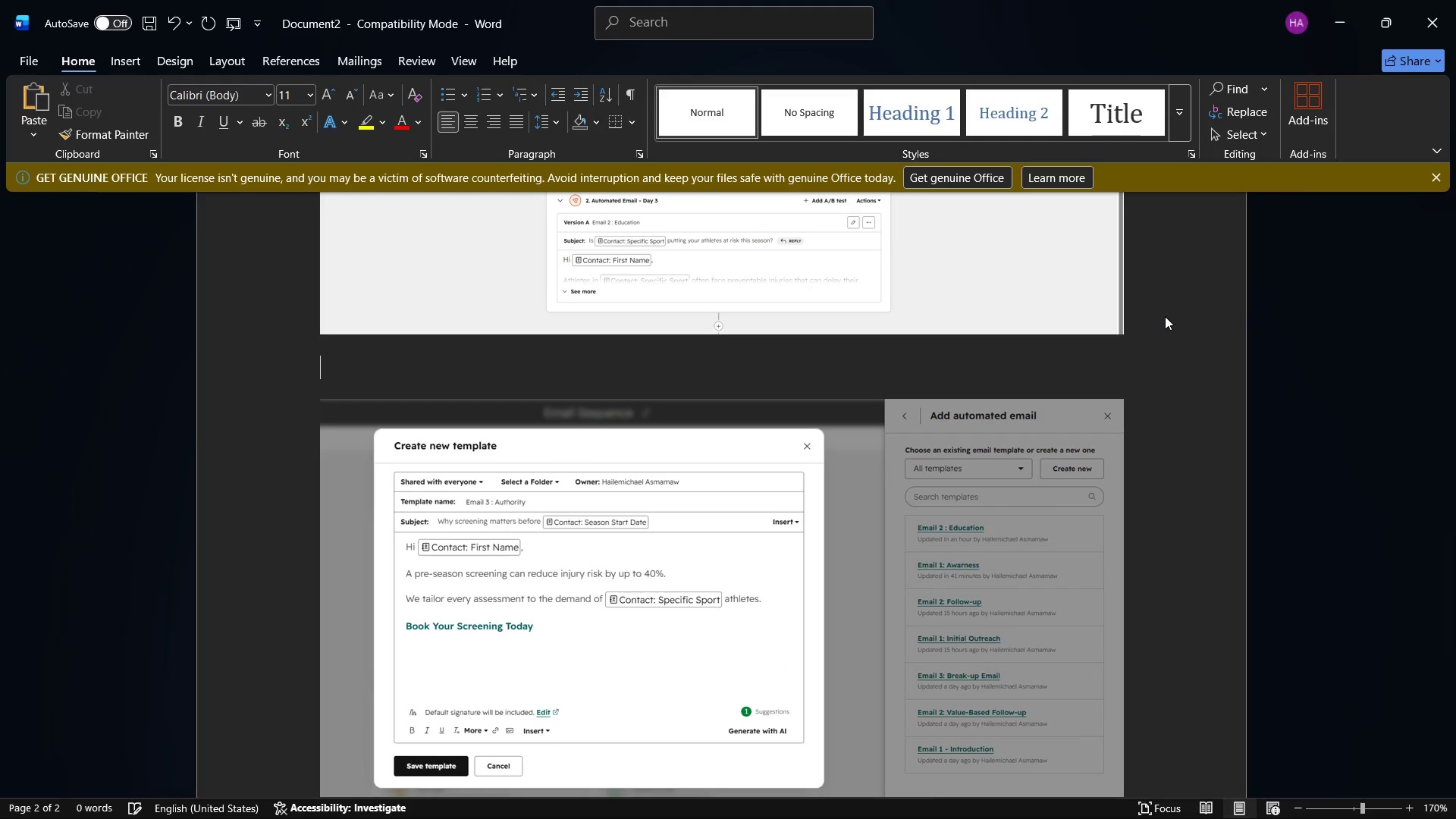 
key(Enter)
 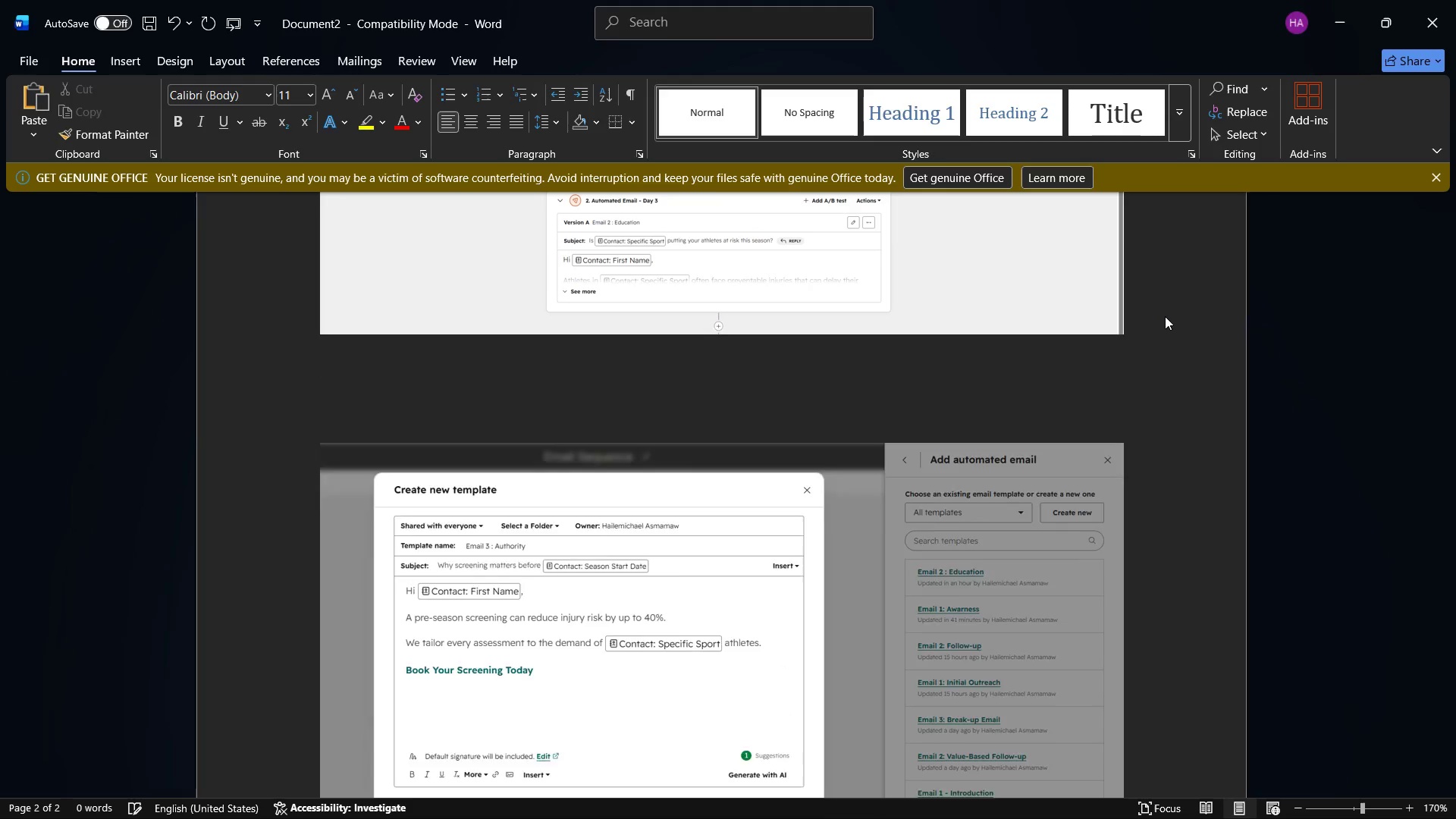 
key(Enter)
 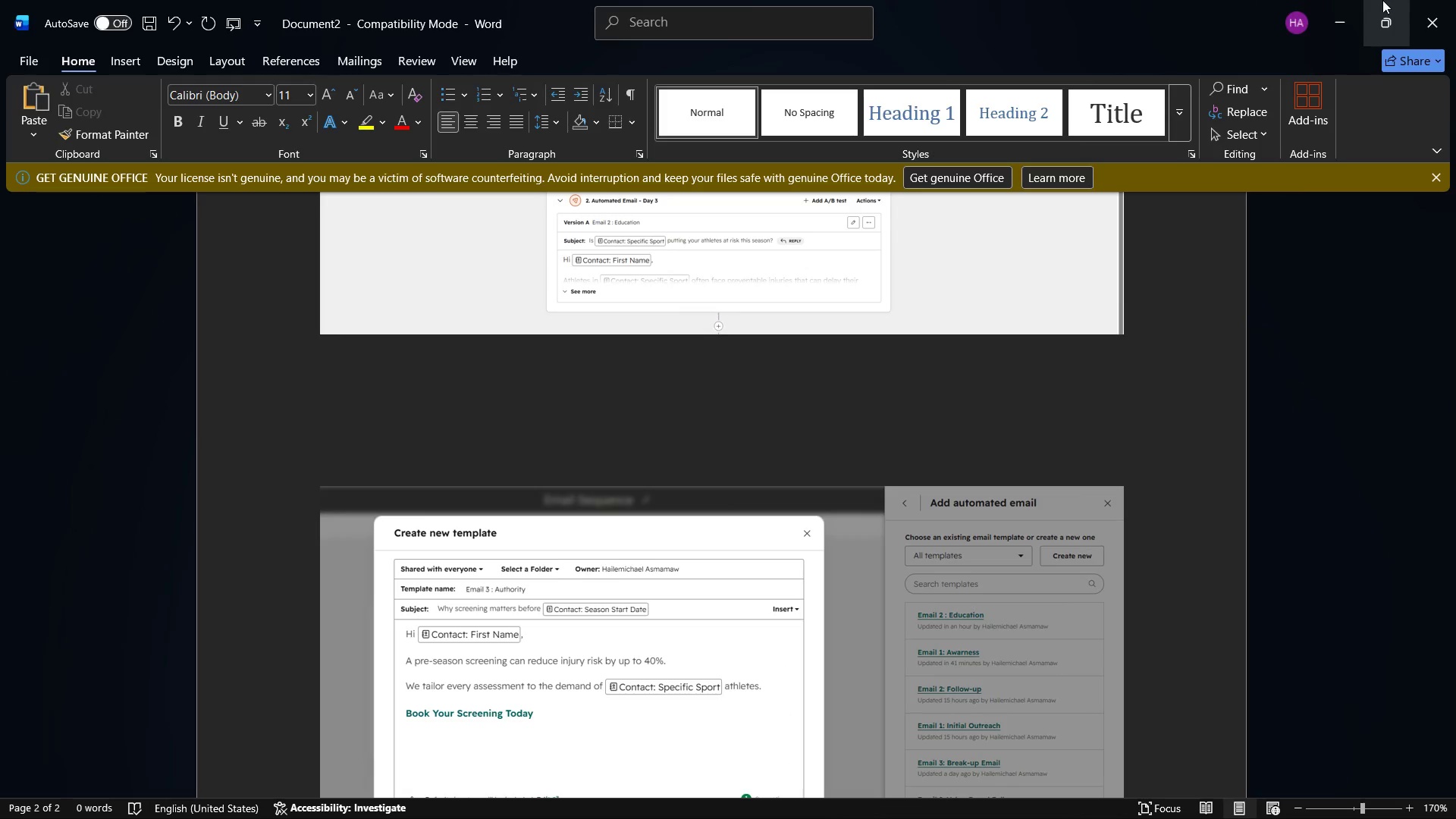 
left_click([1335, 0])
 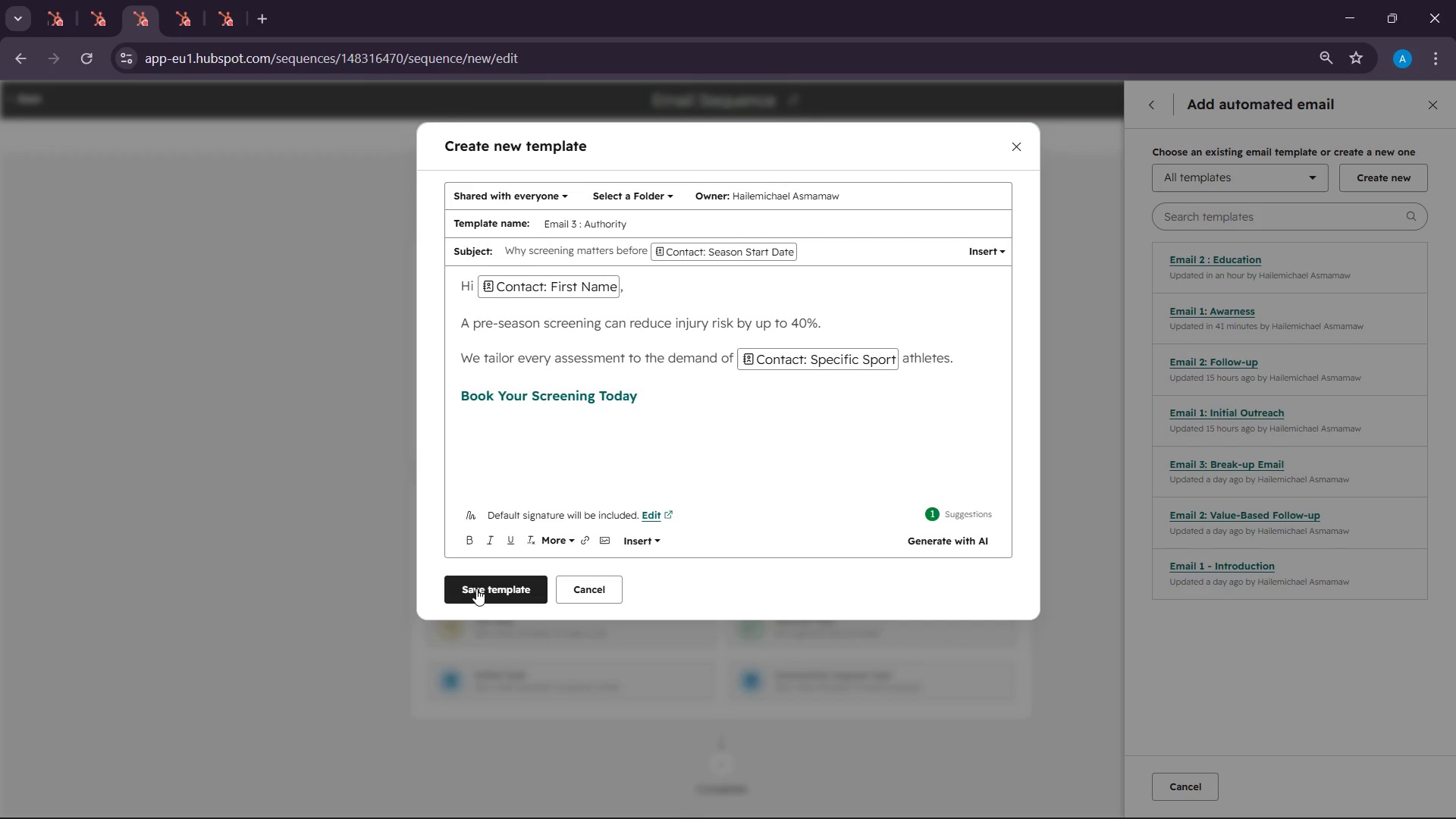 
left_click([479, 598])
 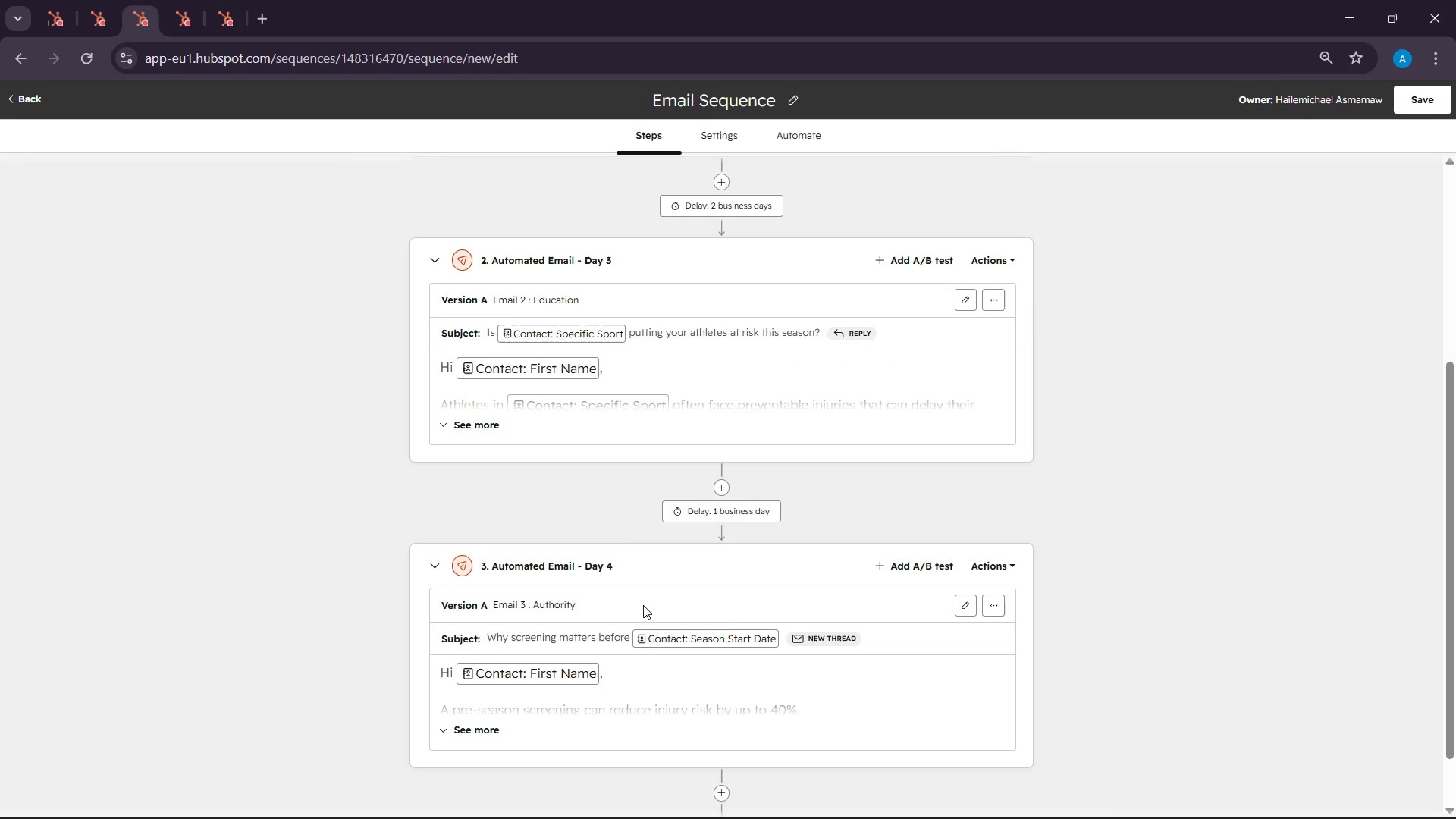 
scroll: coordinate [724, 419], scroll_direction: down, amount: 5.0
 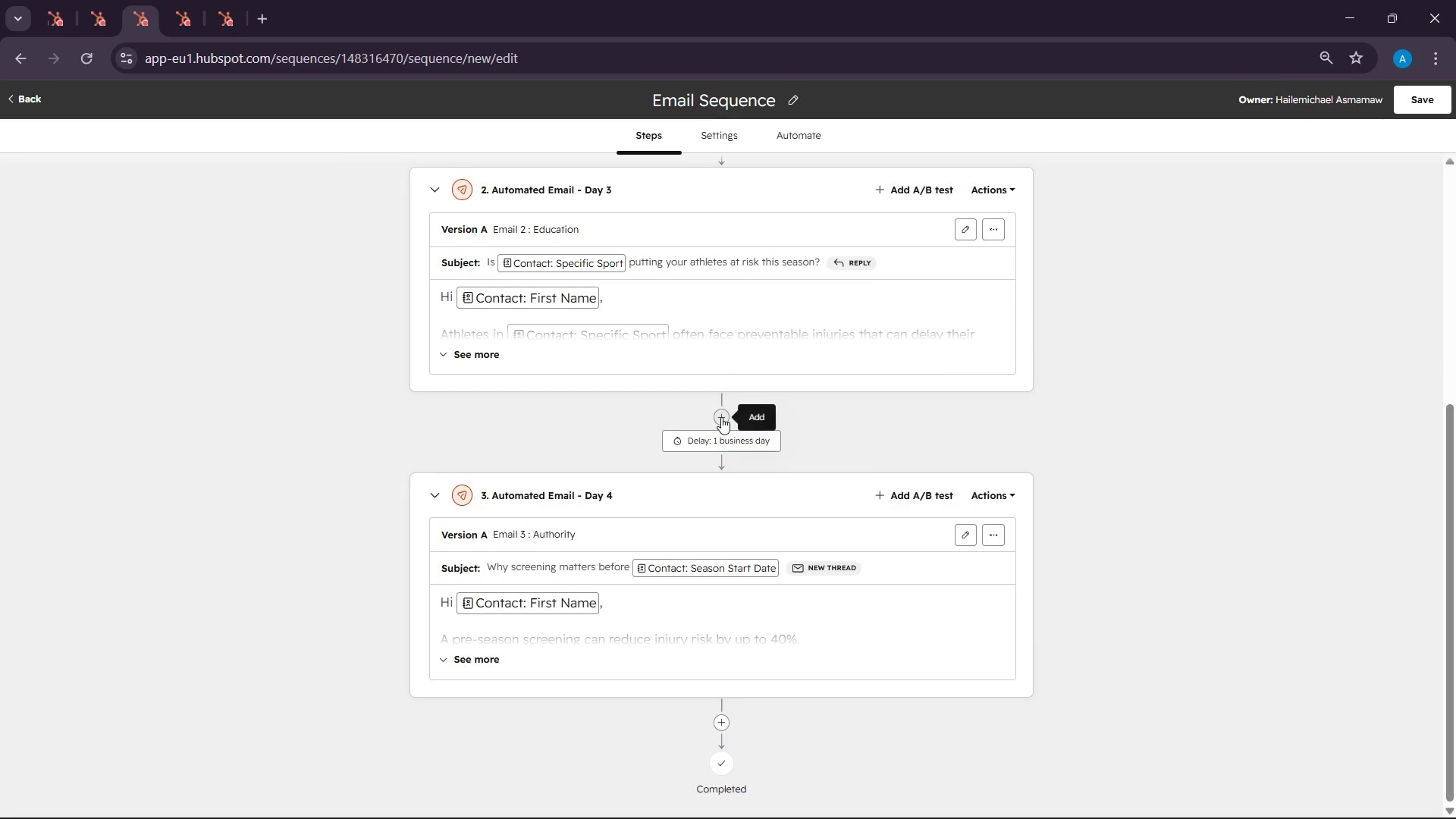 
left_click([726, 450])
 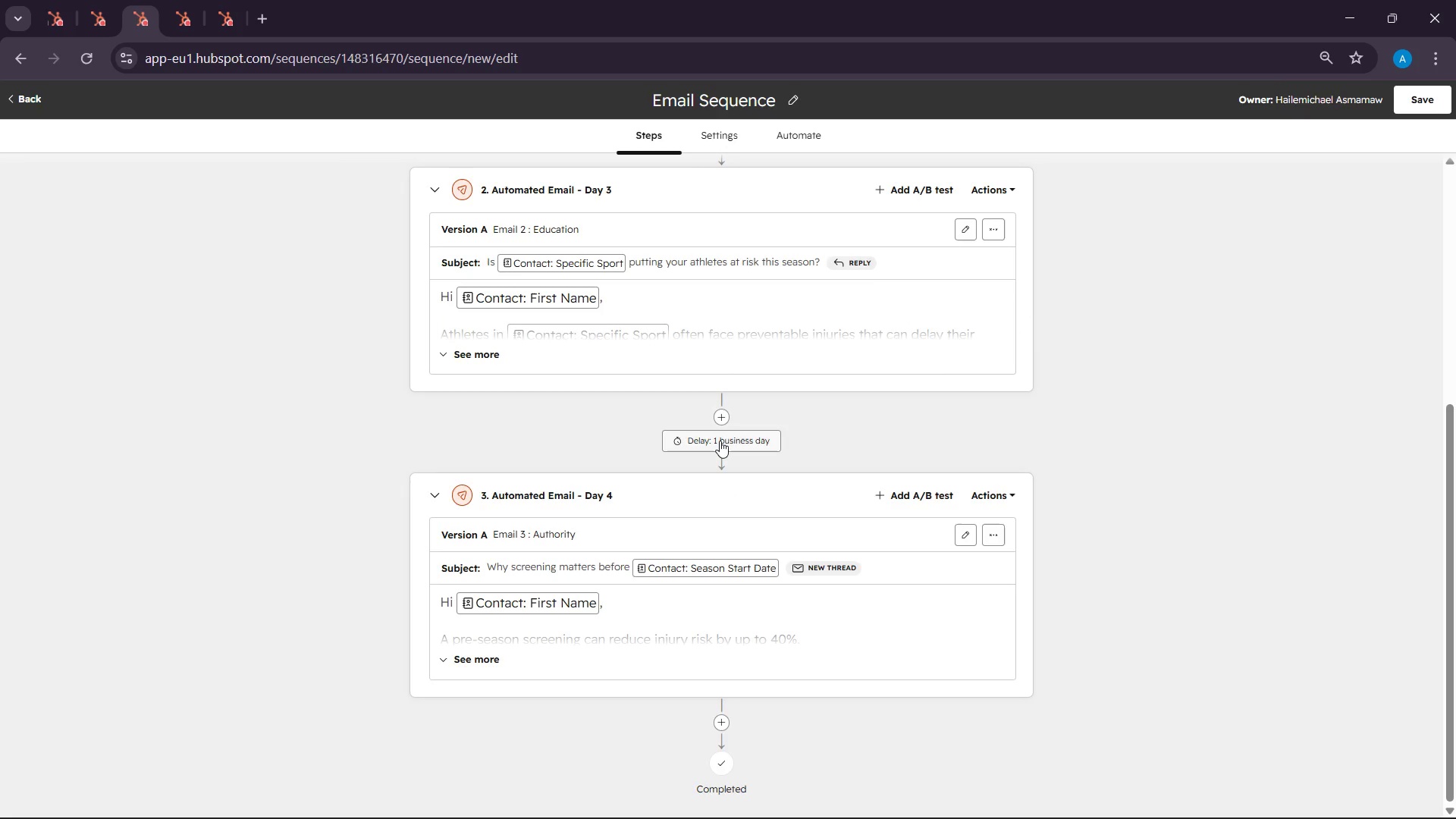 
left_click([720, 441])
 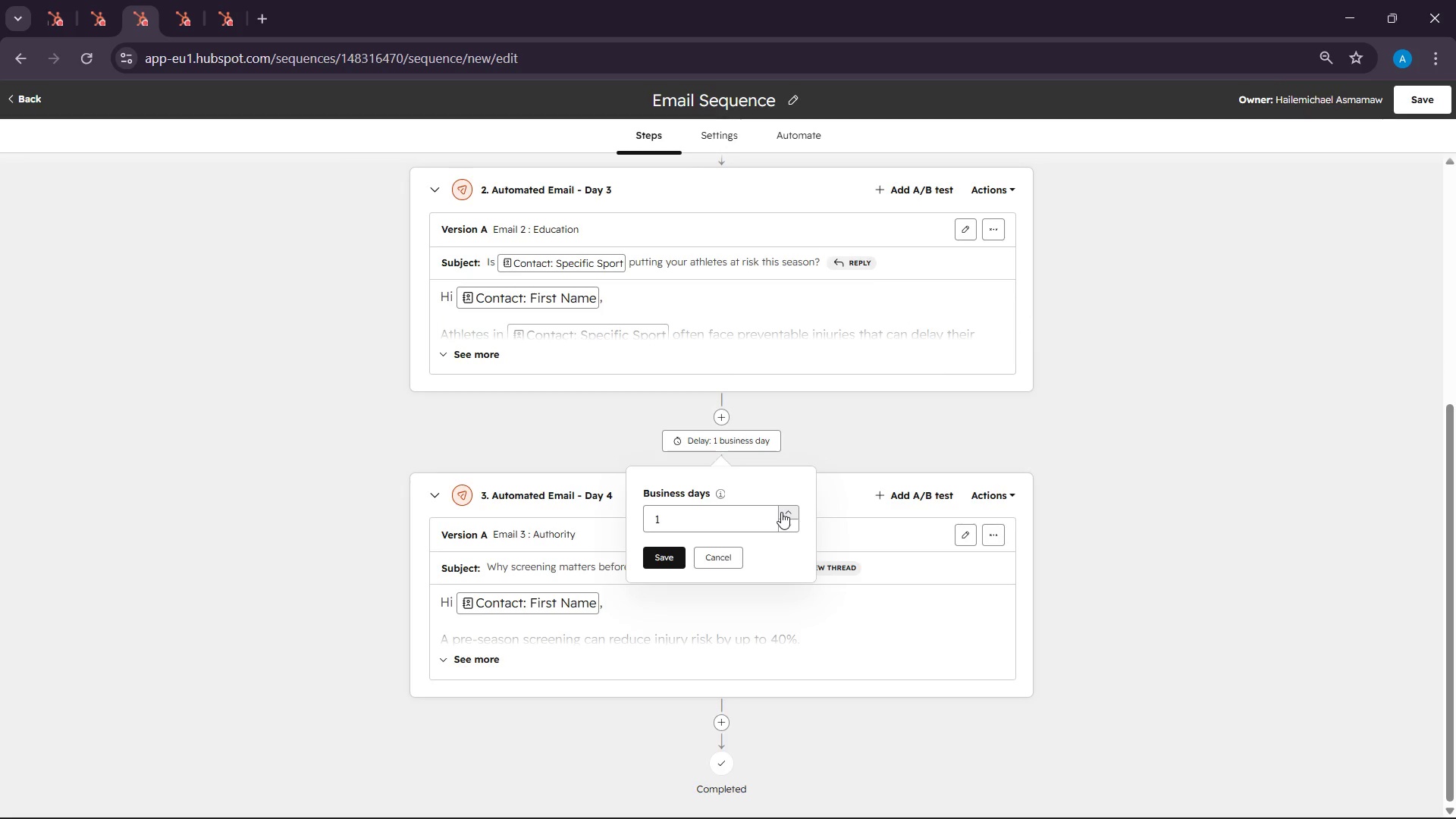 
double_click([781, 512])
 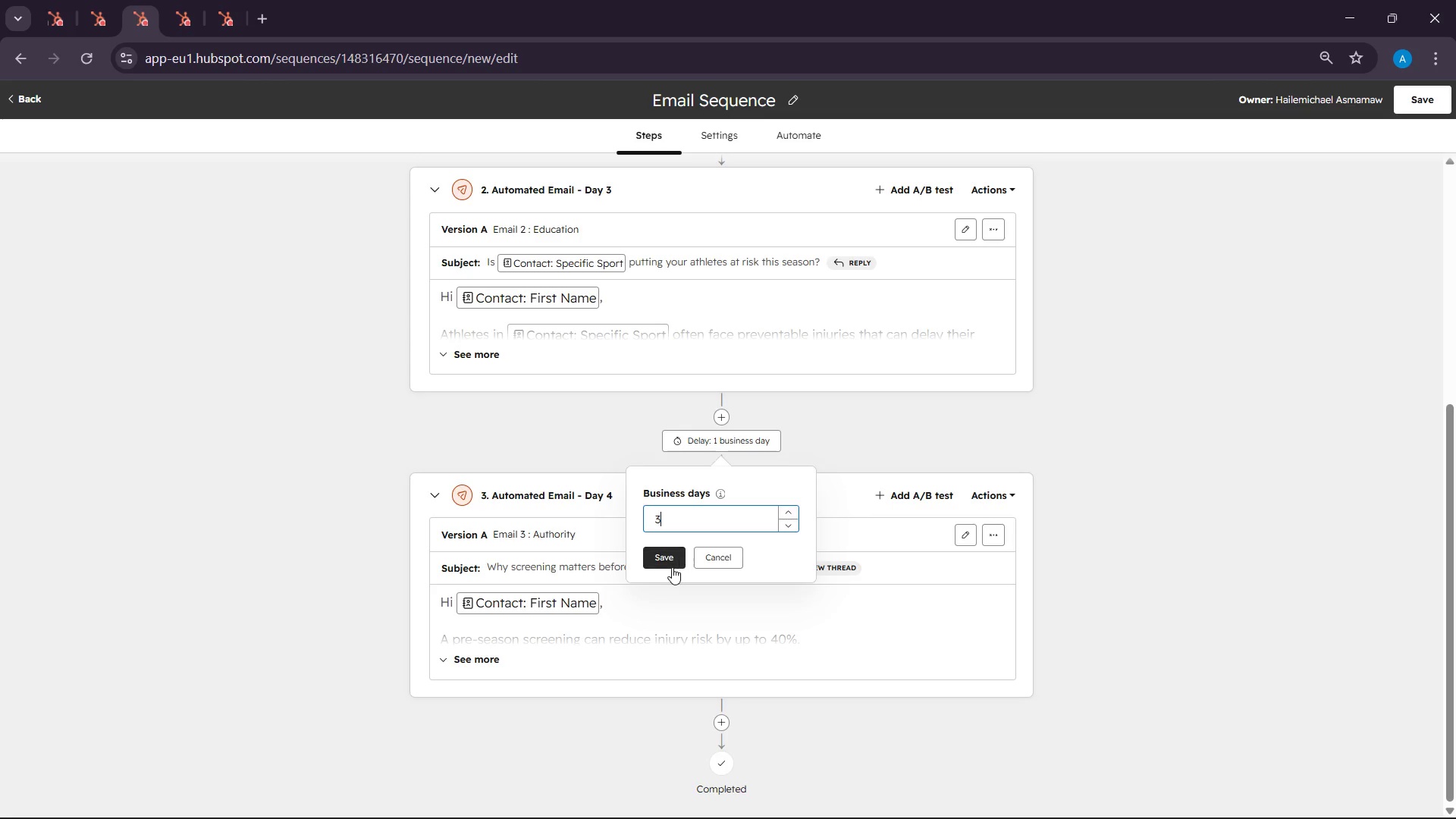 
left_click([672, 567])
 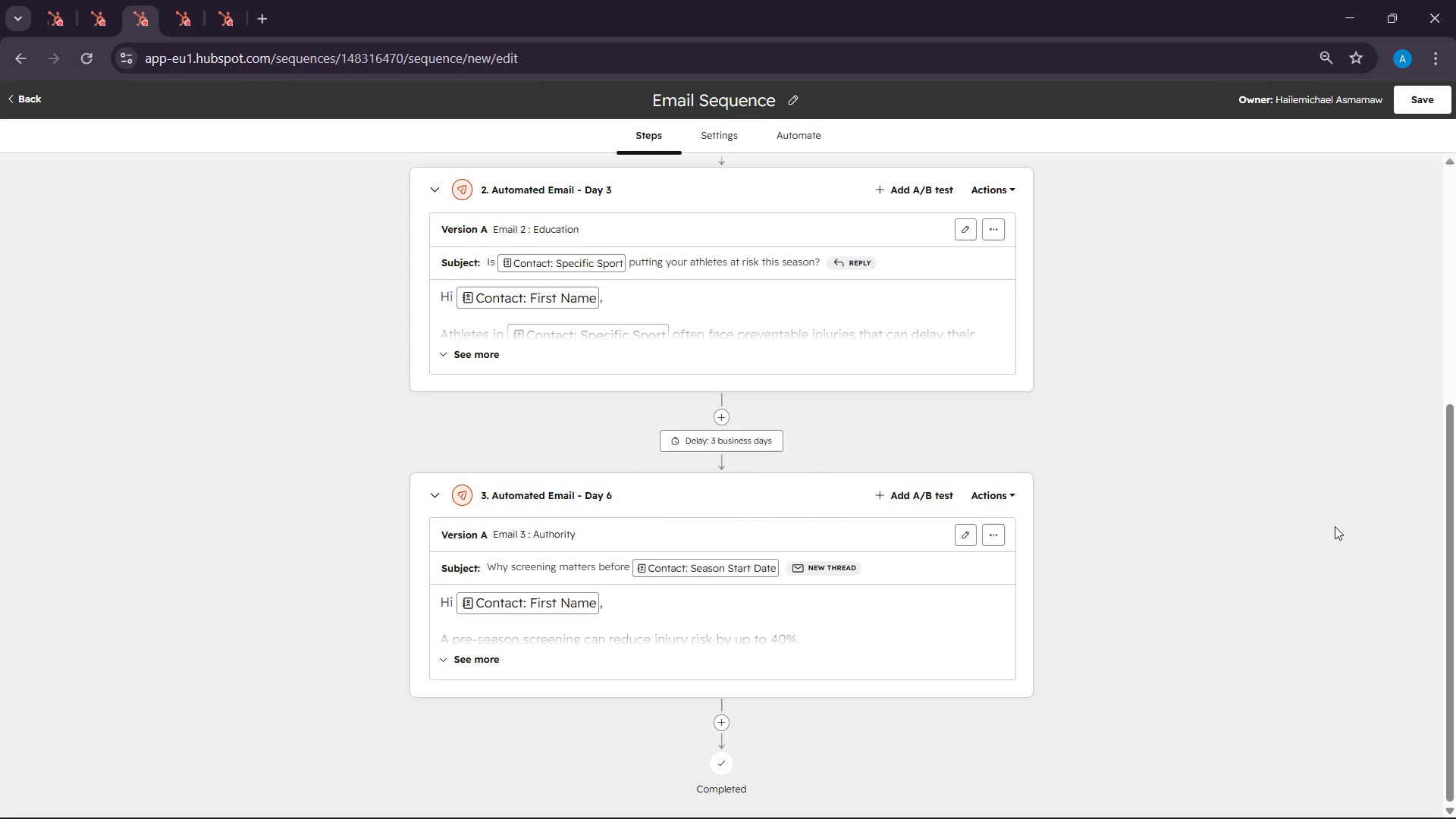 
scroll: coordinate [1337, 526], scroll_direction: down, amount: 4.0
 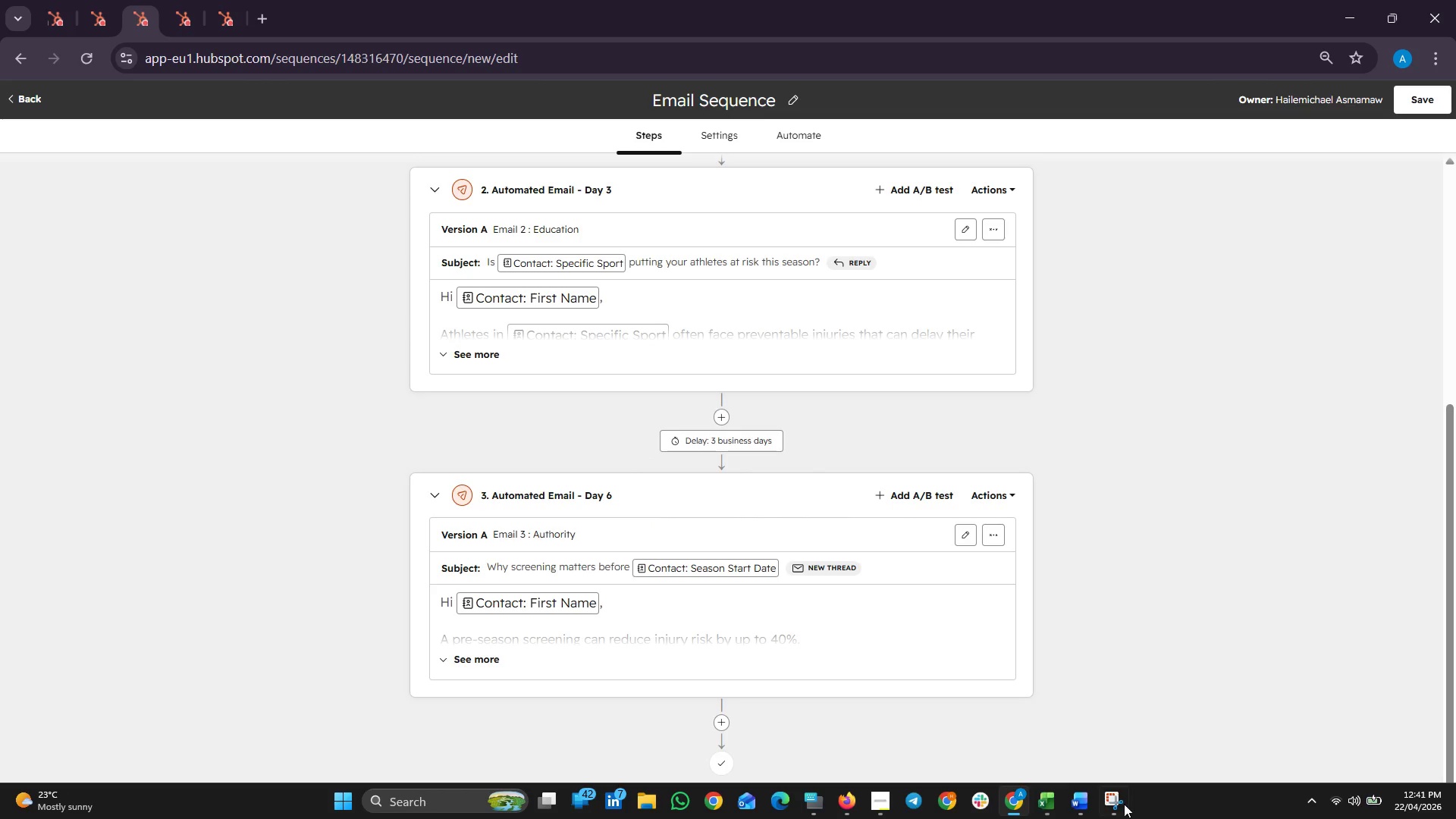 
left_click([1111, 804])
 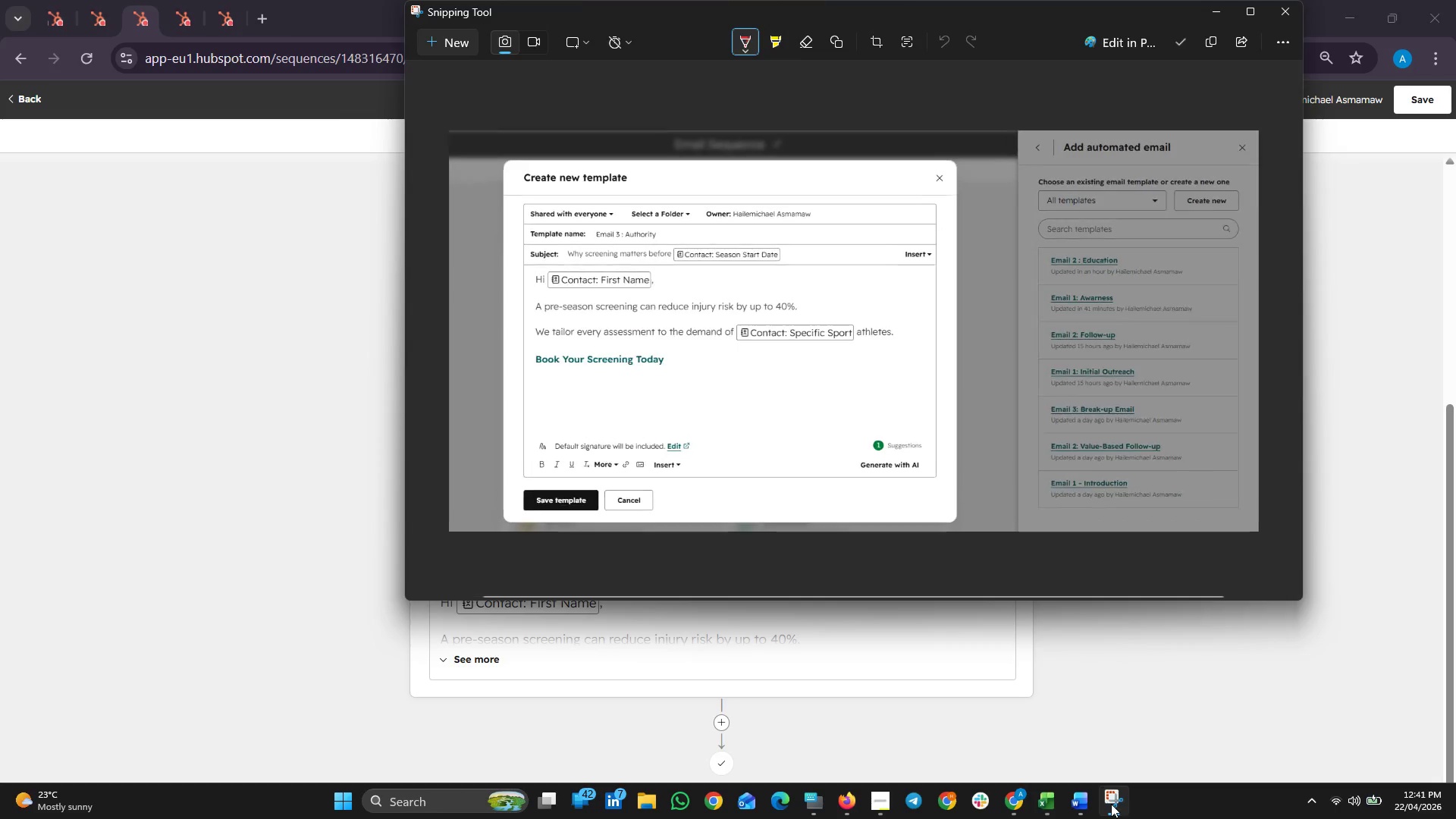 
left_click([1111, 804])
 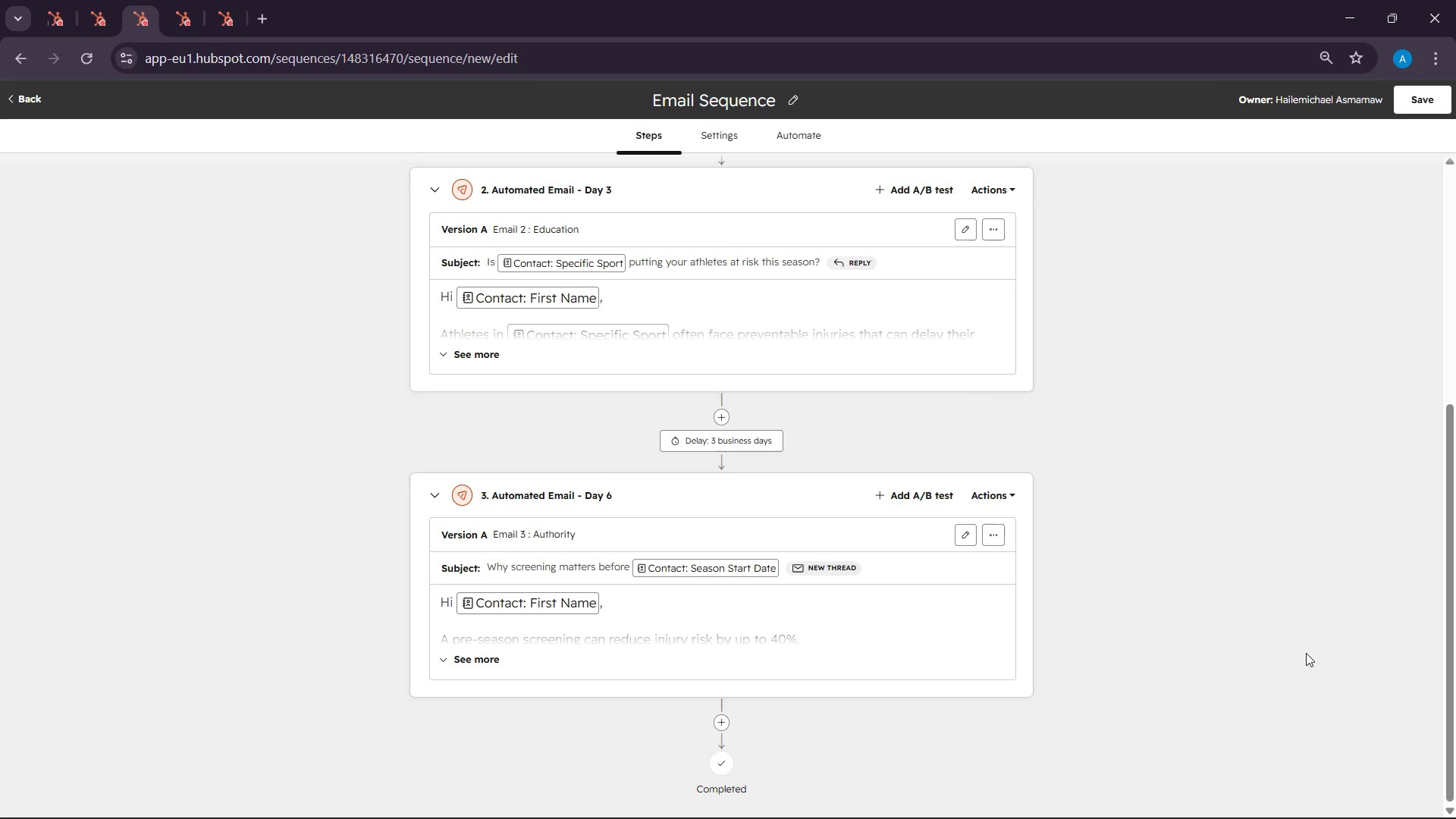 
wait(65.8)
 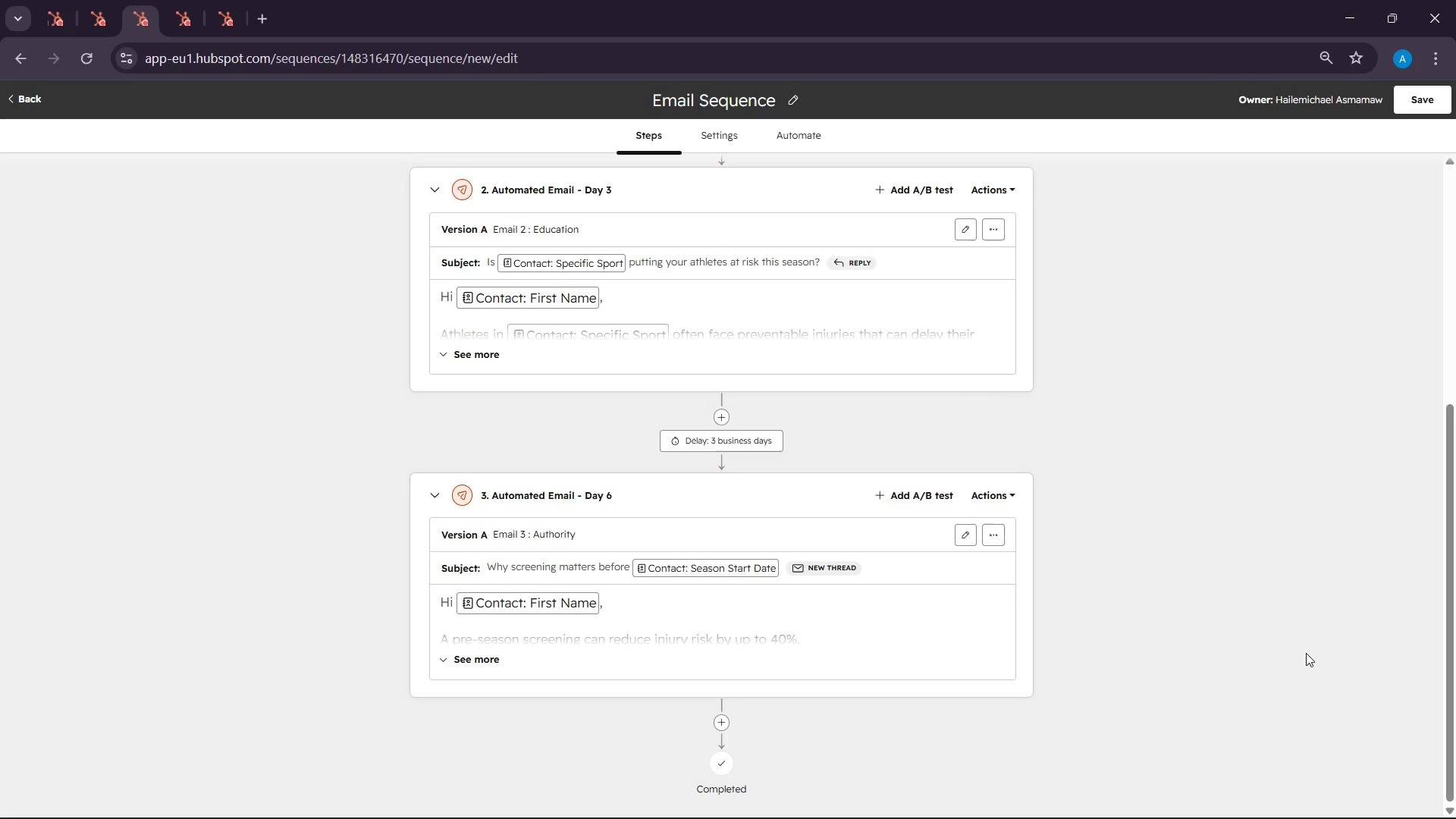 
left_click([1444, 767])
 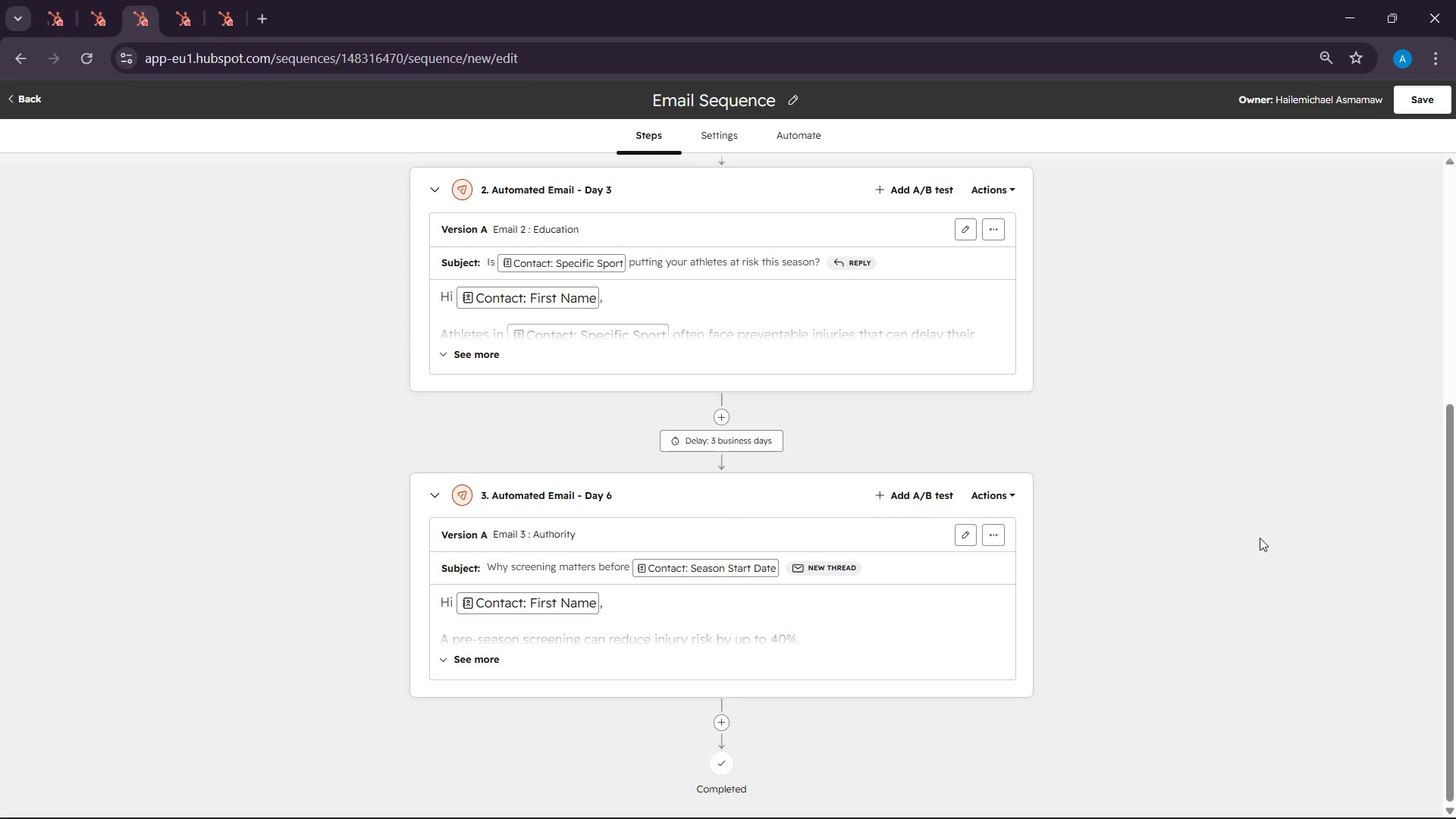 
wait(61.05)
 